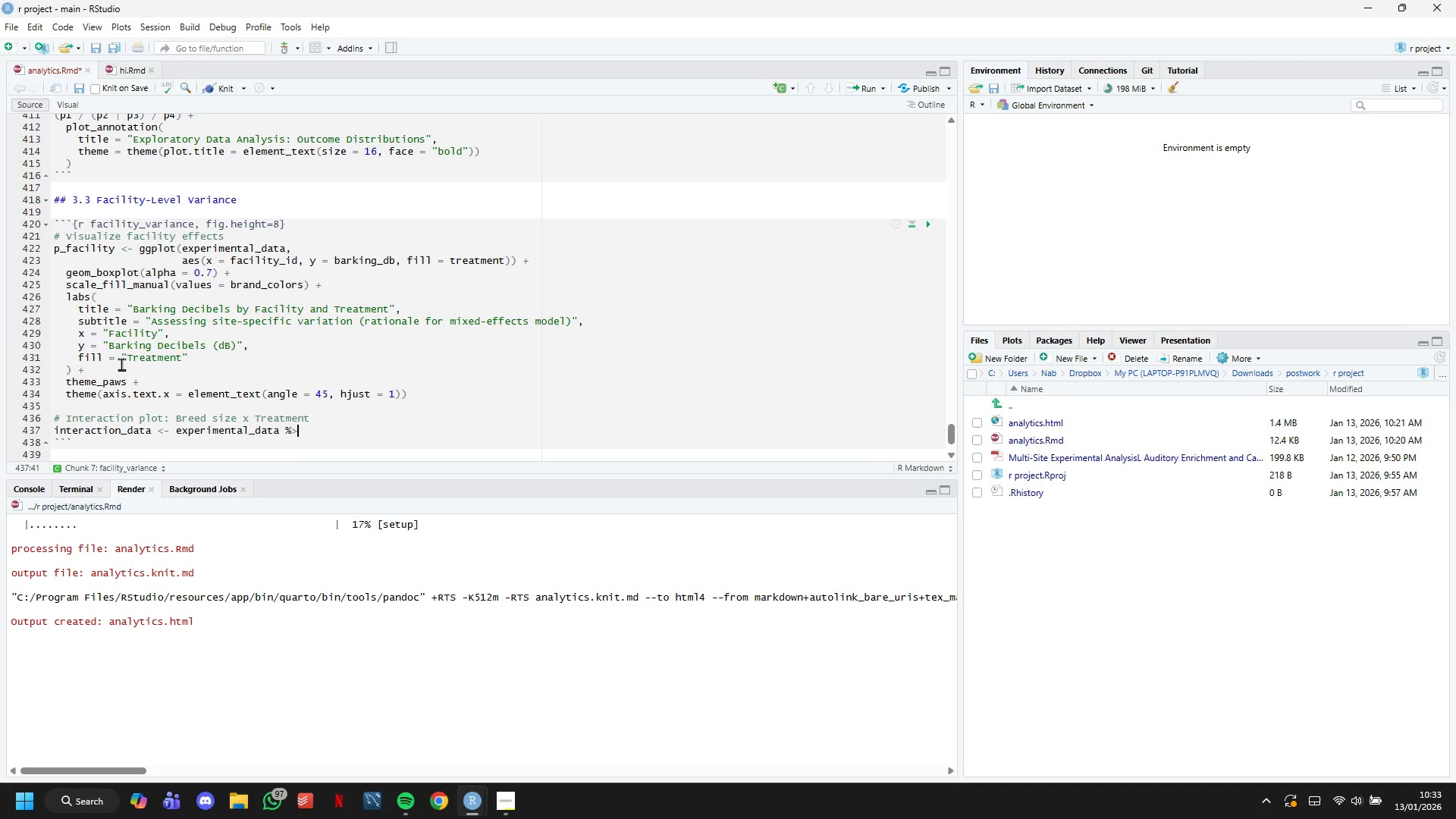 
key(Shift+5)
 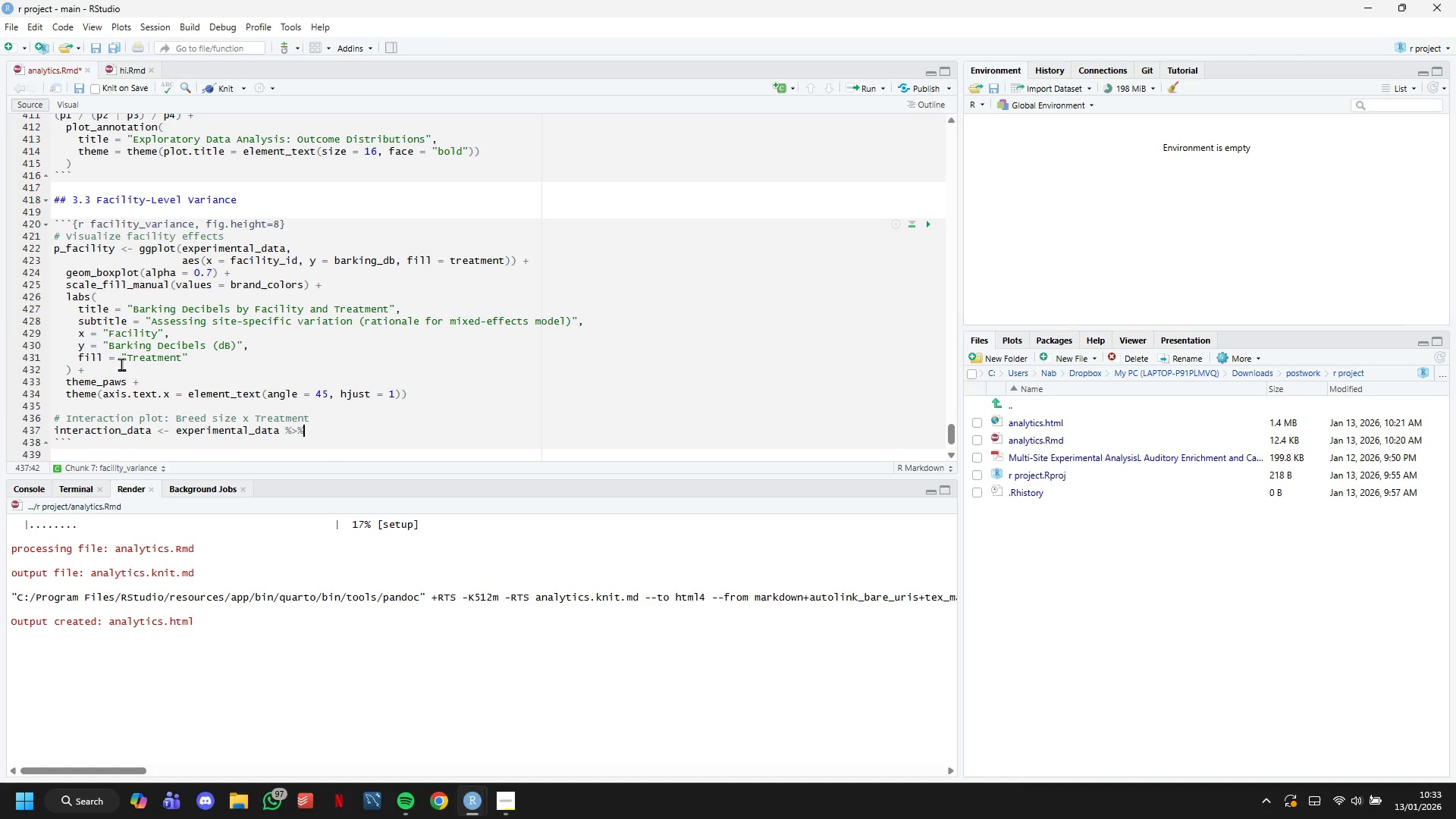 
key(Enter)
 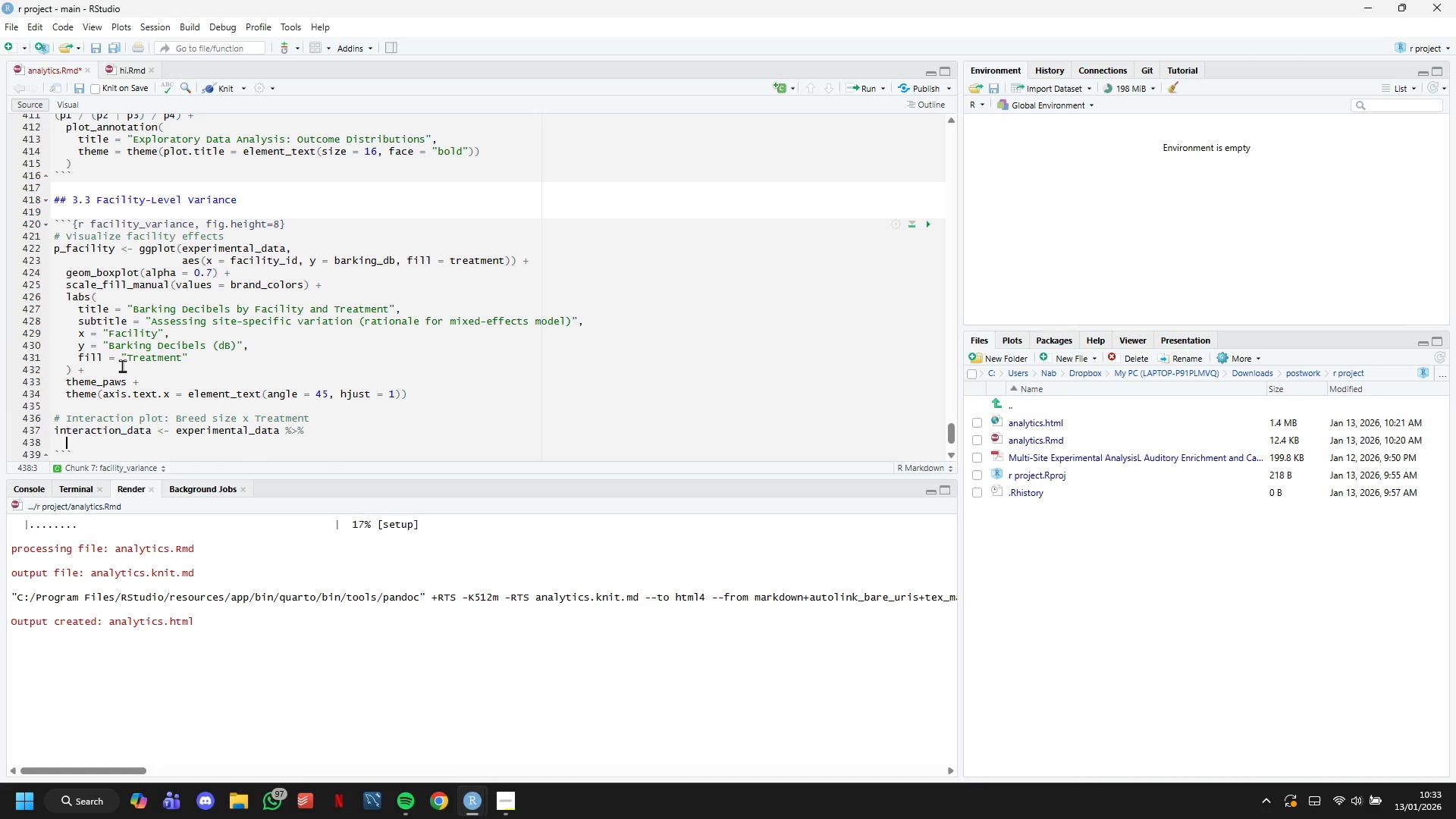 
scroll: coordinate [388, 284], scroll_direction: down, amount: 6.0
 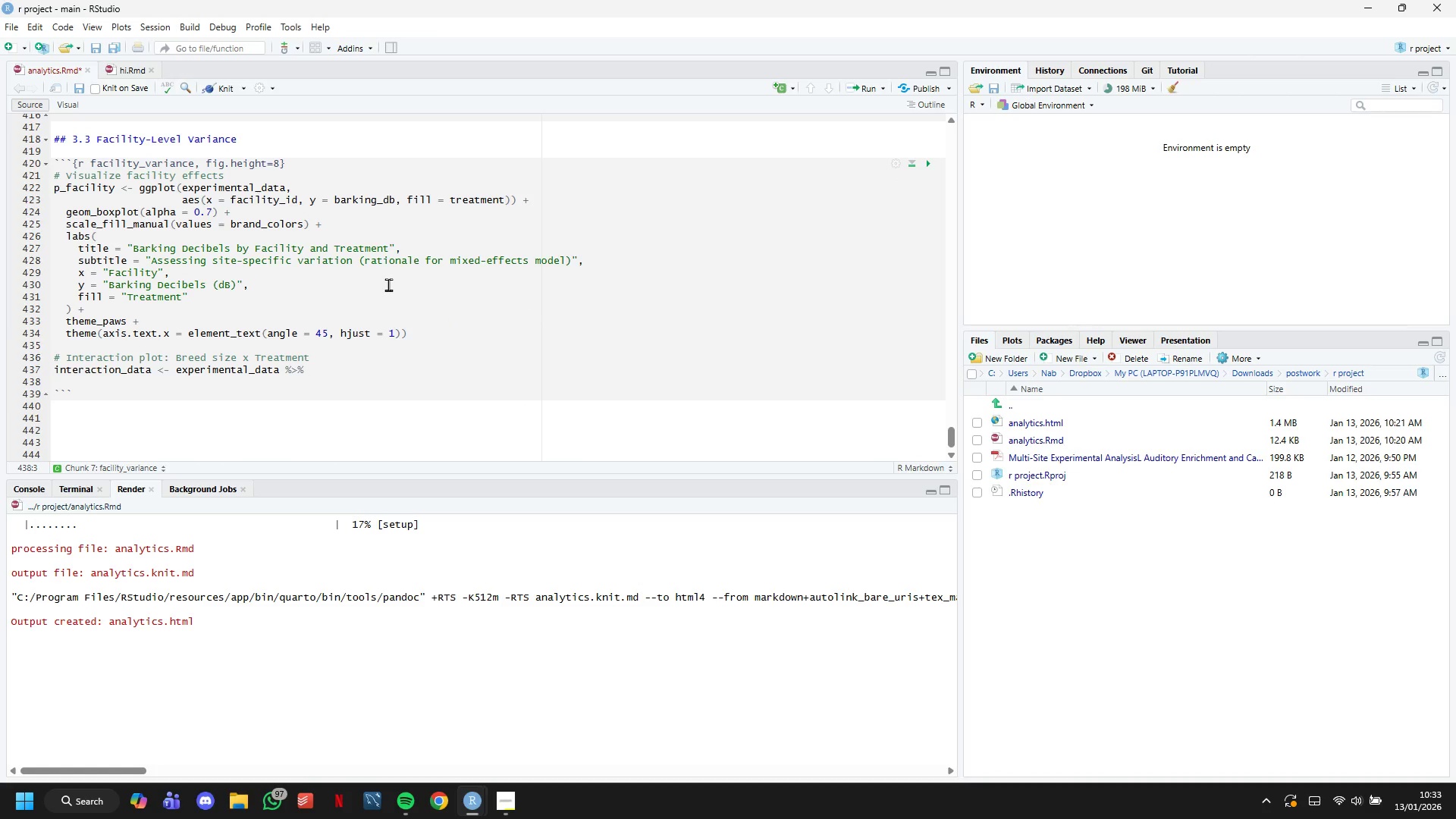 
type(group_by)
 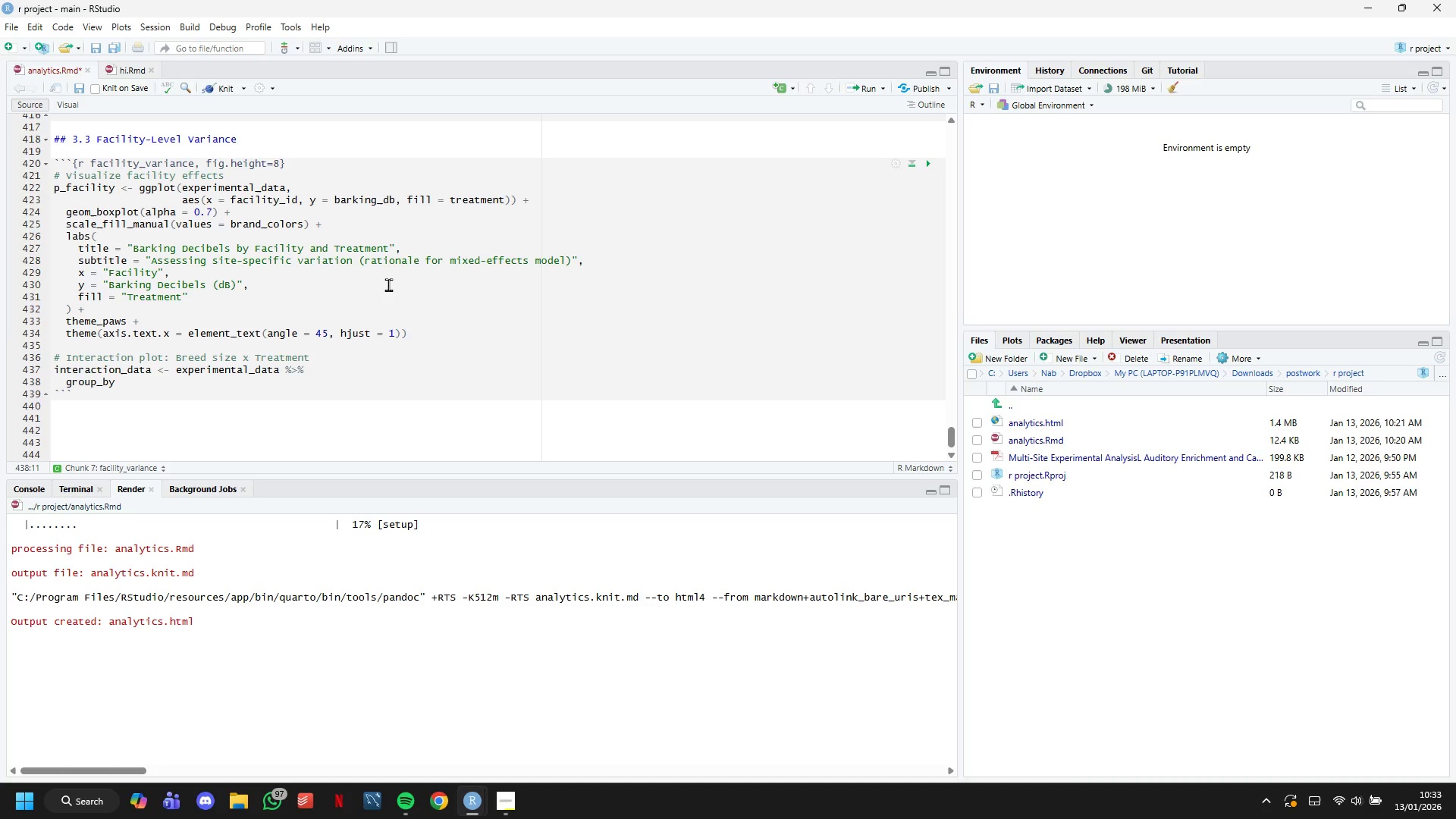 
type((tra=)
key(Backspace)
key(Backspace)
type(eatment, )
 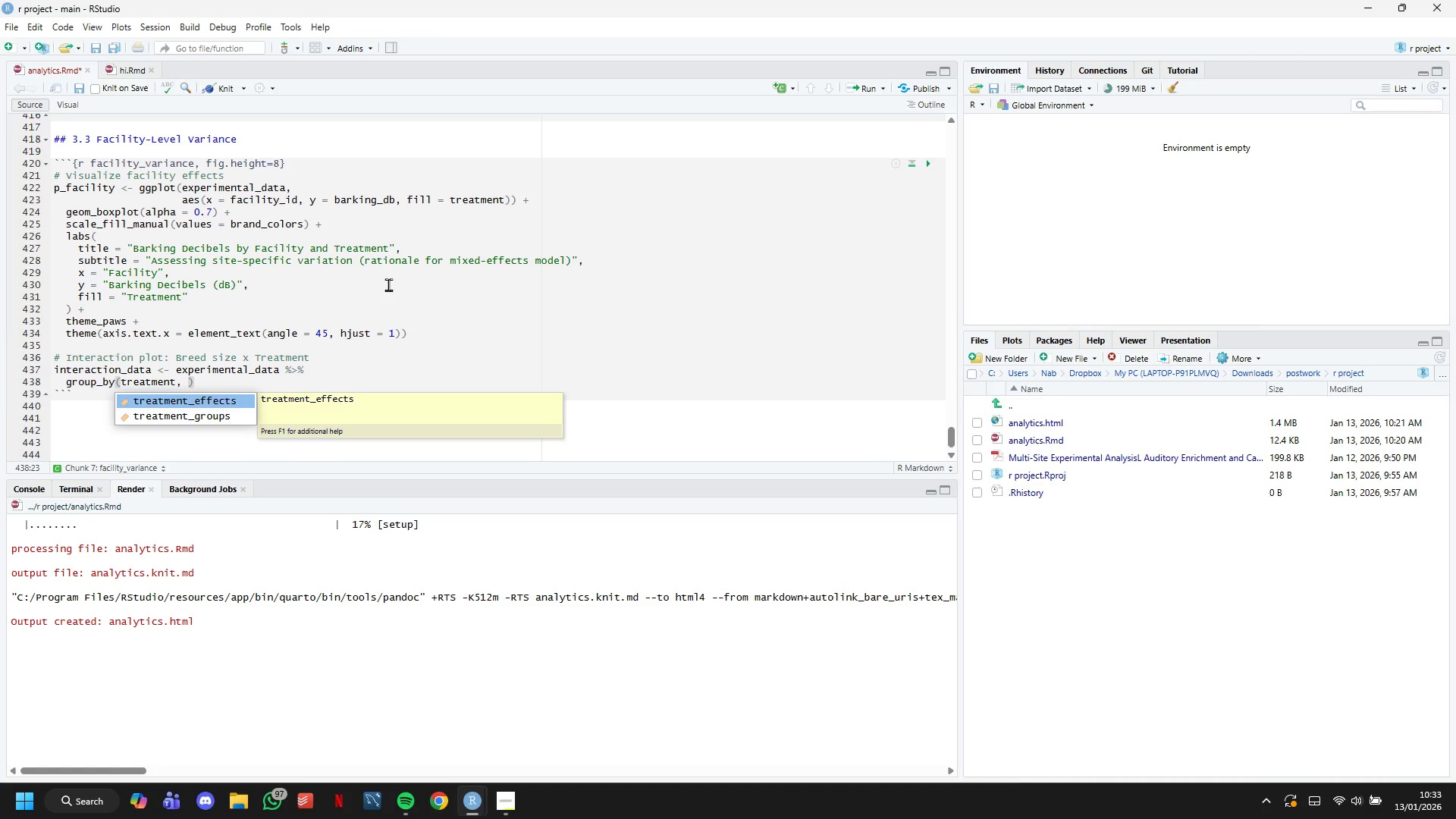 
type(breed_)
 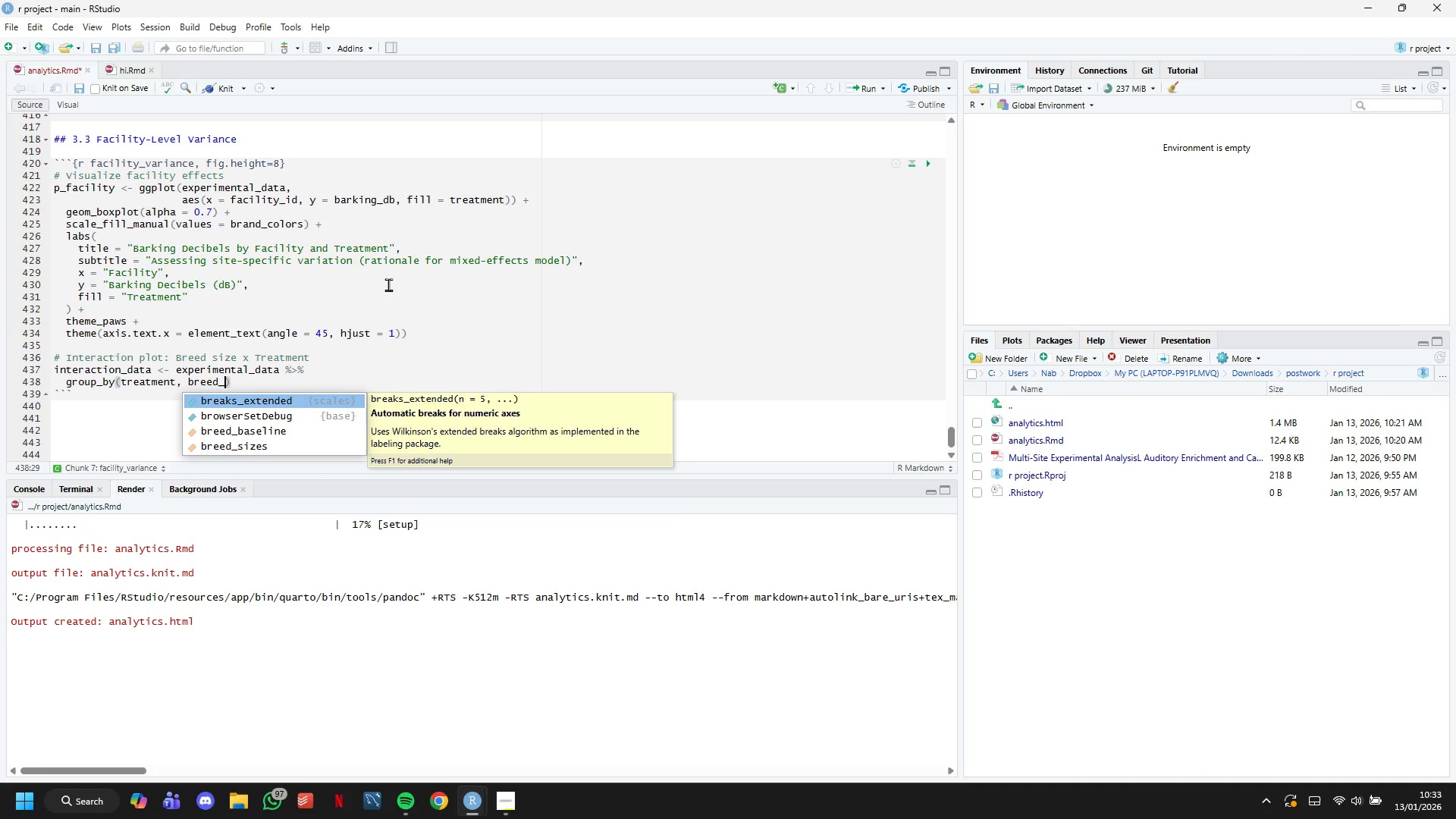 
key(ArrowDown)
 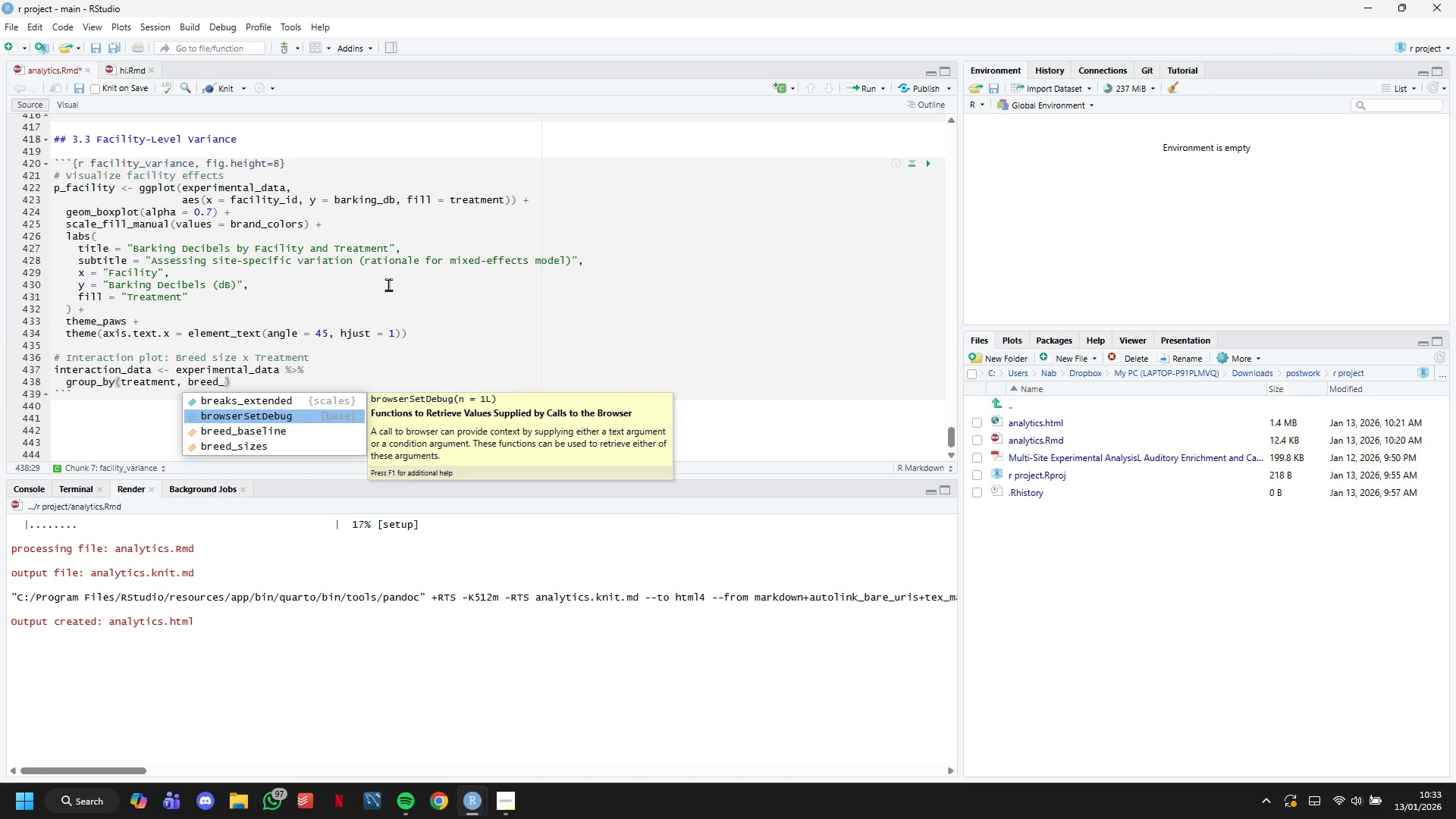 
key(ArrowDown)
 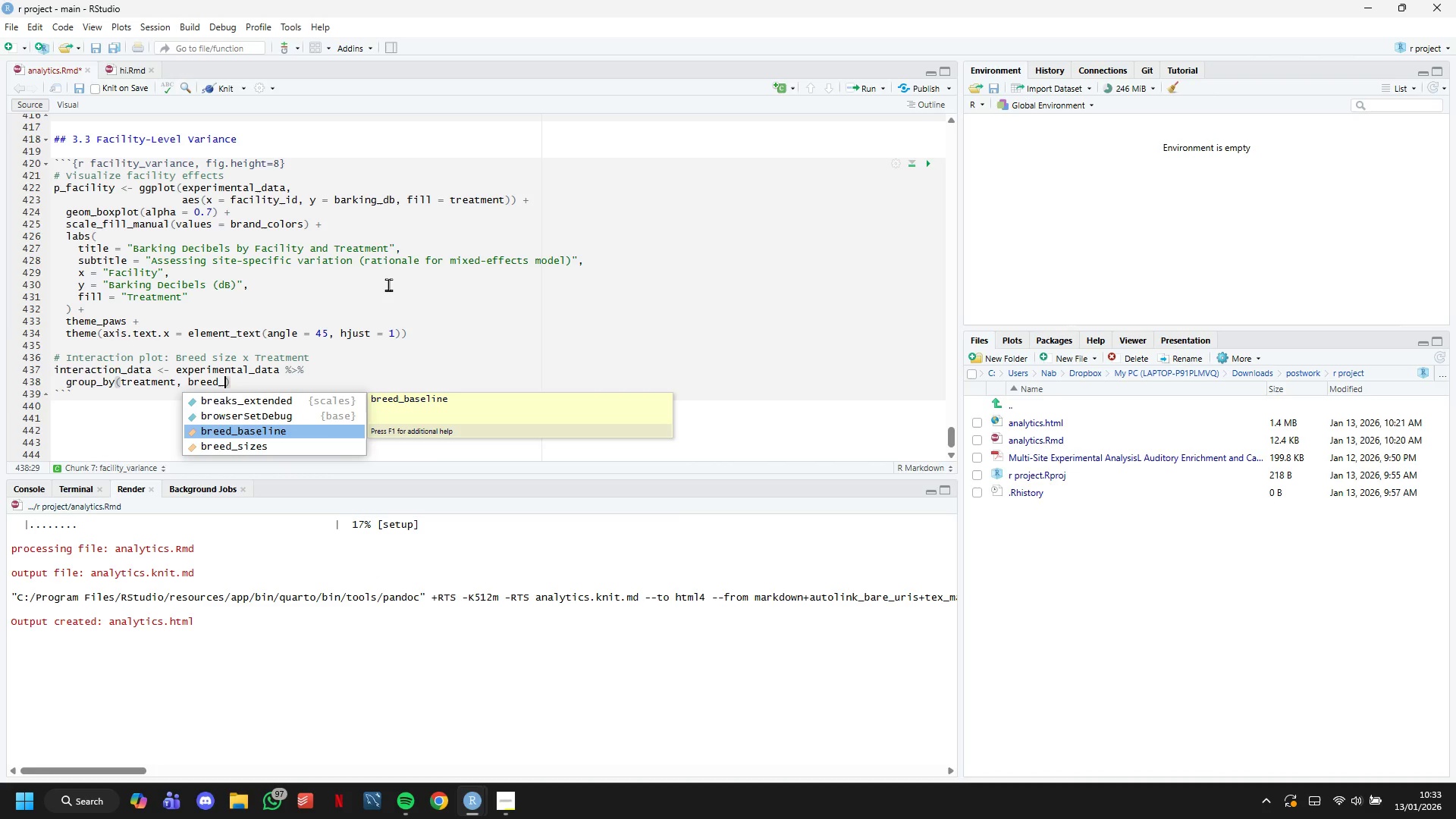 
key(ArrowDown)
 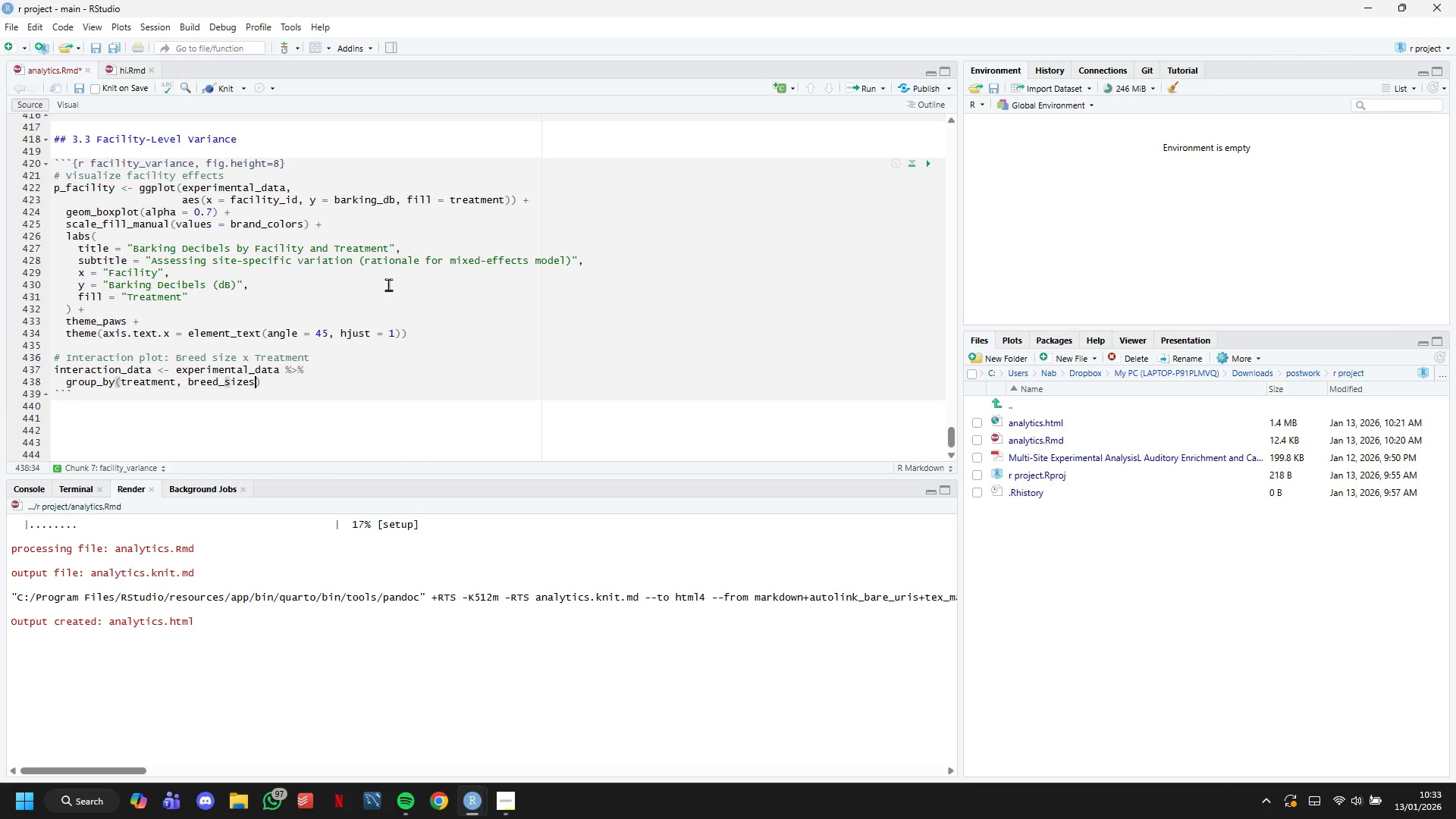 
key(Enter)
 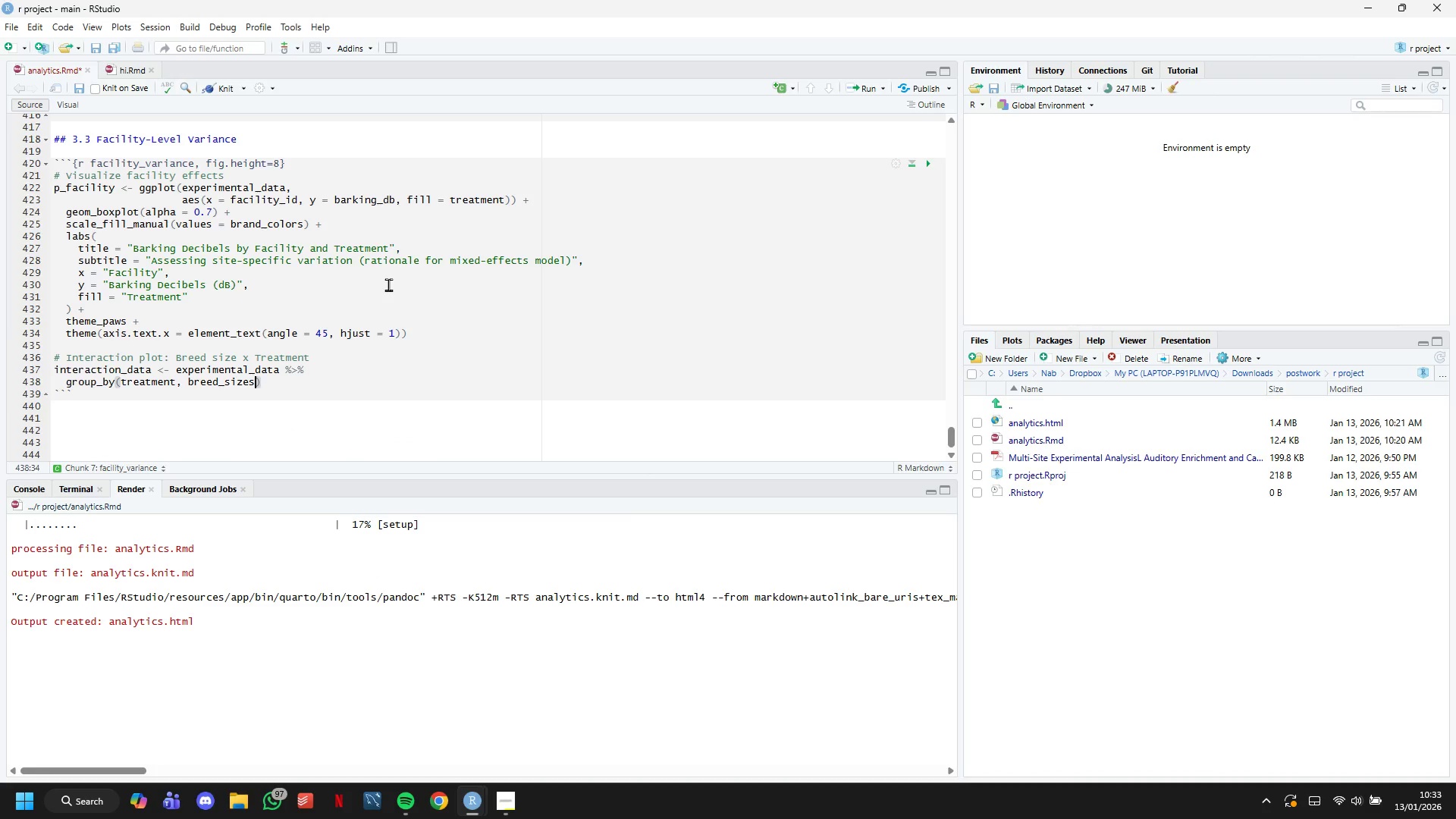 
key(Backspace)
 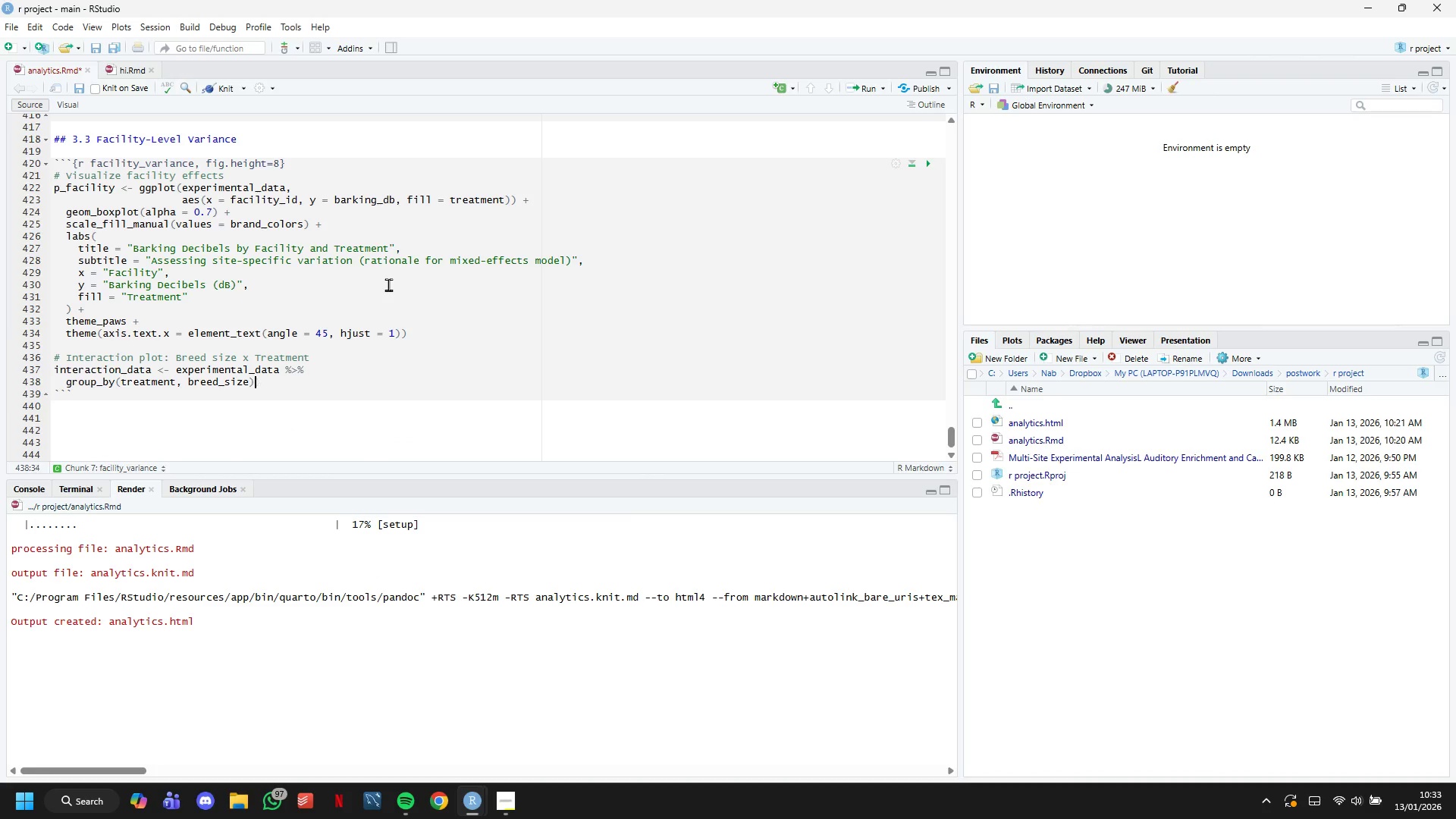 
key(ArrowRight)
 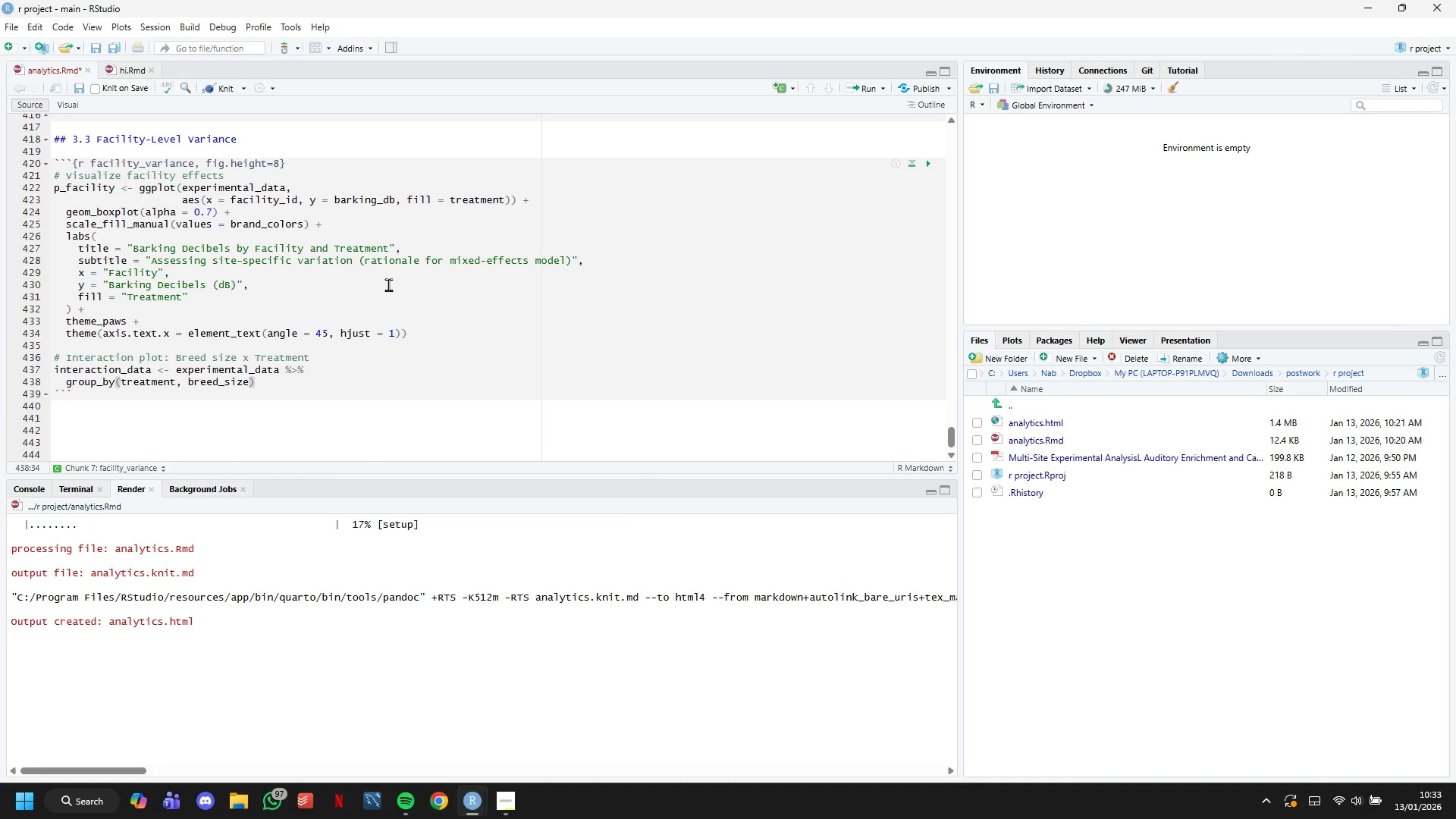 
key(Space)
 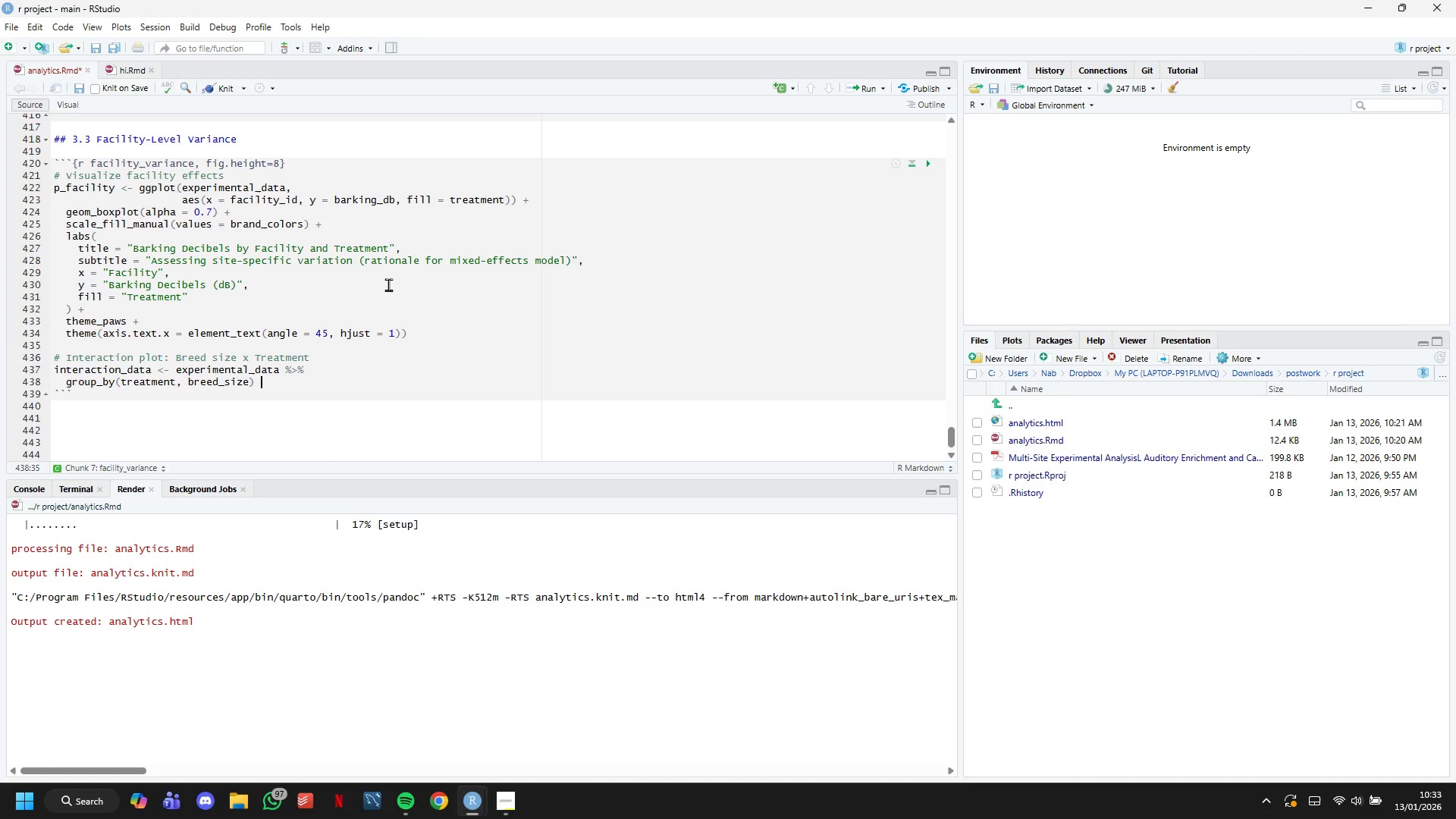 
key(Shift+5)
 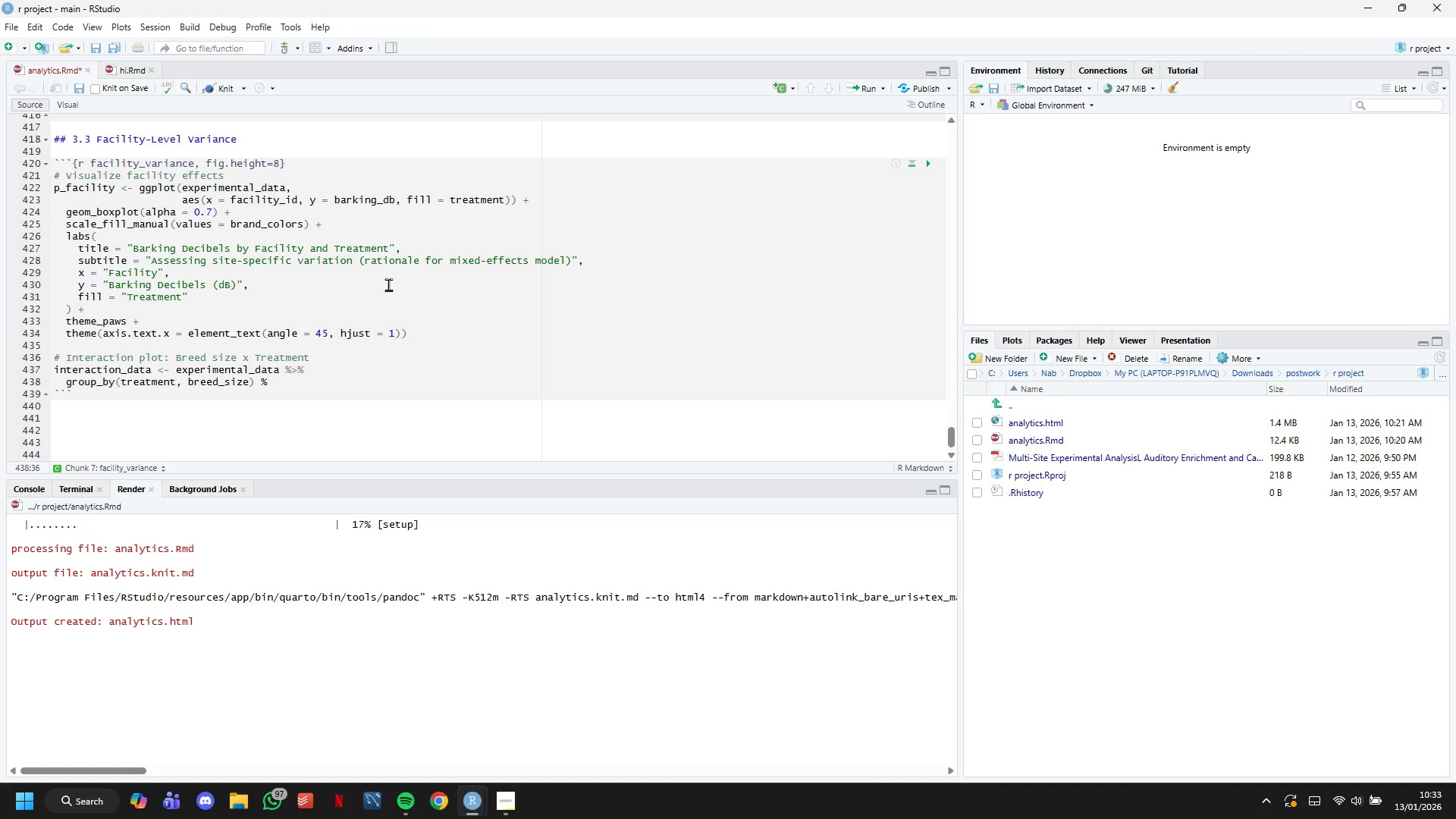 
key(Shift+Period)
 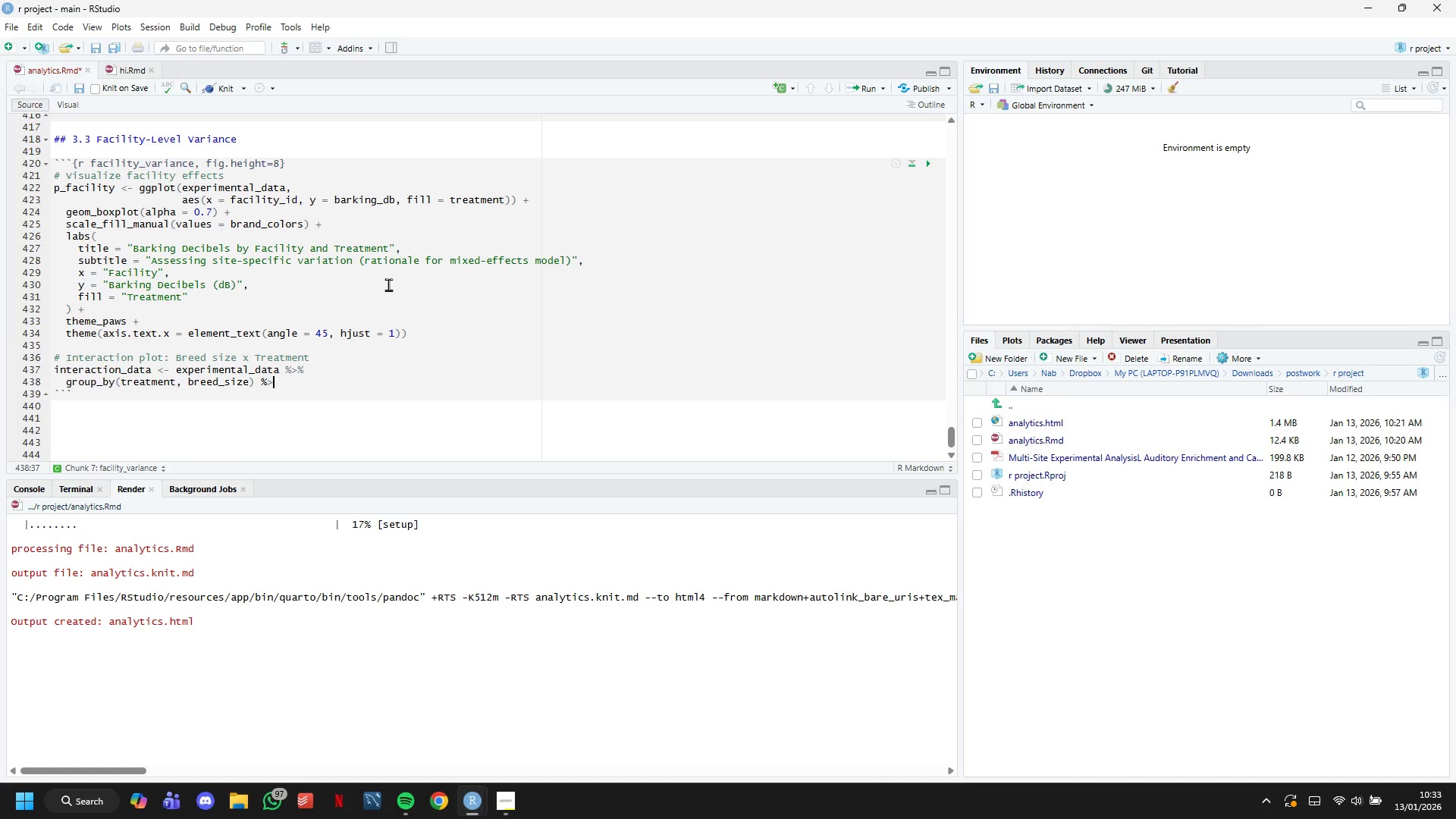 
key(Shift+5)
 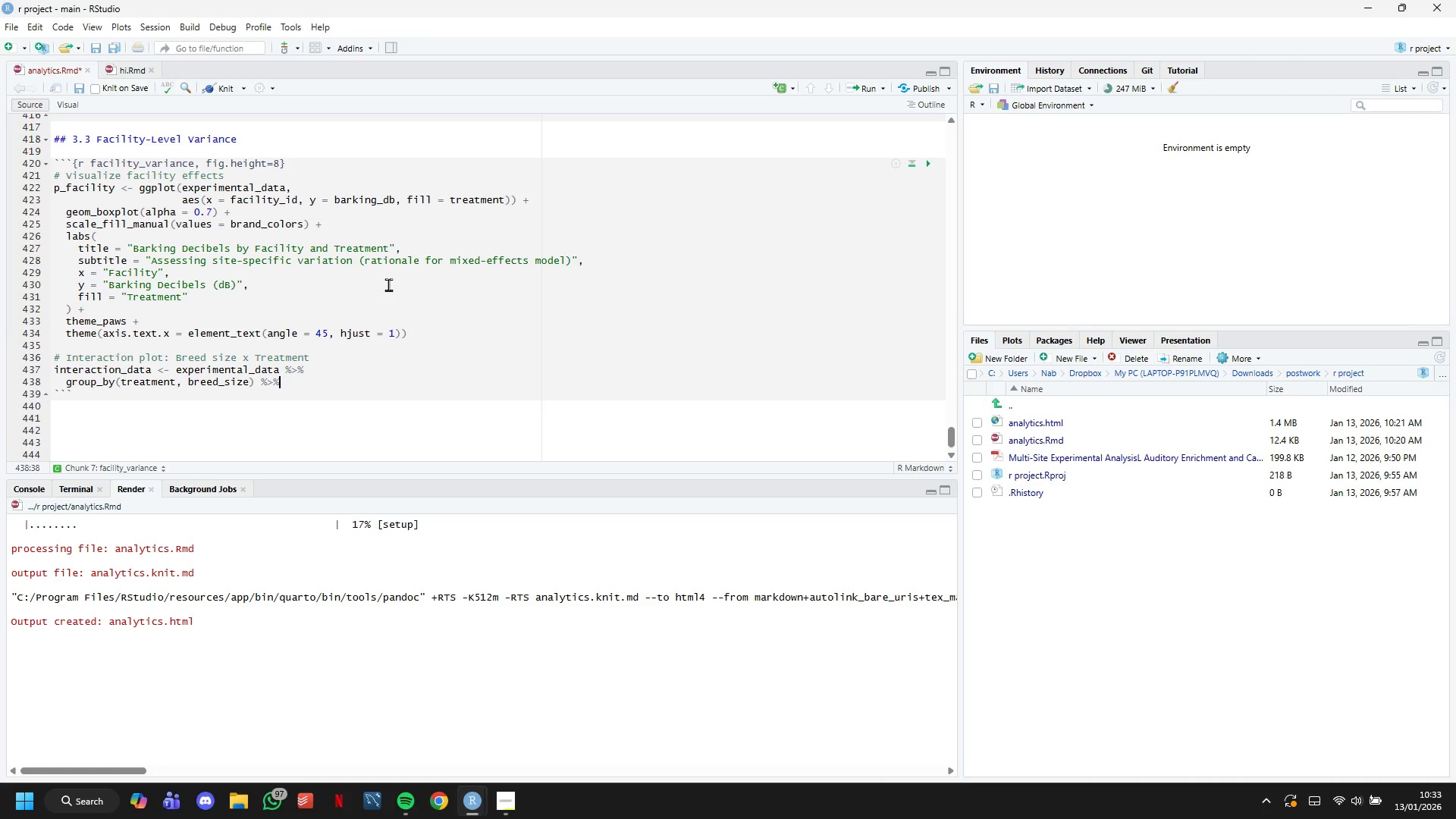 
key(Enter)
 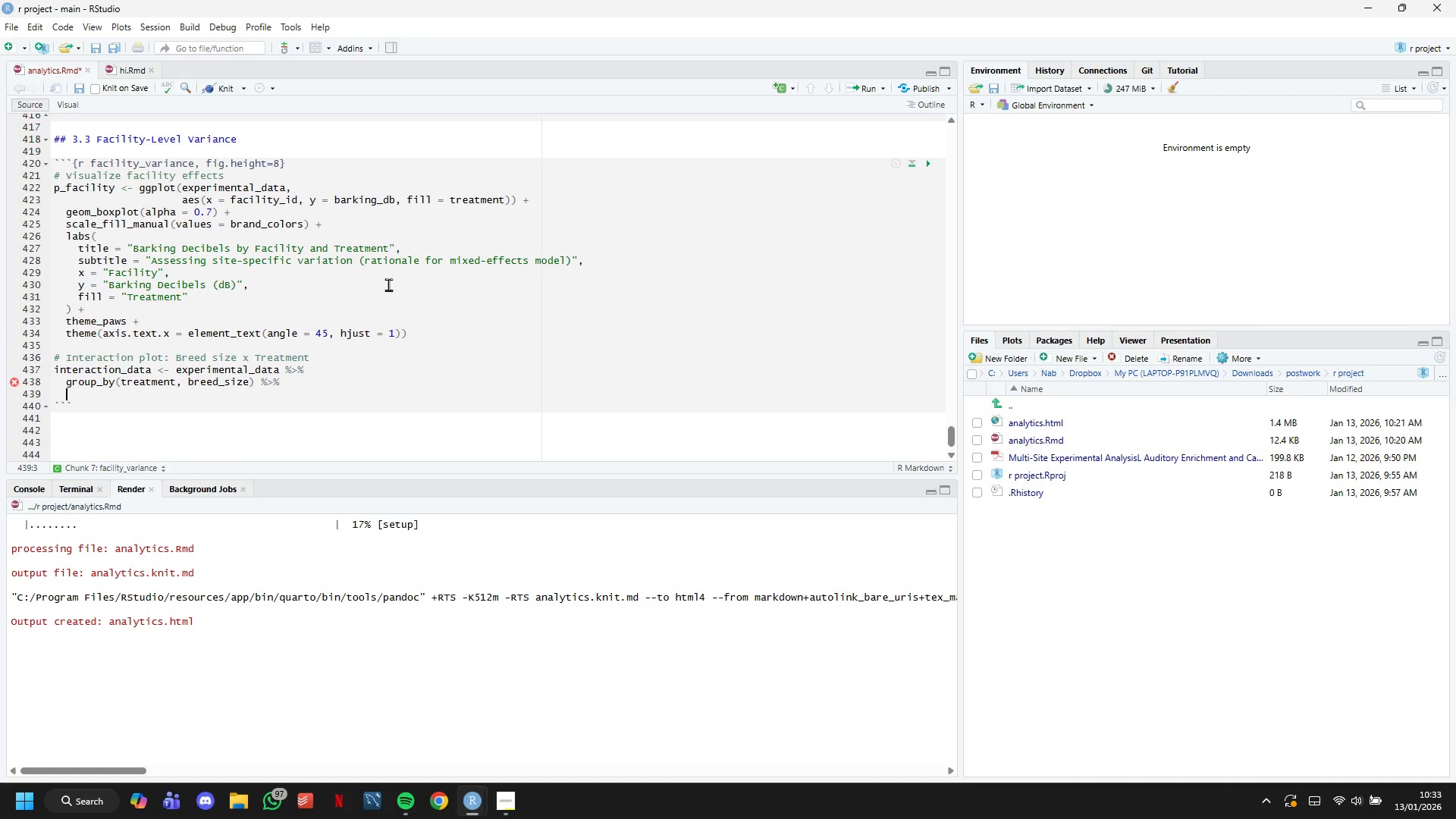 
type(summarise()
 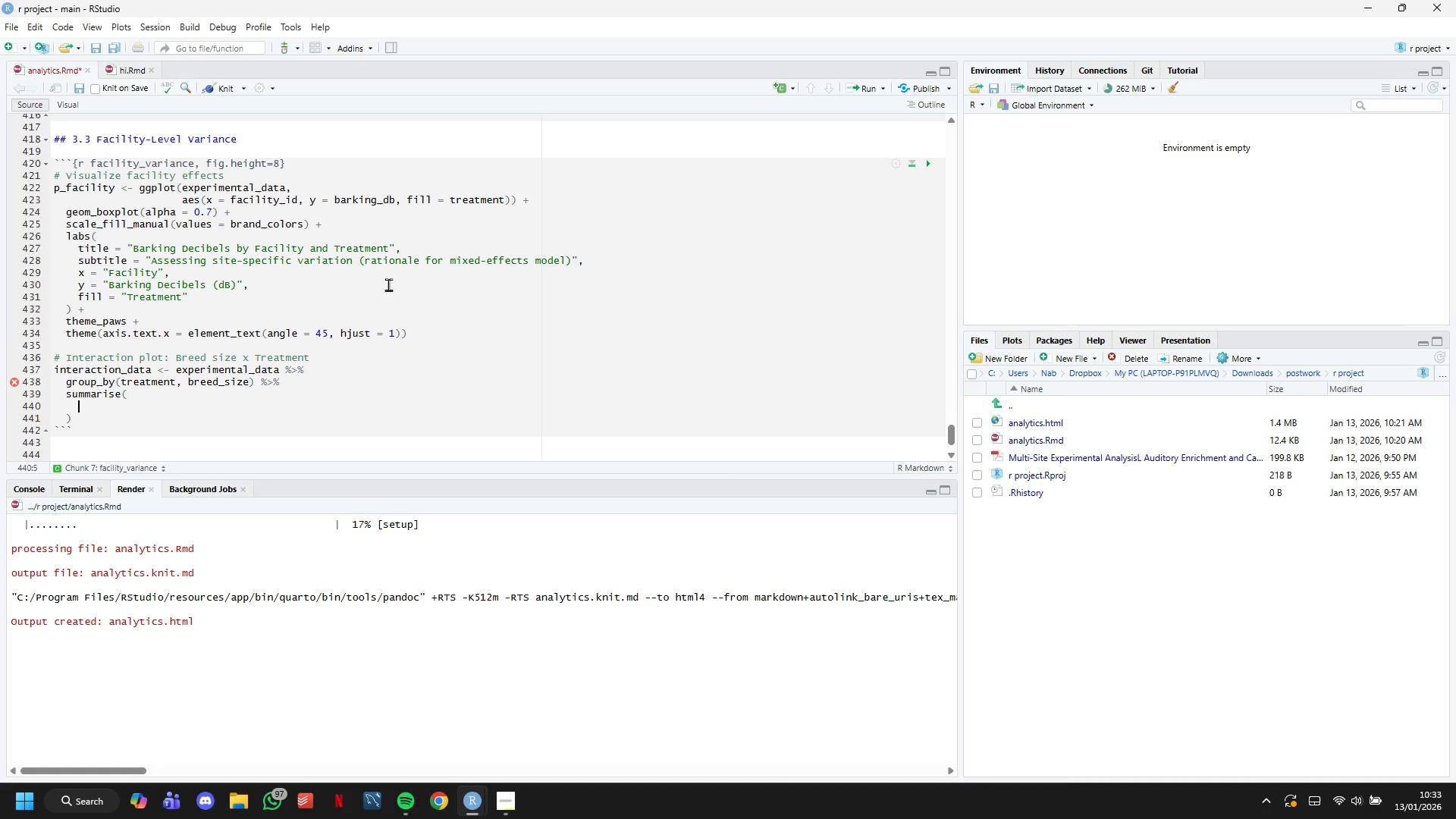 
 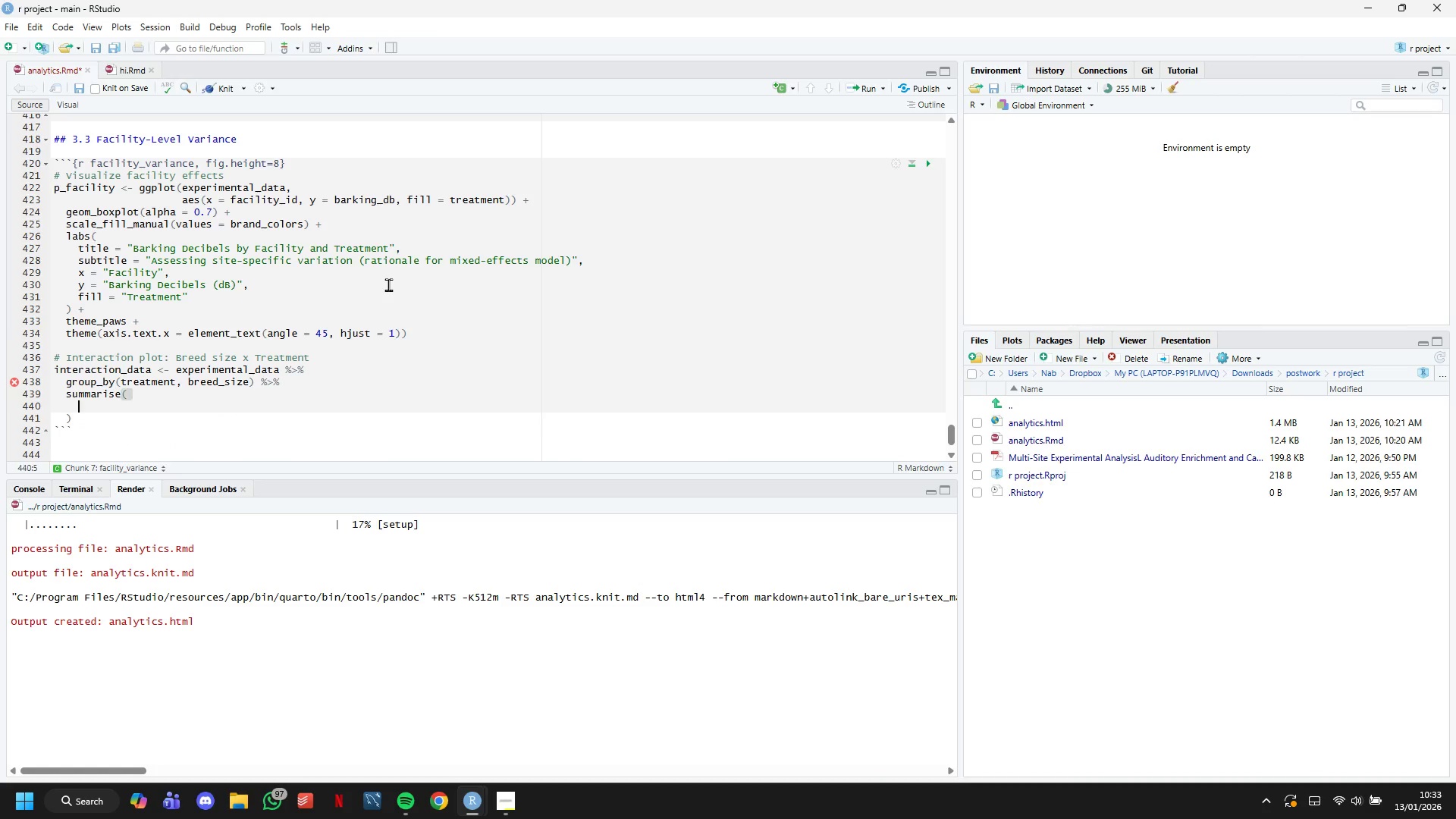 
key(Enter)
 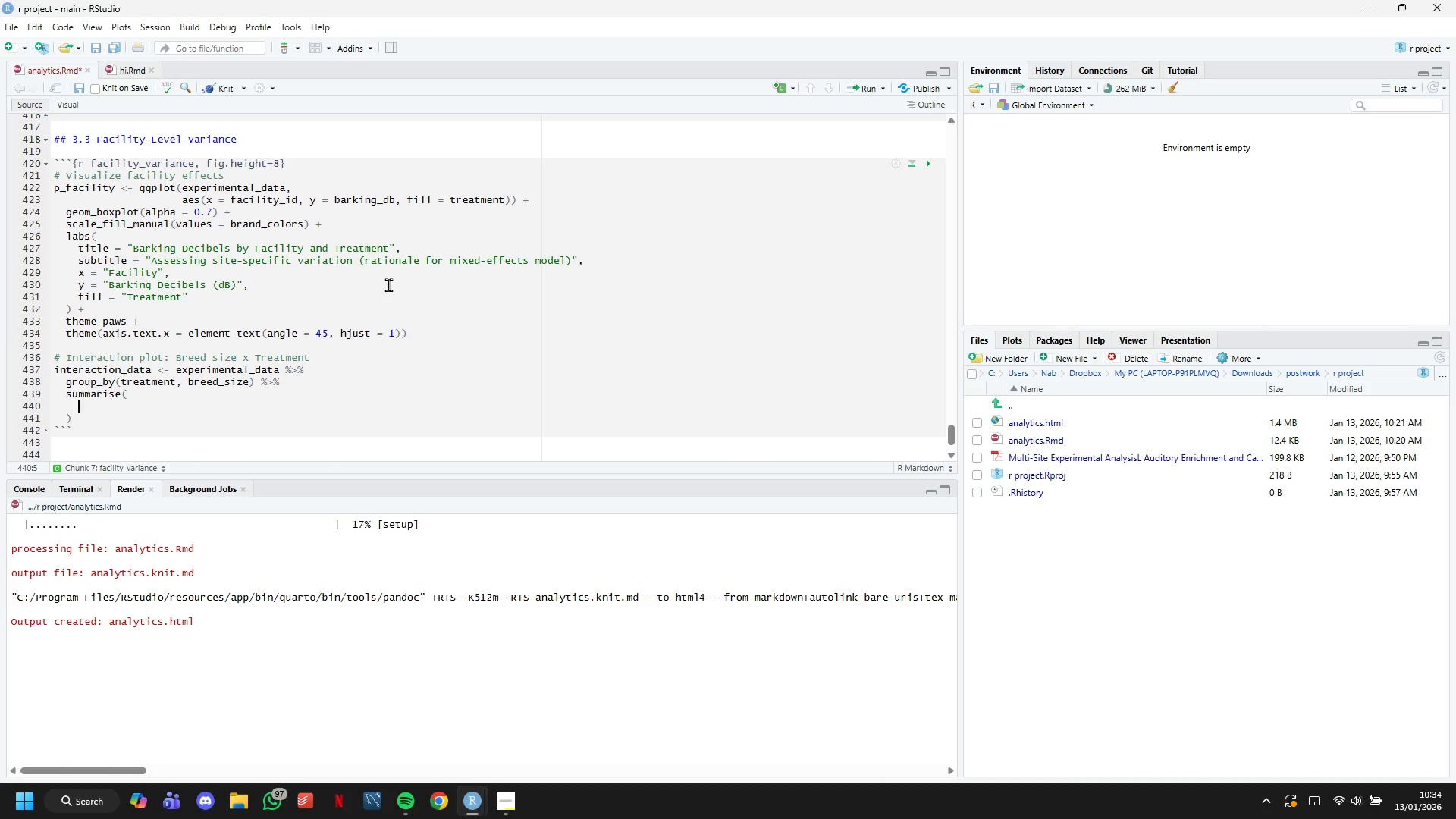 
wait(47.0)
 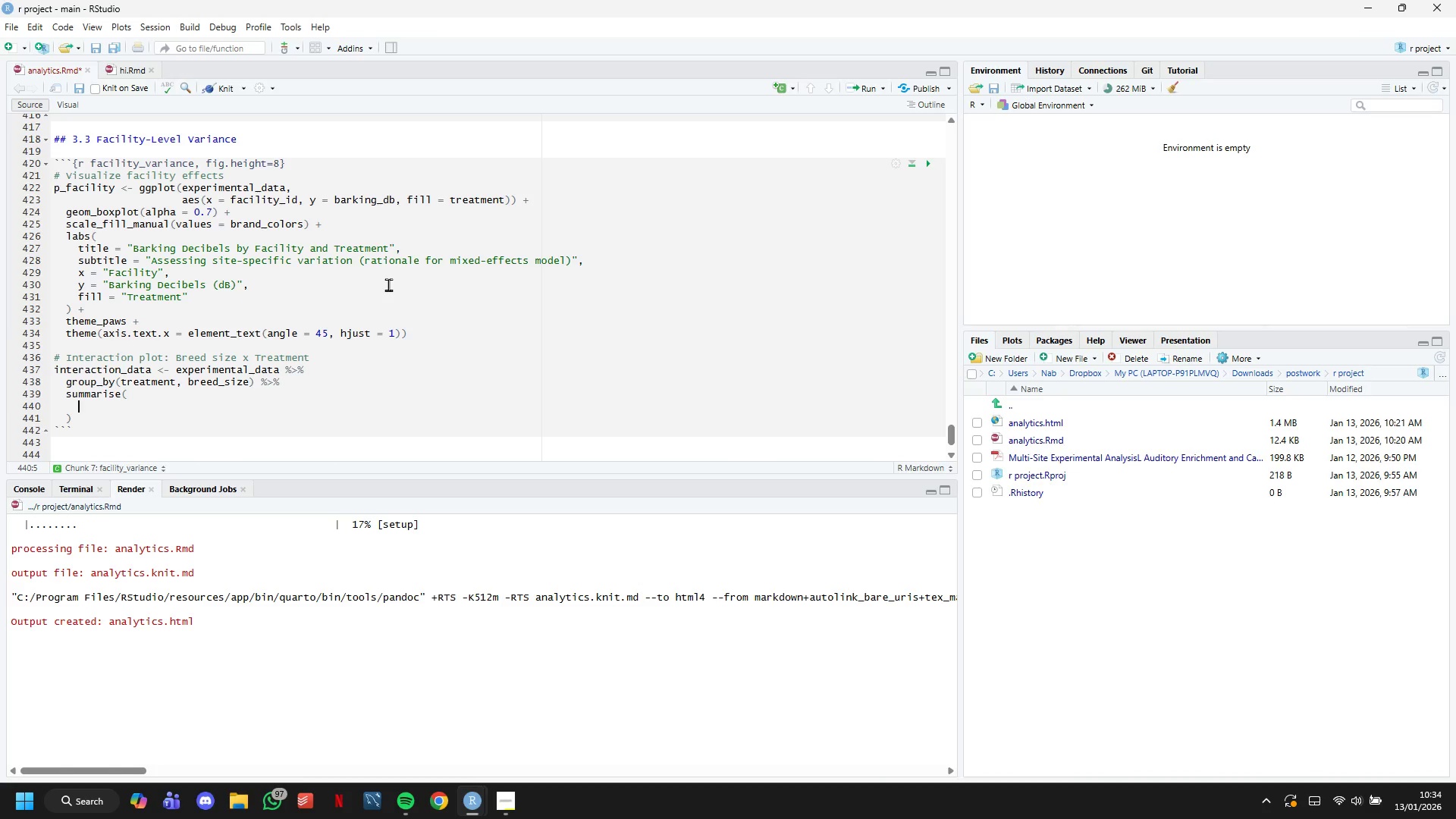 
key(M)
 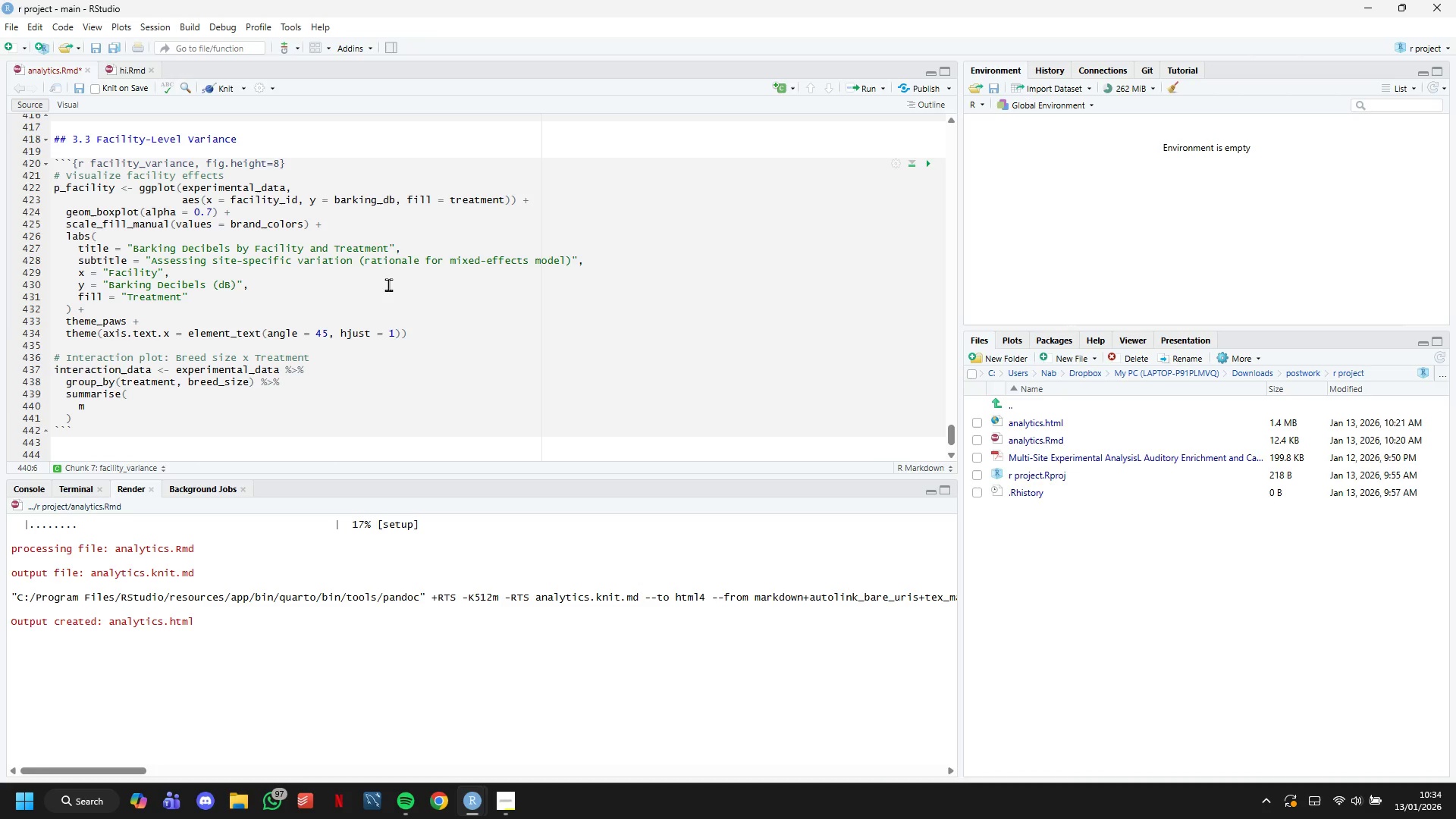 
type(ean_)
 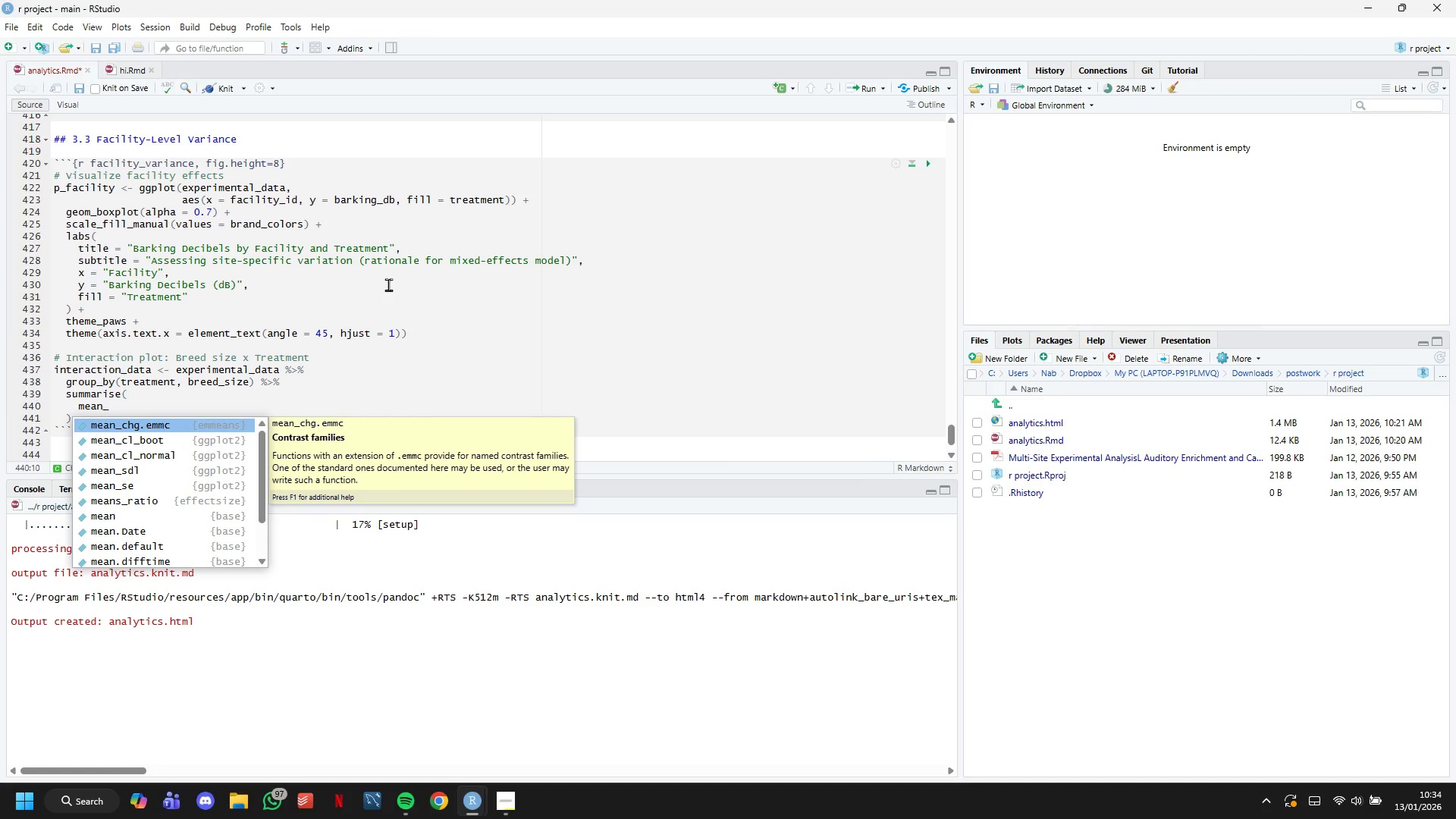 
wait(10.02)
 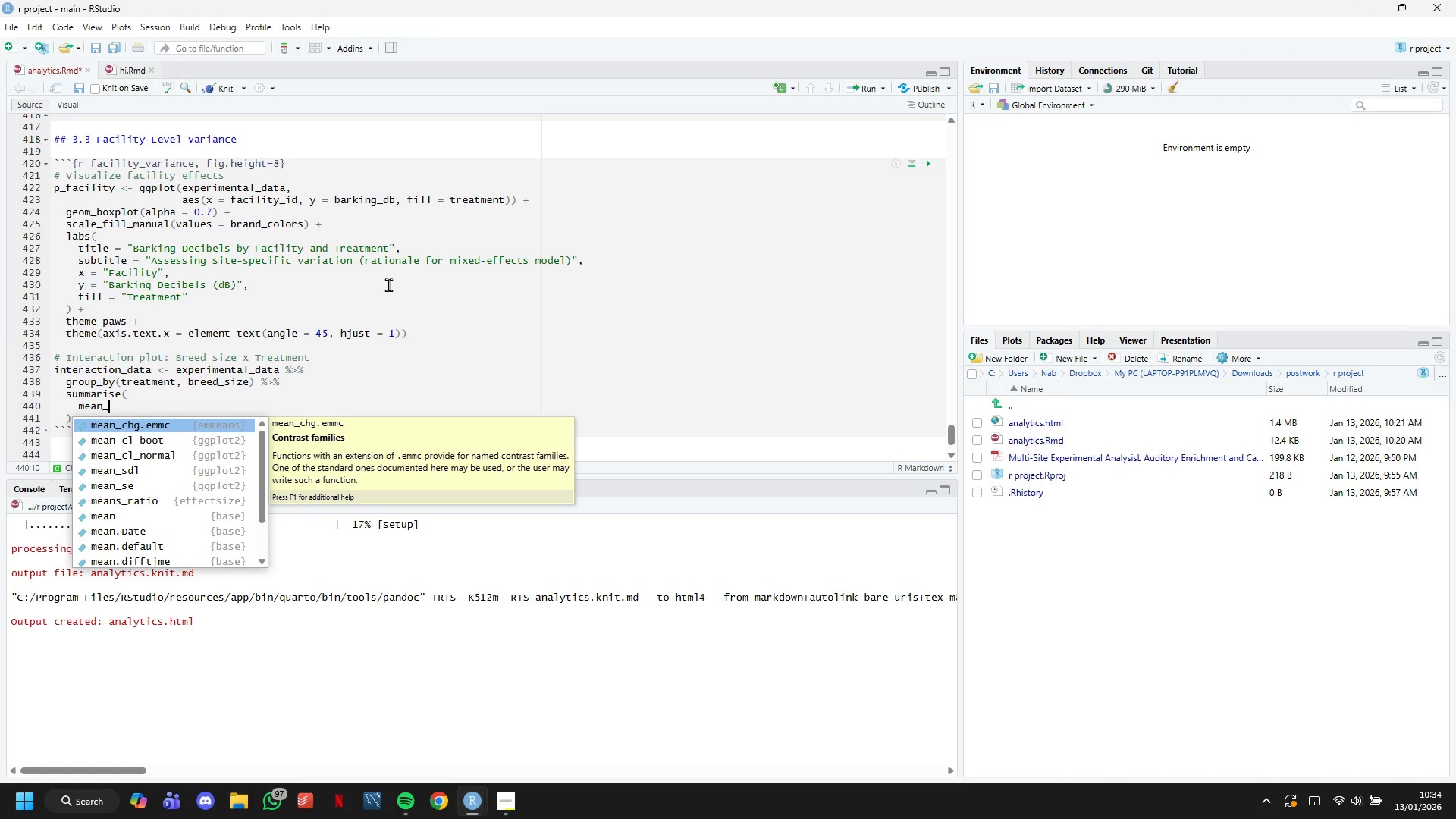 
type(barking = mean)
 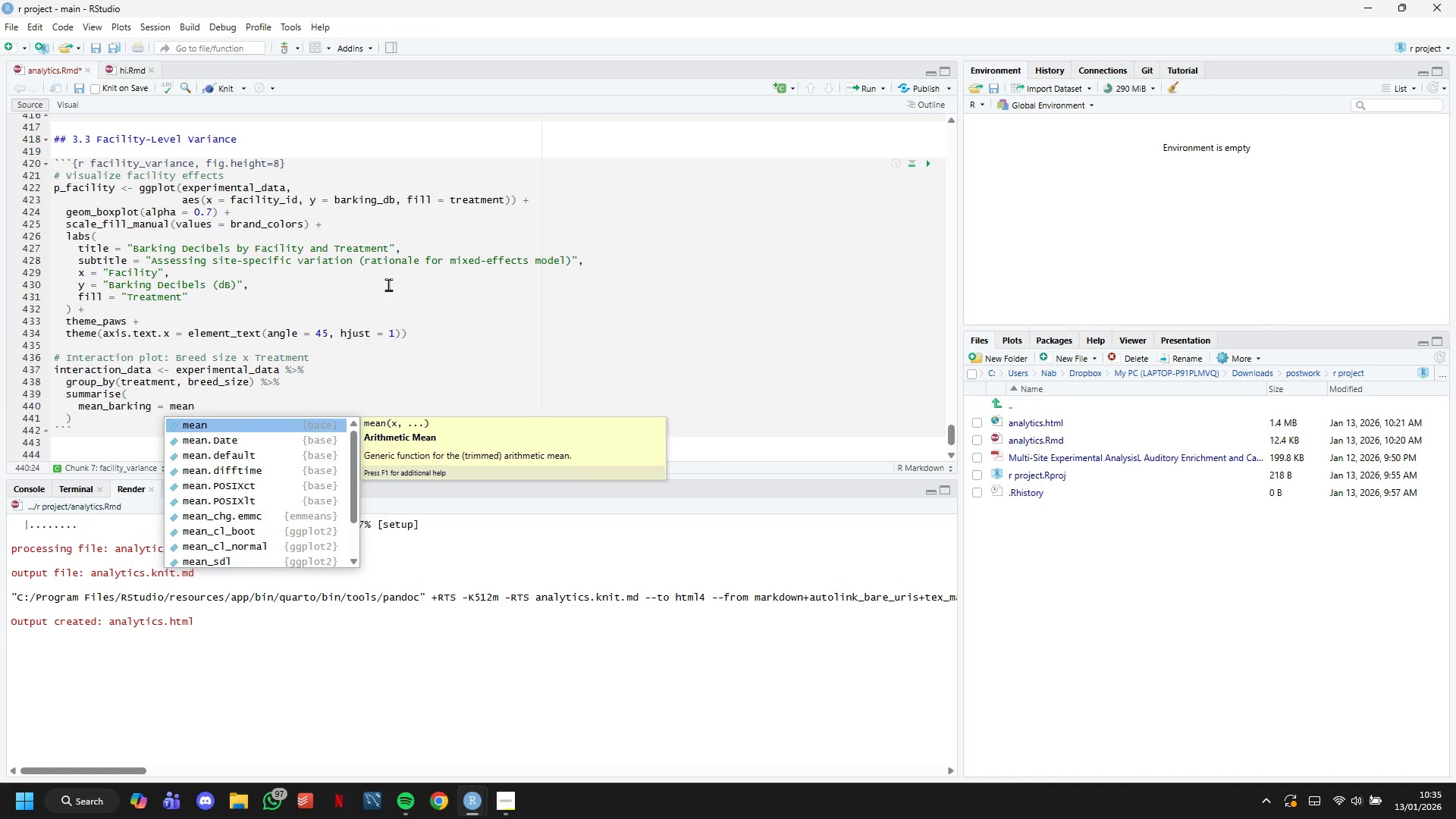 
type((barking_db)
 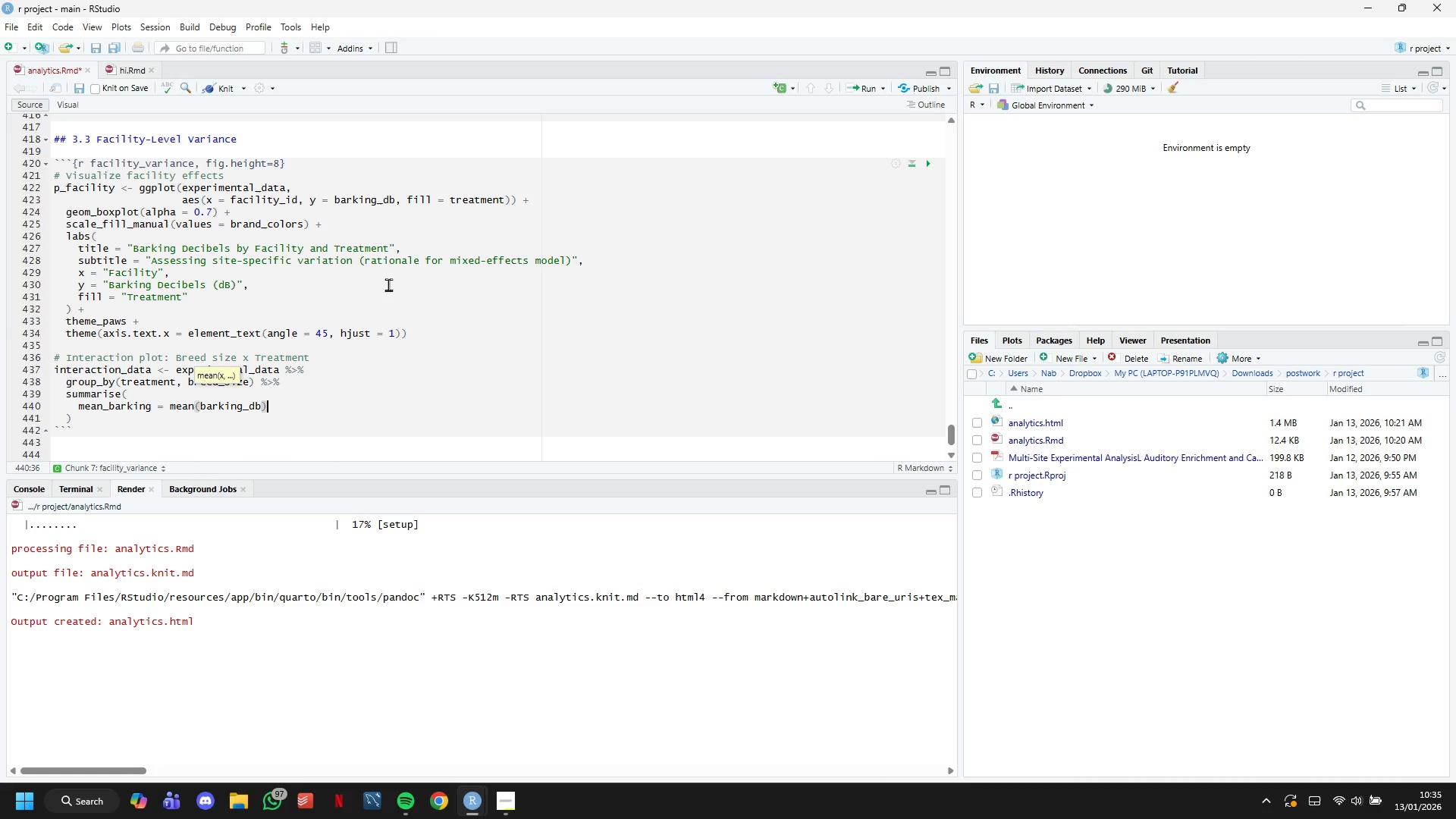 
key(ArrowRight)
 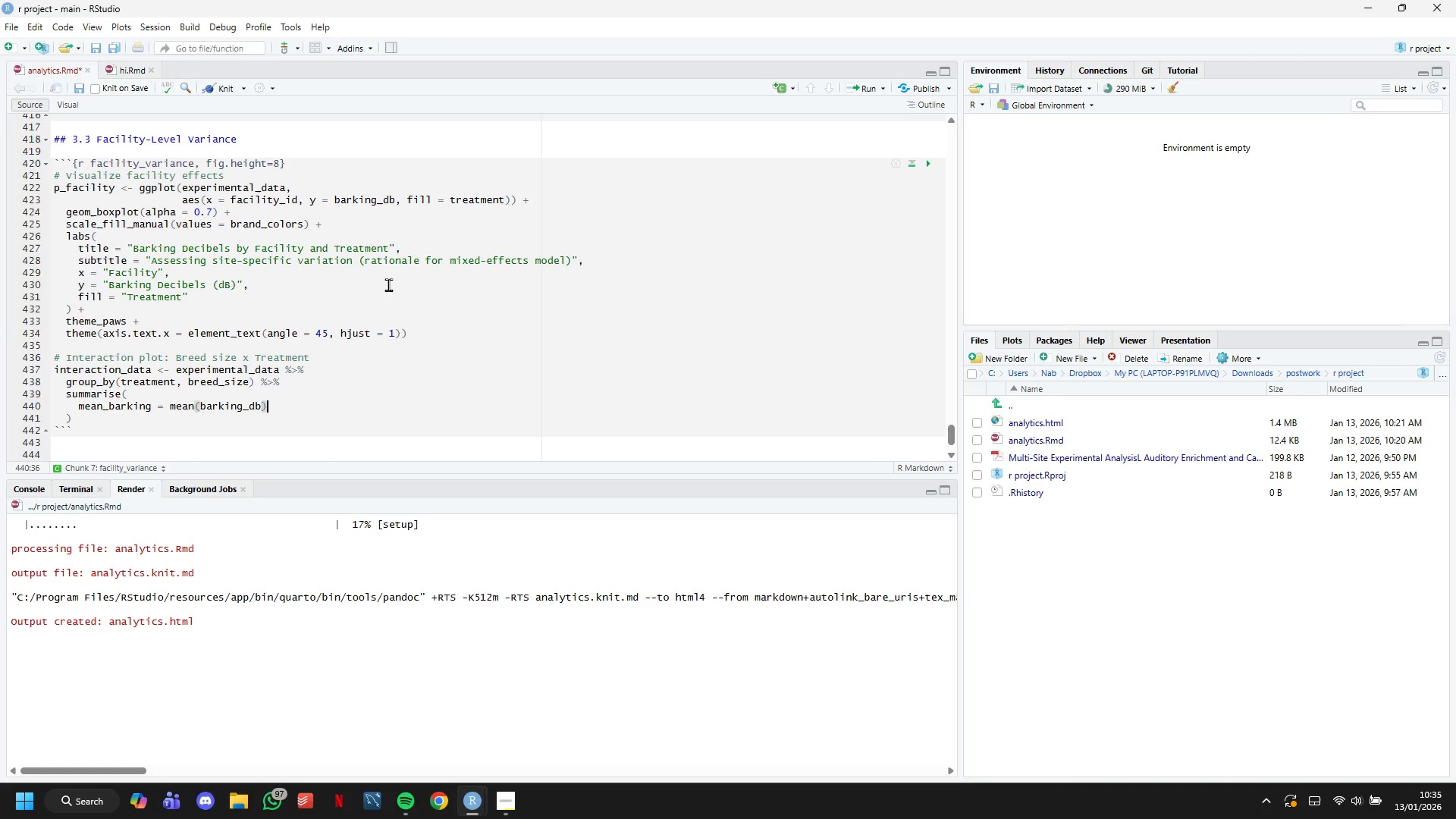 
key(Comma)
 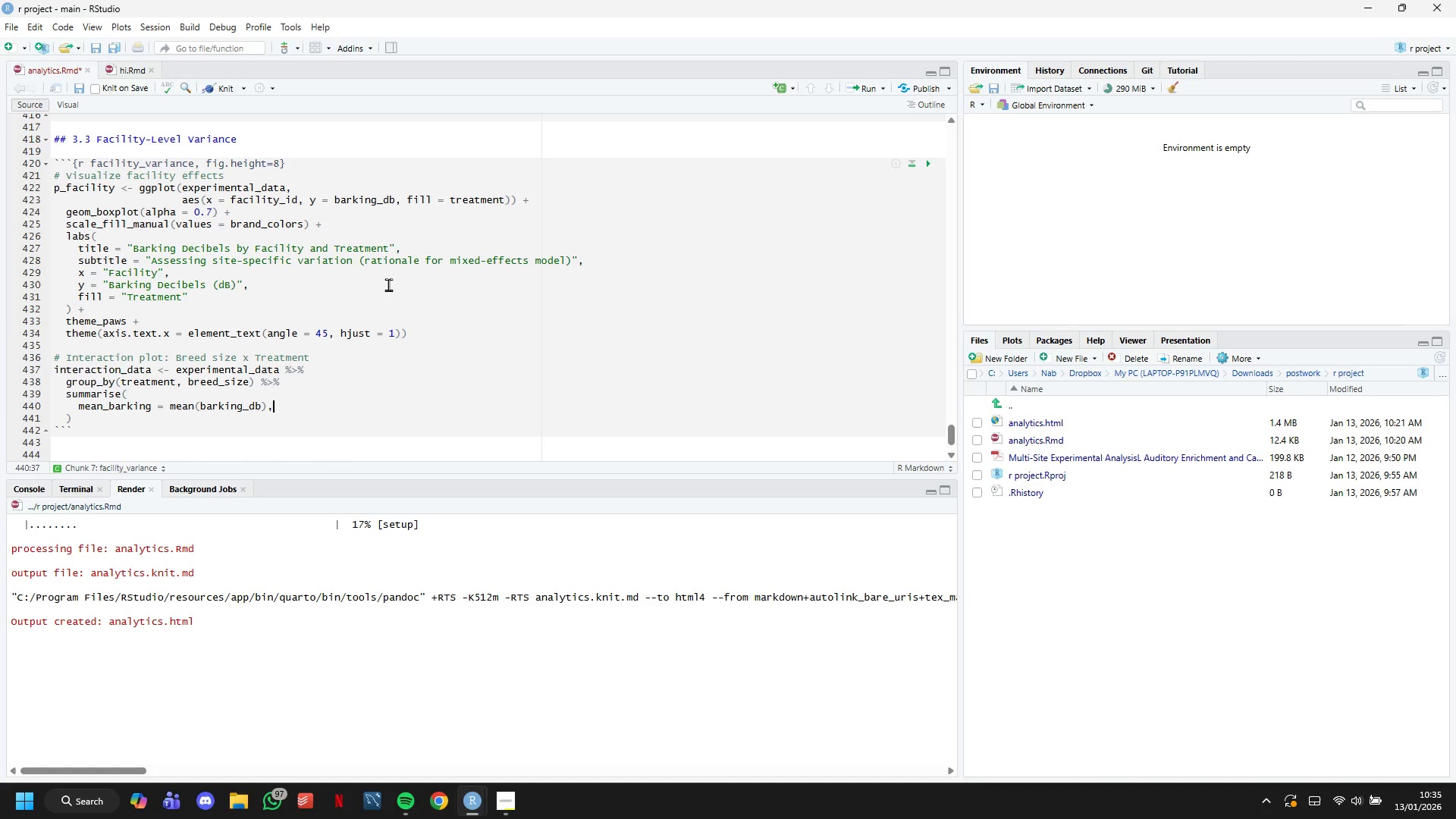 
key(Enter)
 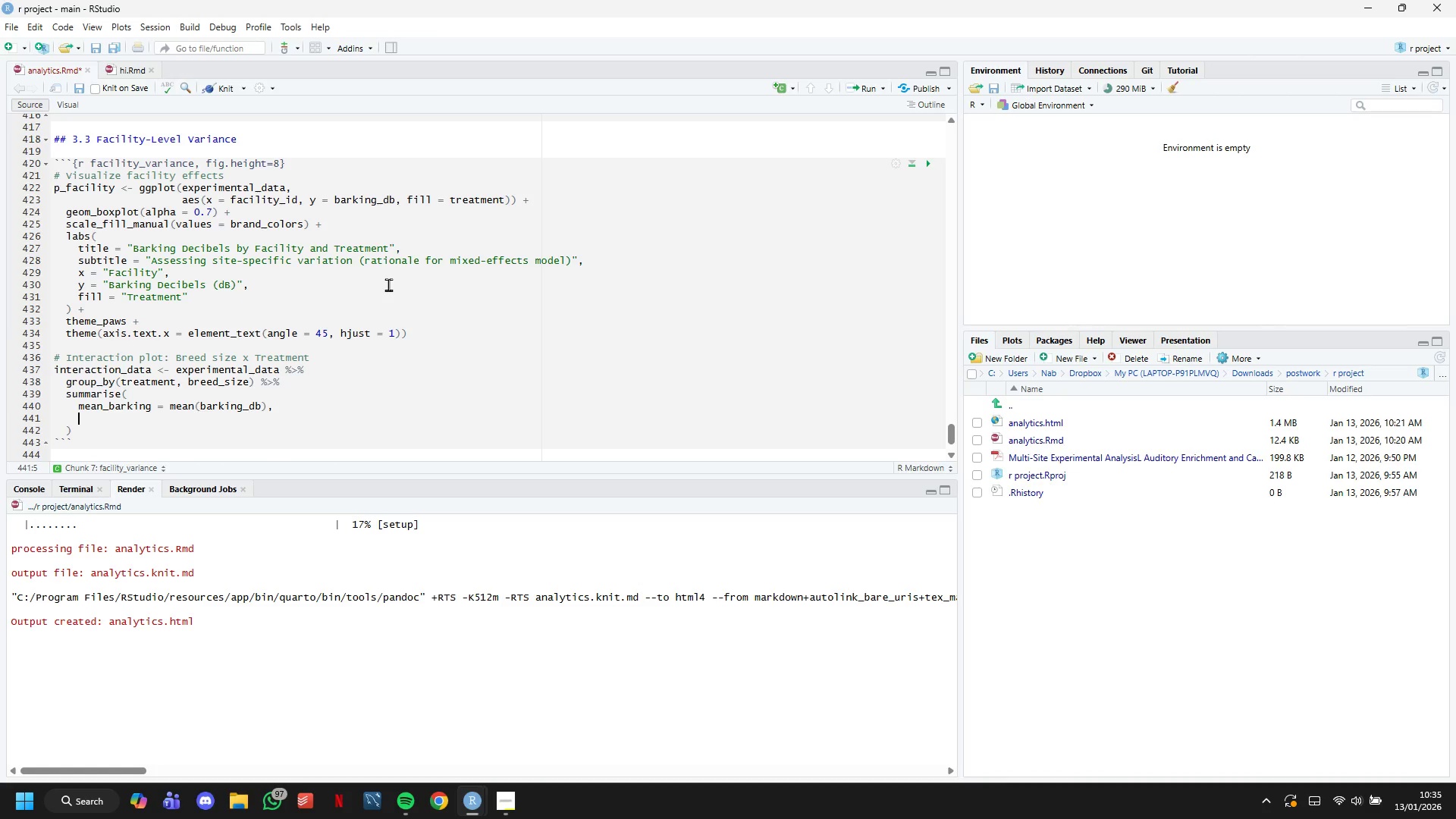 
wait(11.38)
 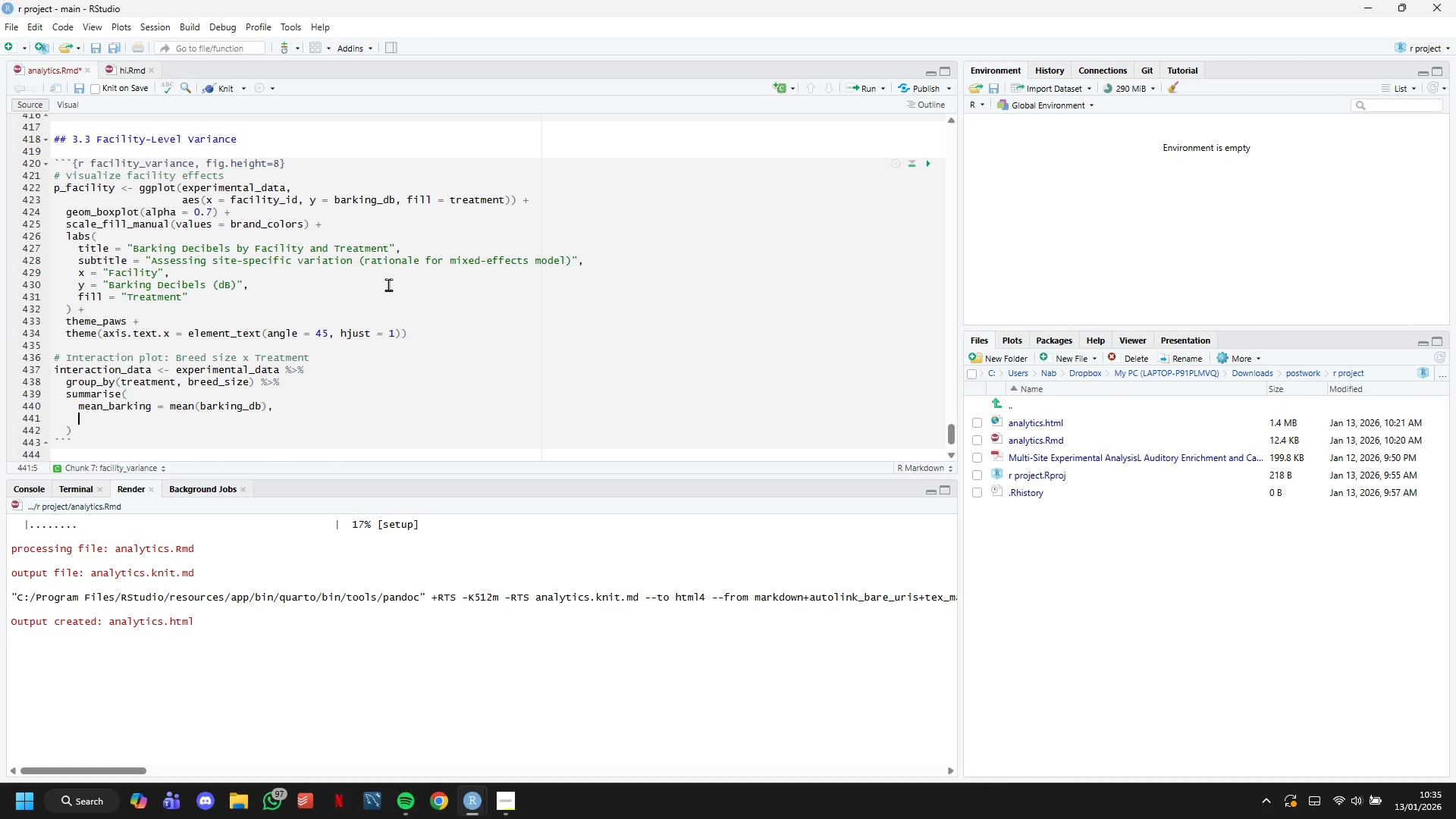 
type(se_barking = sd(barking_db)
 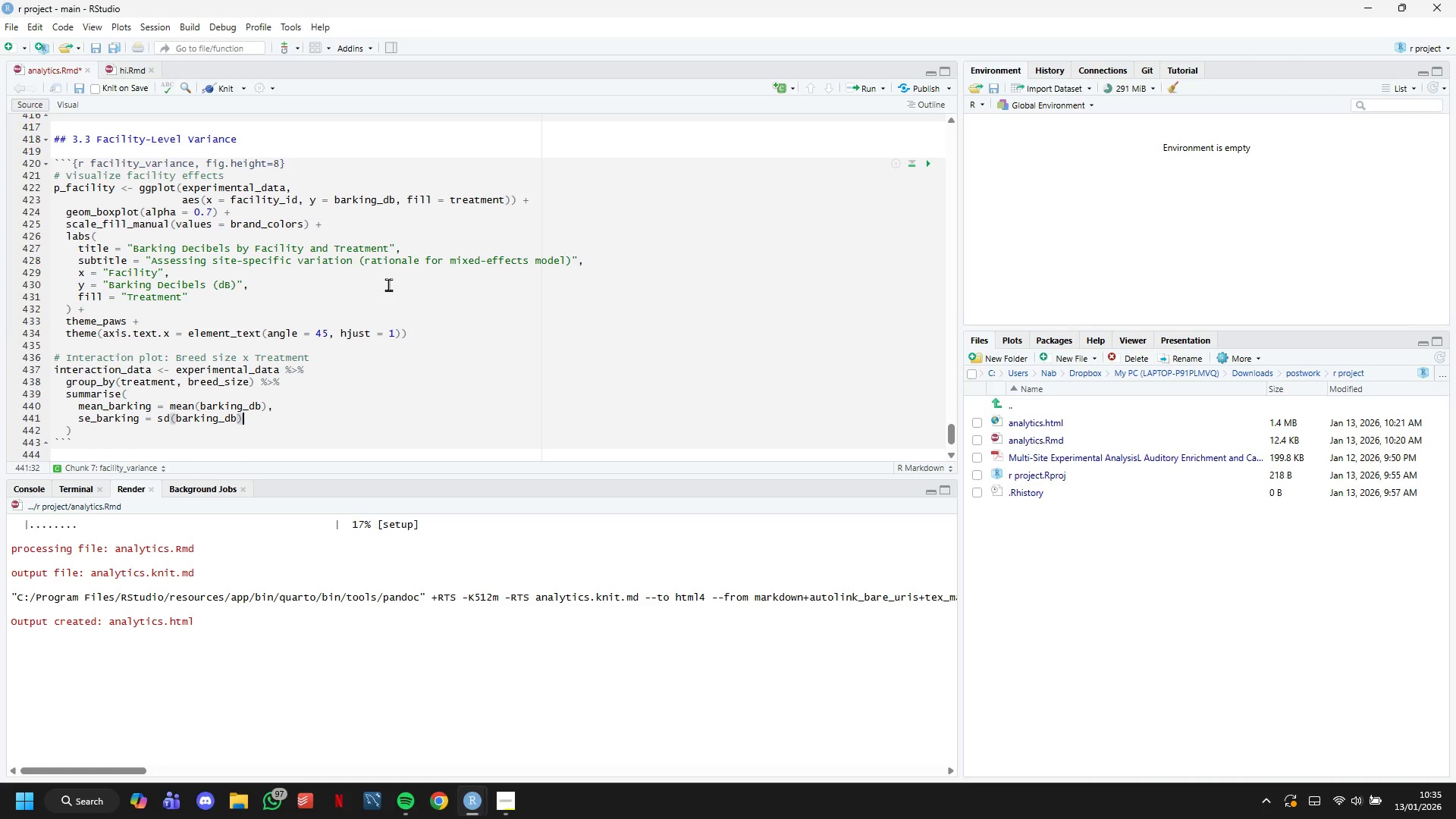 
 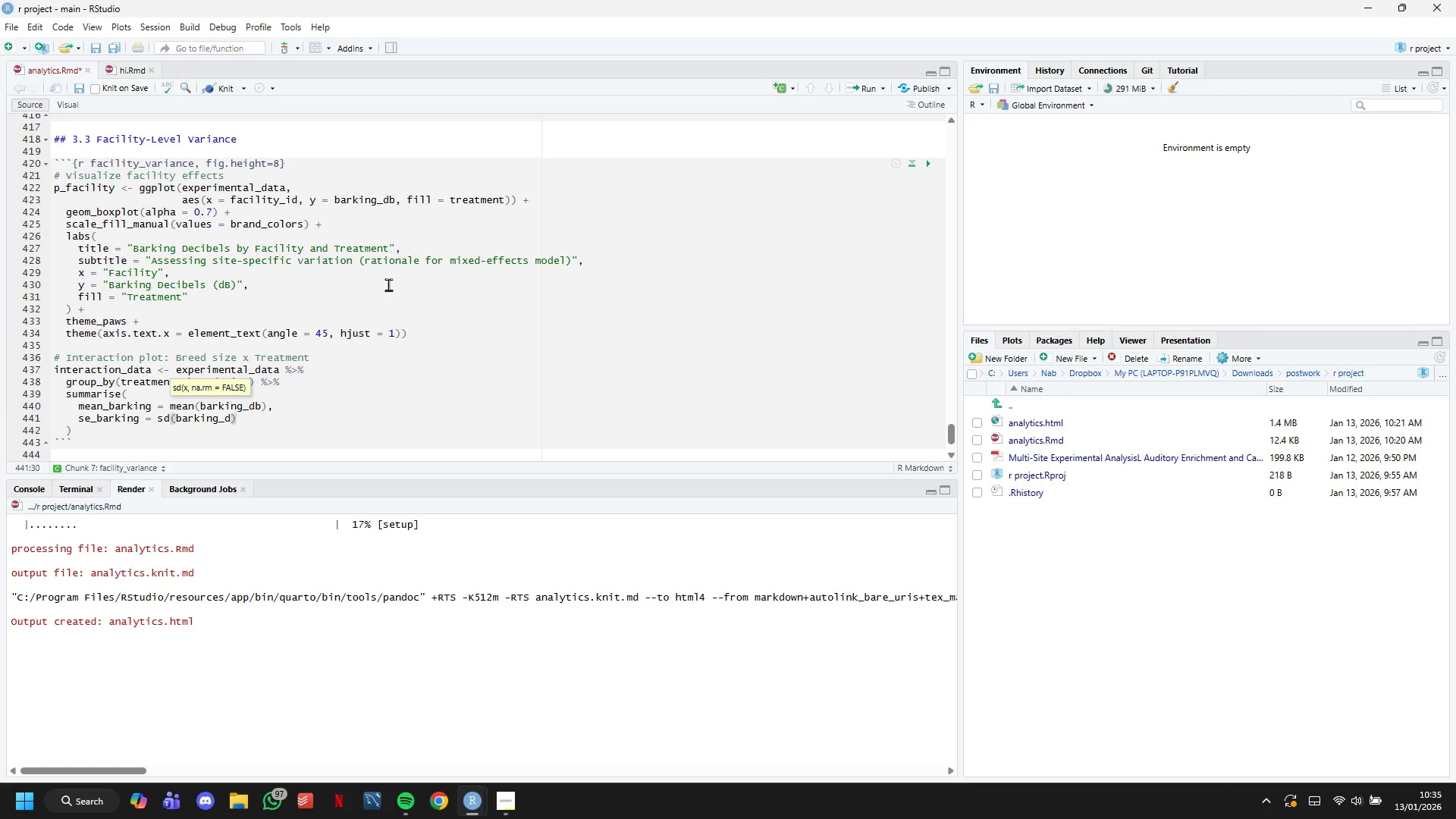 
key(ArrowRight)
 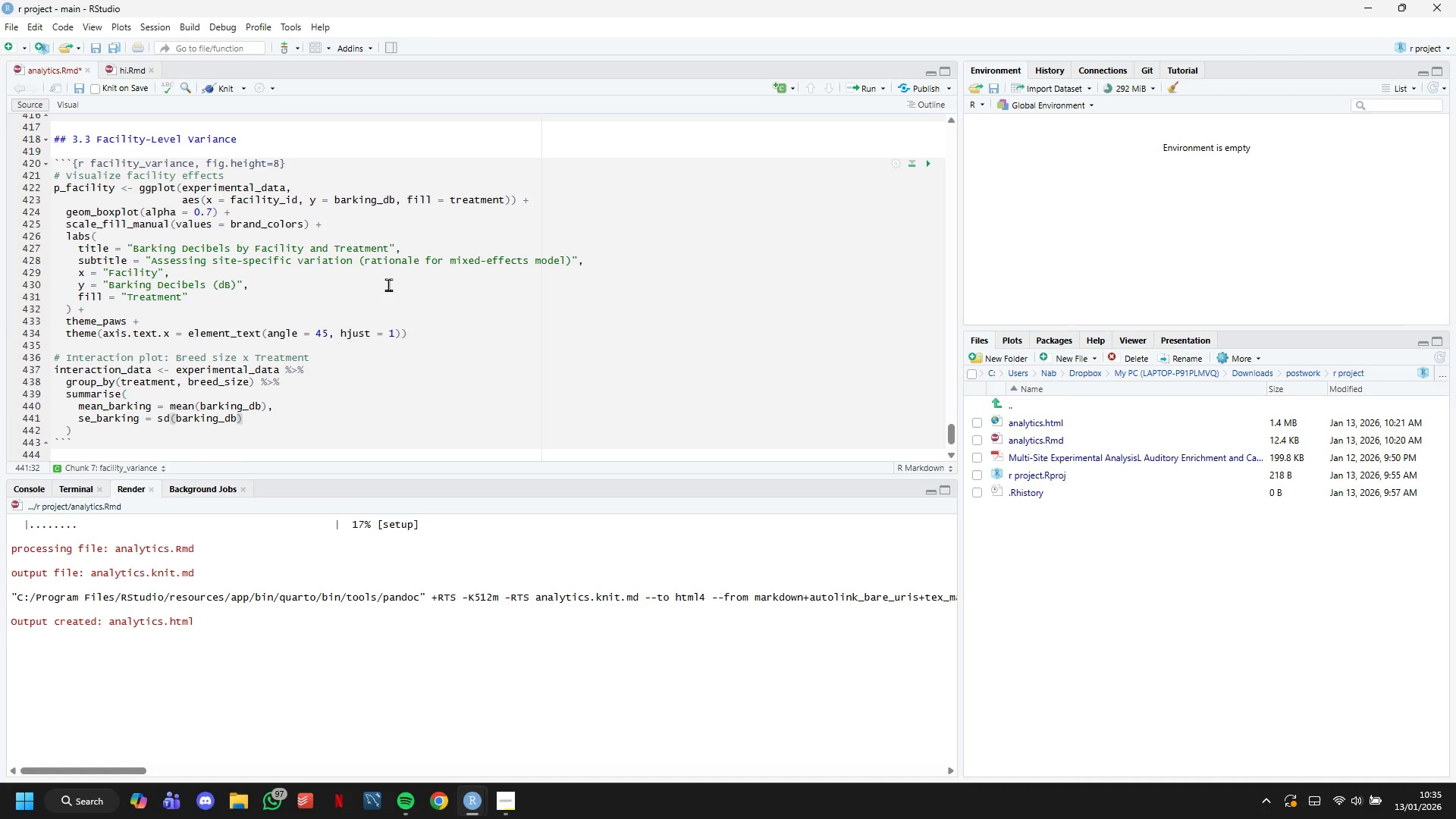 
type( / sqrt(n()
 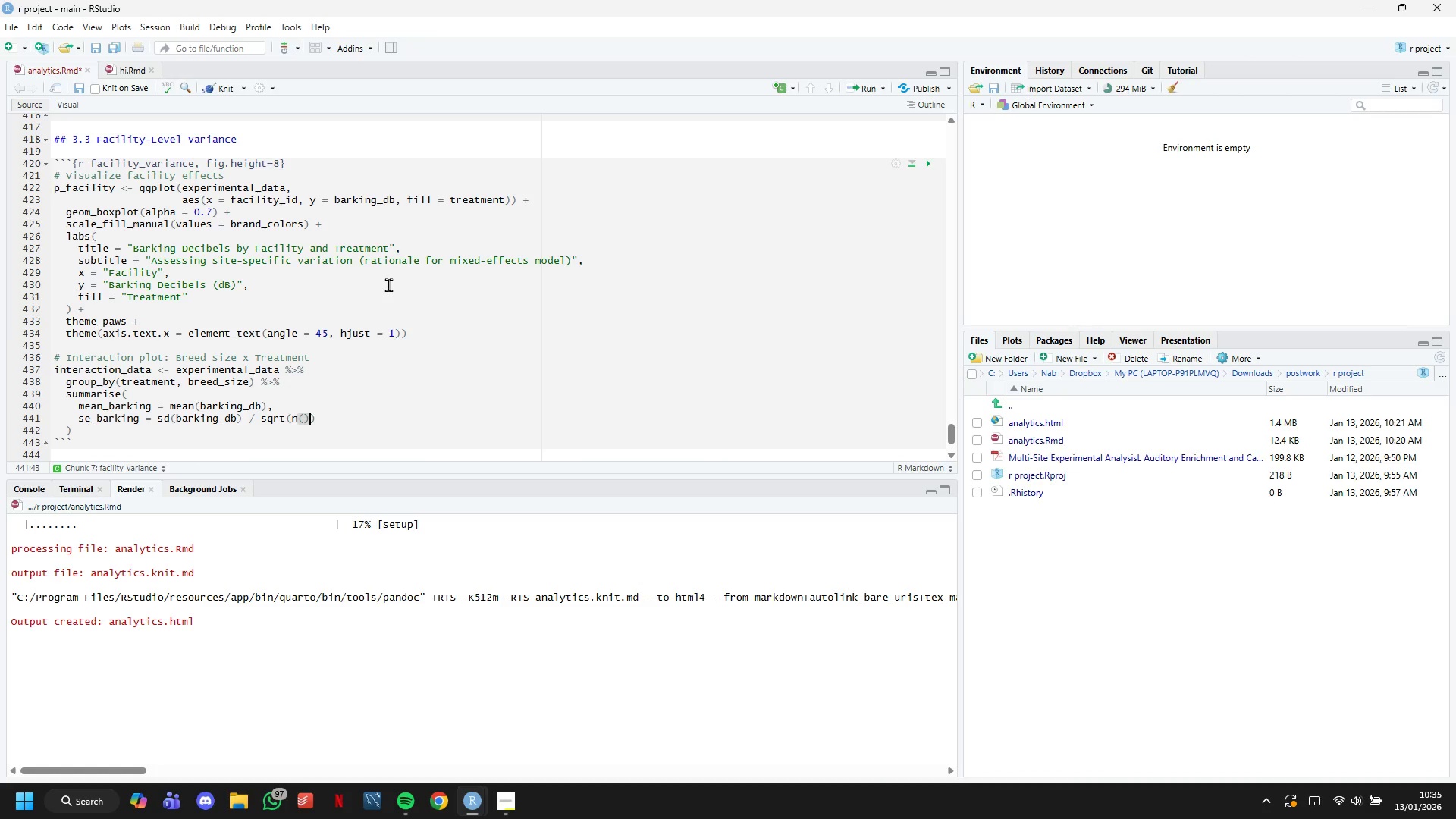 
 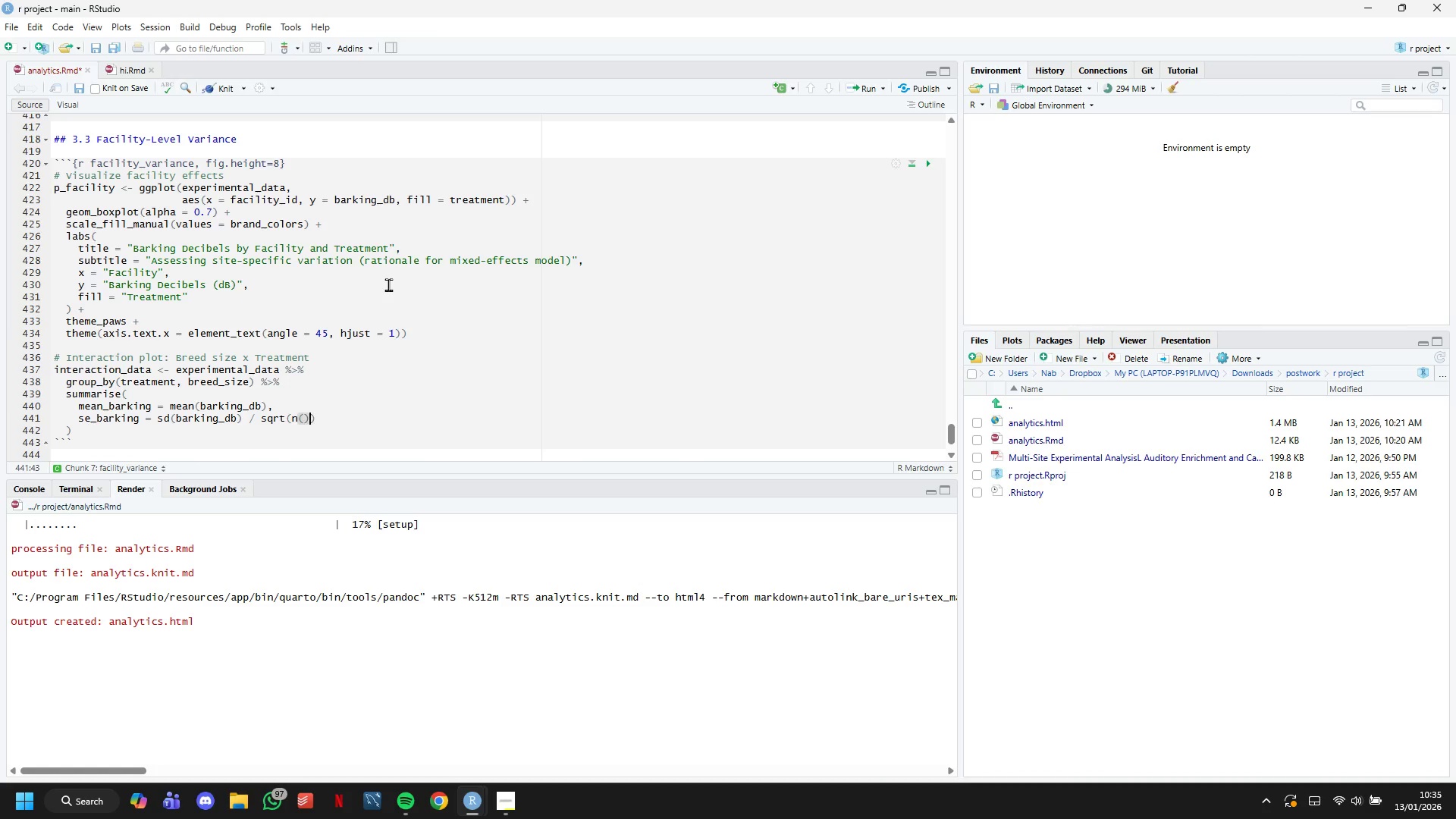 
key(ArrowRight)
 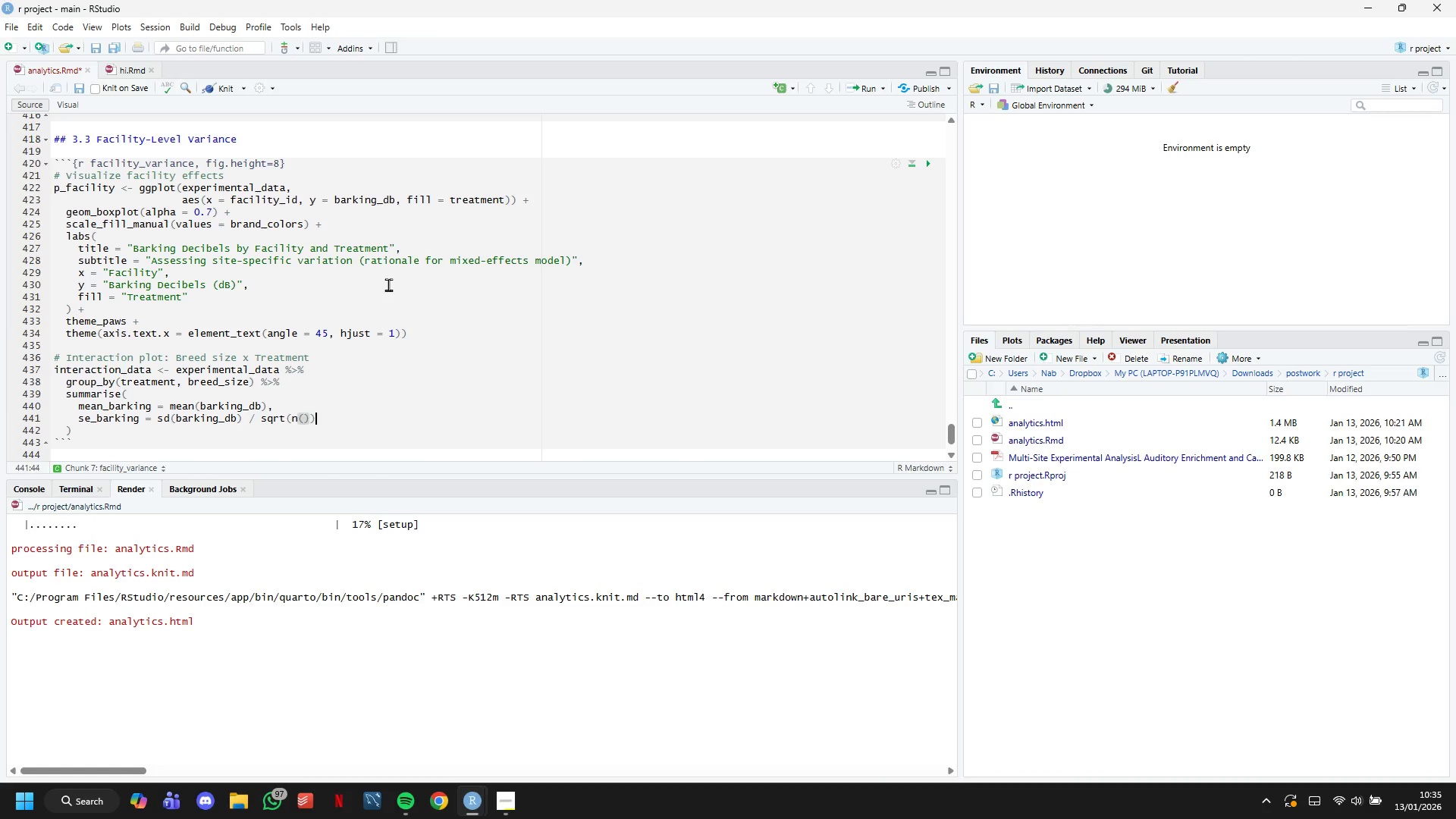 
key(ArrowRight)
 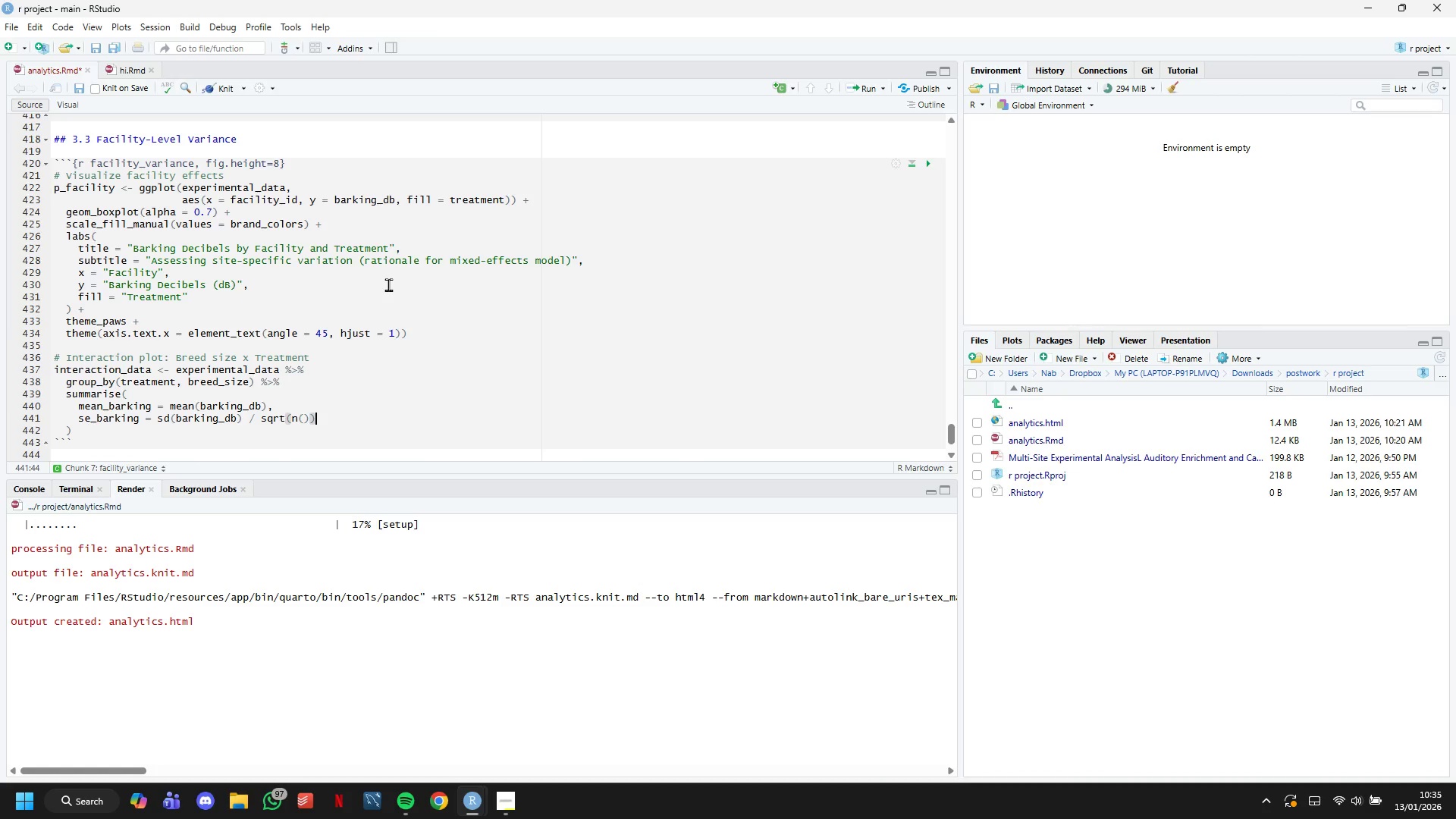 
key(Comma)
 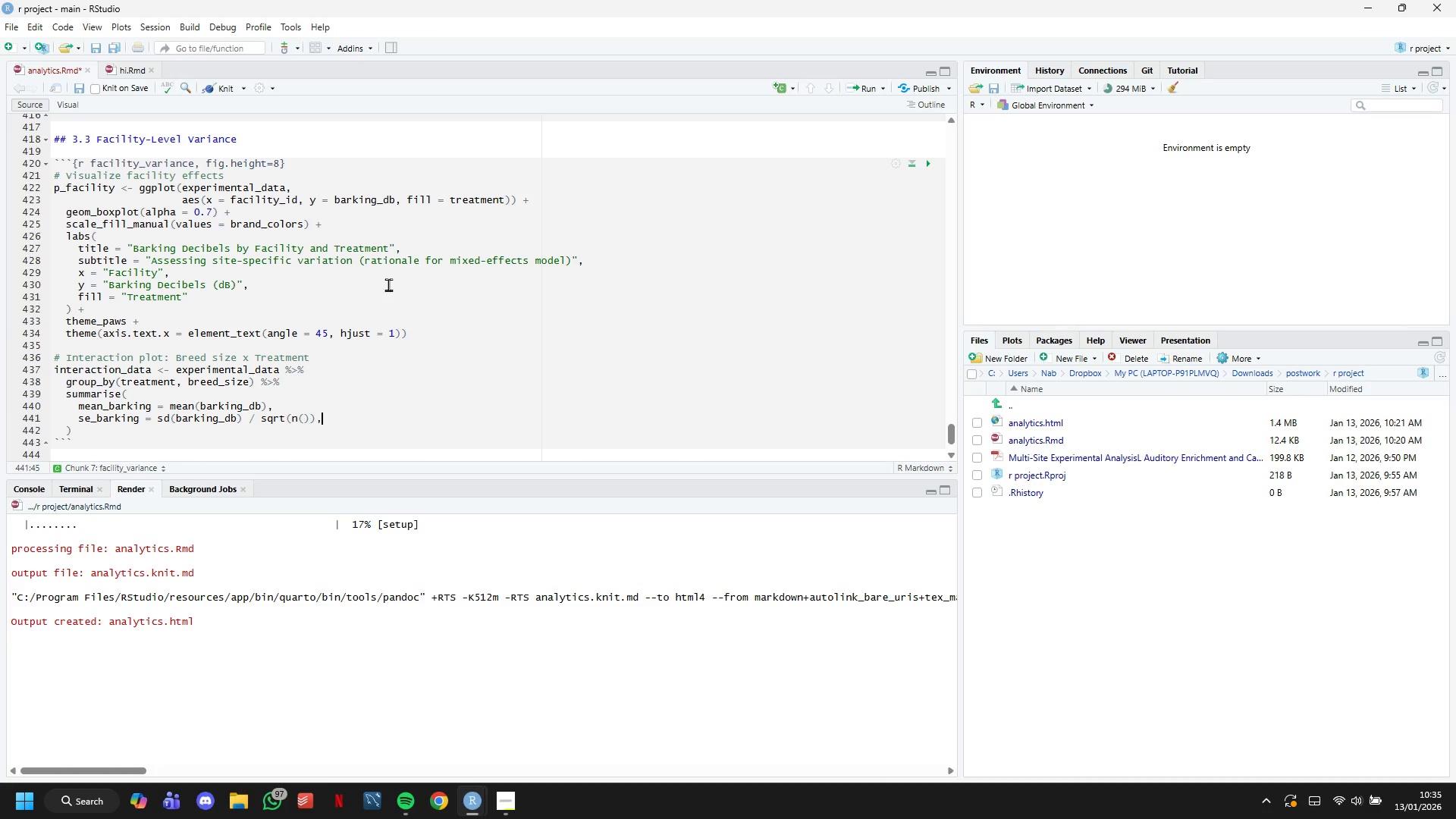 
key(Enter)
 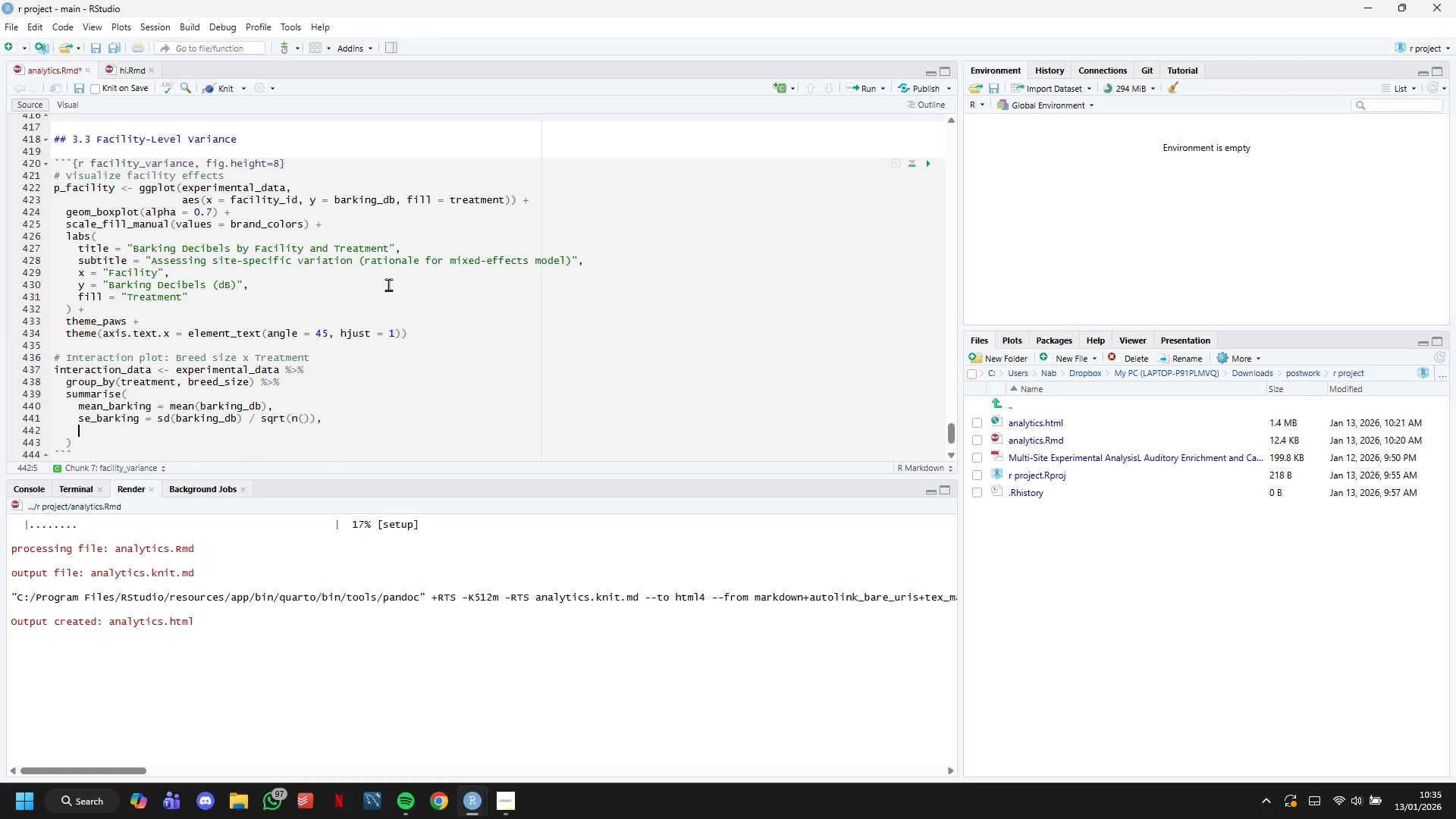 
type(.groups = "drop)
 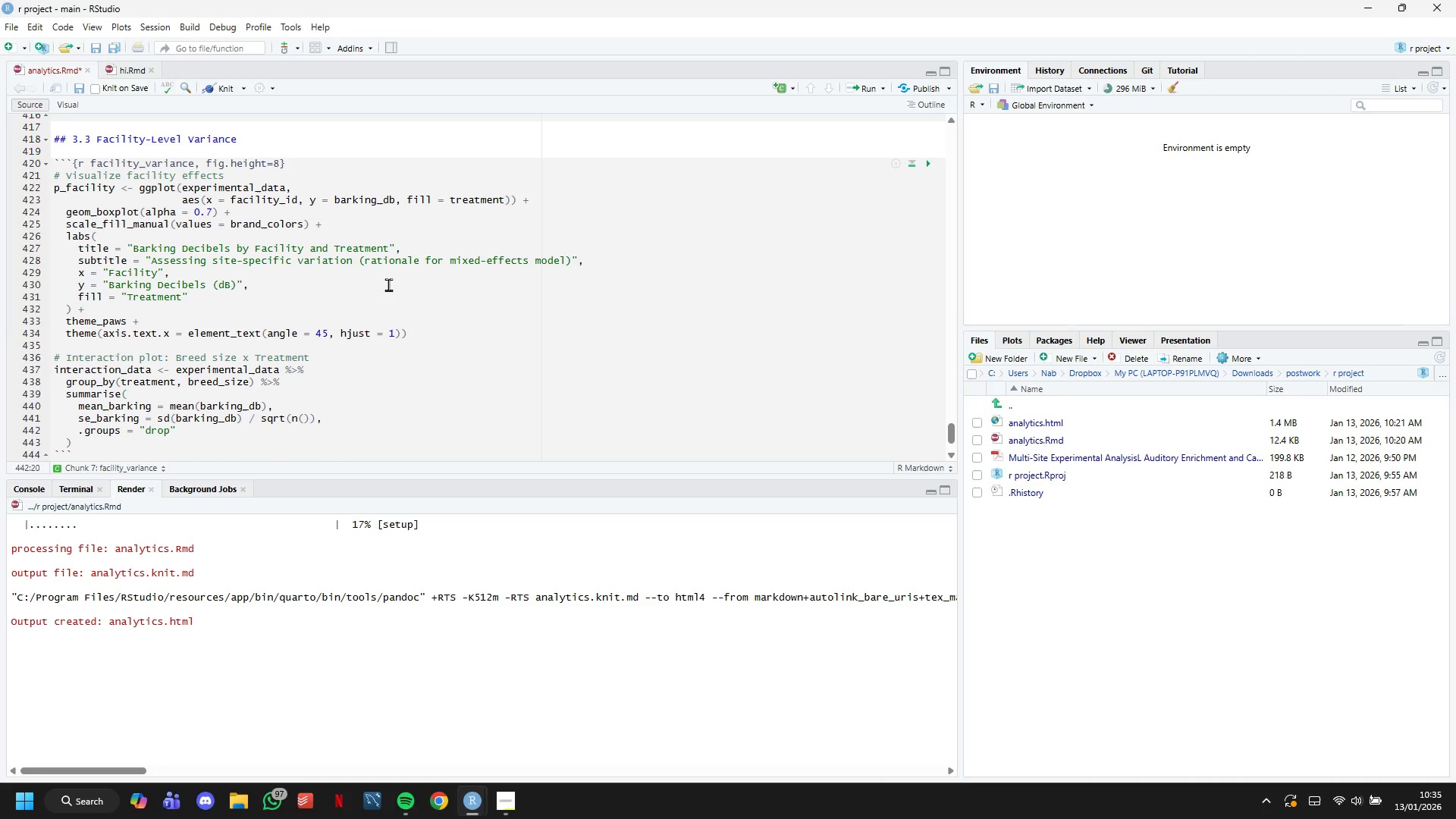 
key(ArrowRight)
 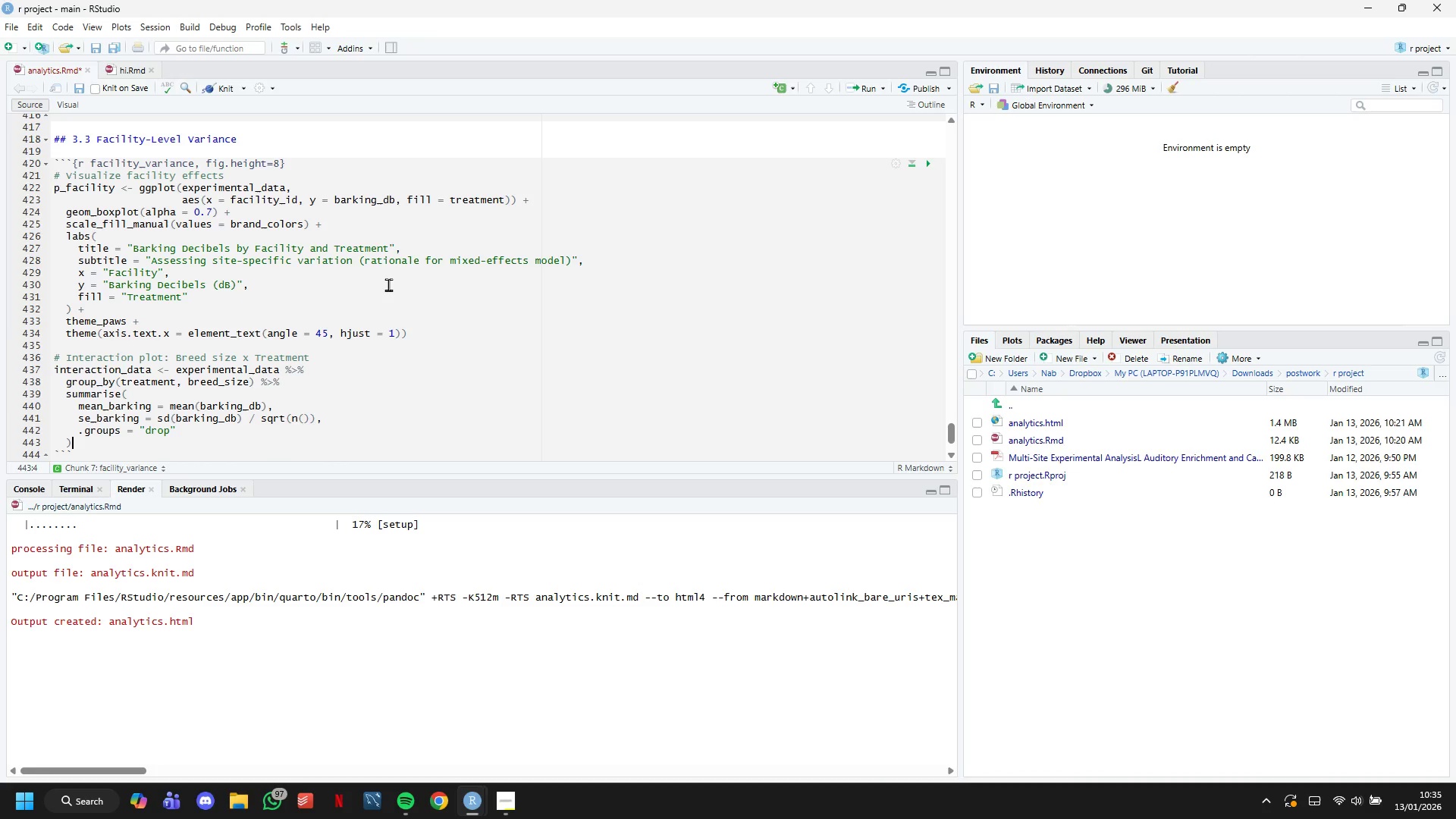 
key(ArrowDown)
 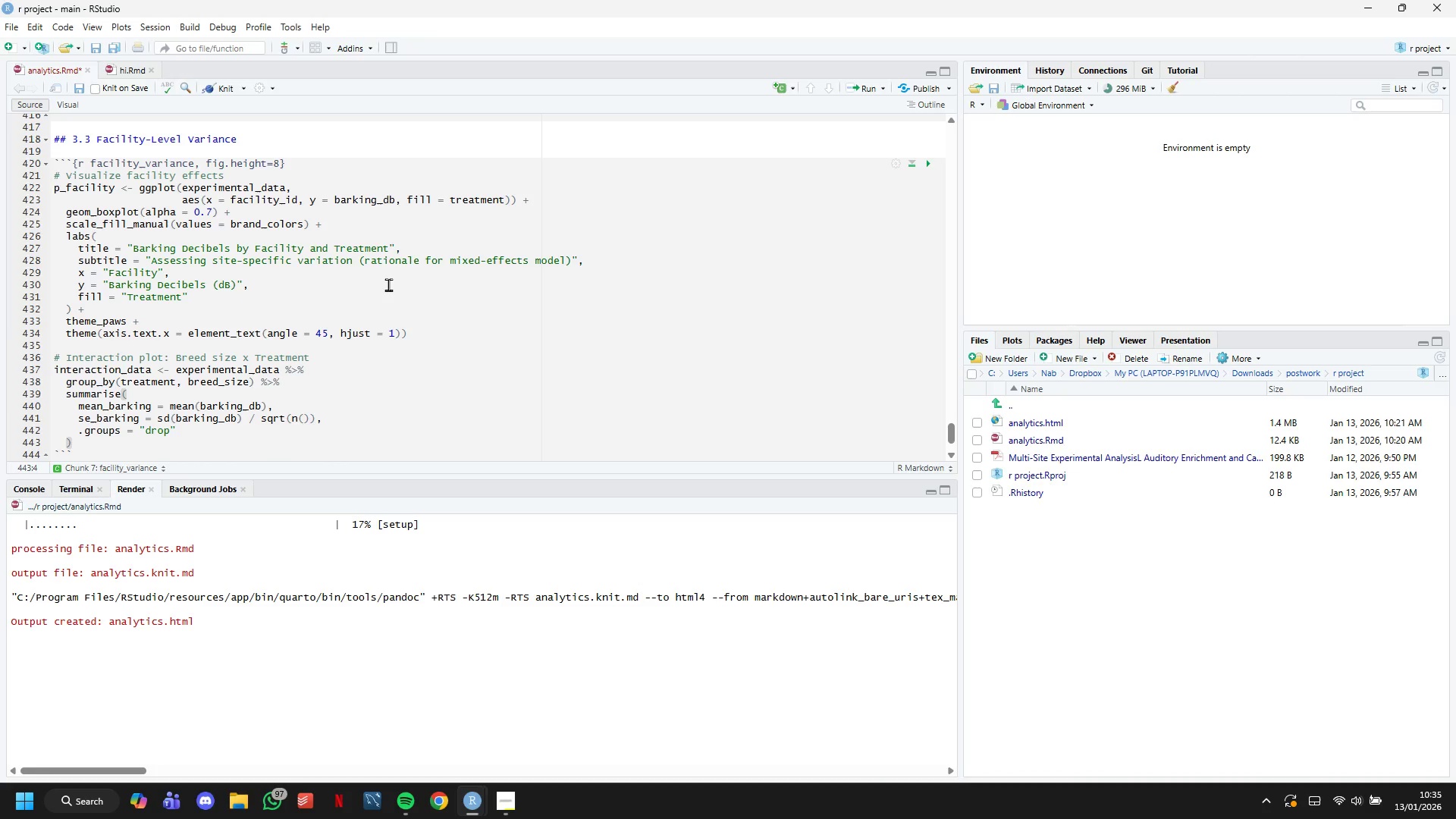 
key(Enter)
 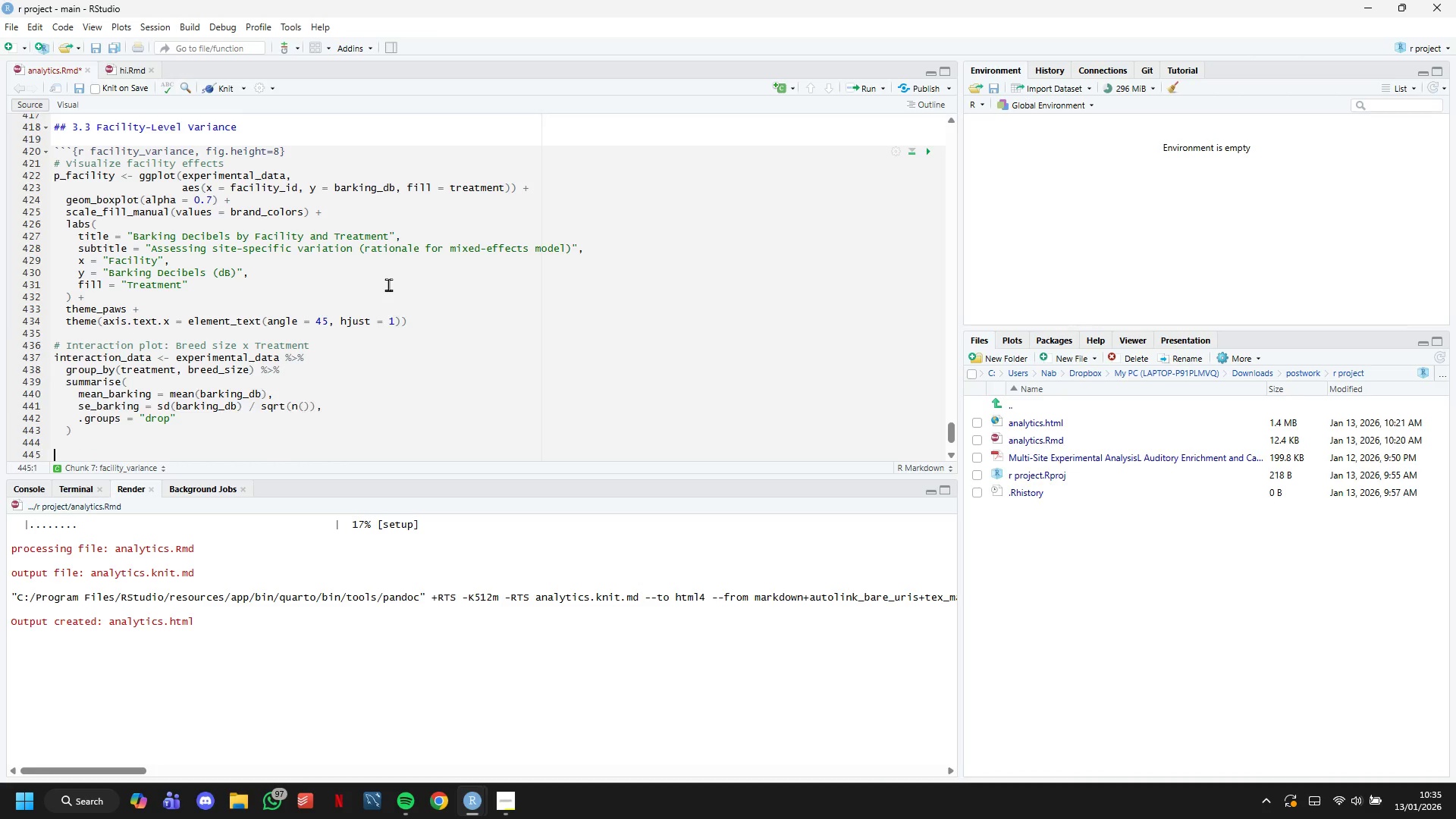 
key(Enter)
 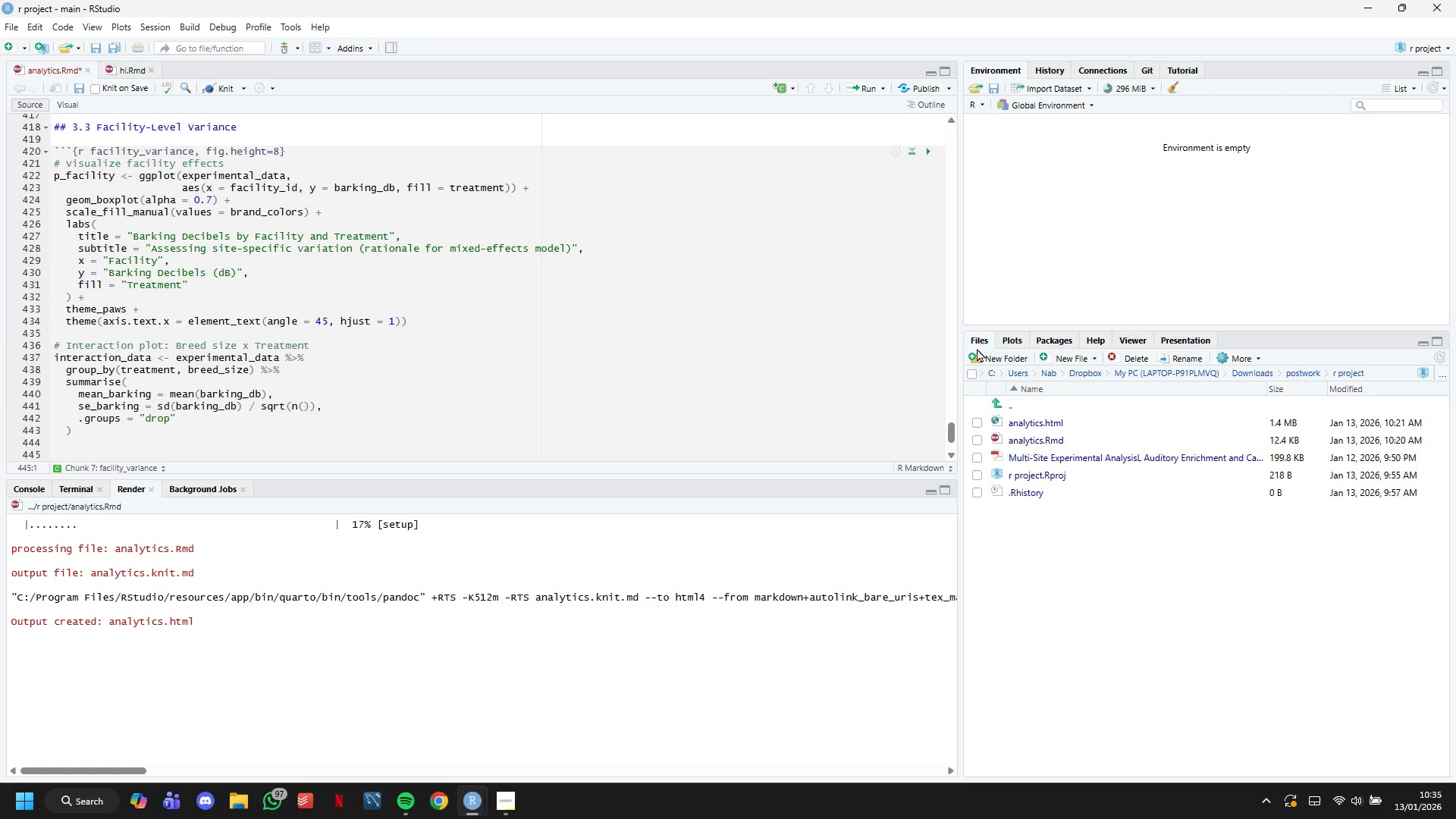 
scroll: coordinate [876, 314], scroll_direction: down, amount: 8.0
 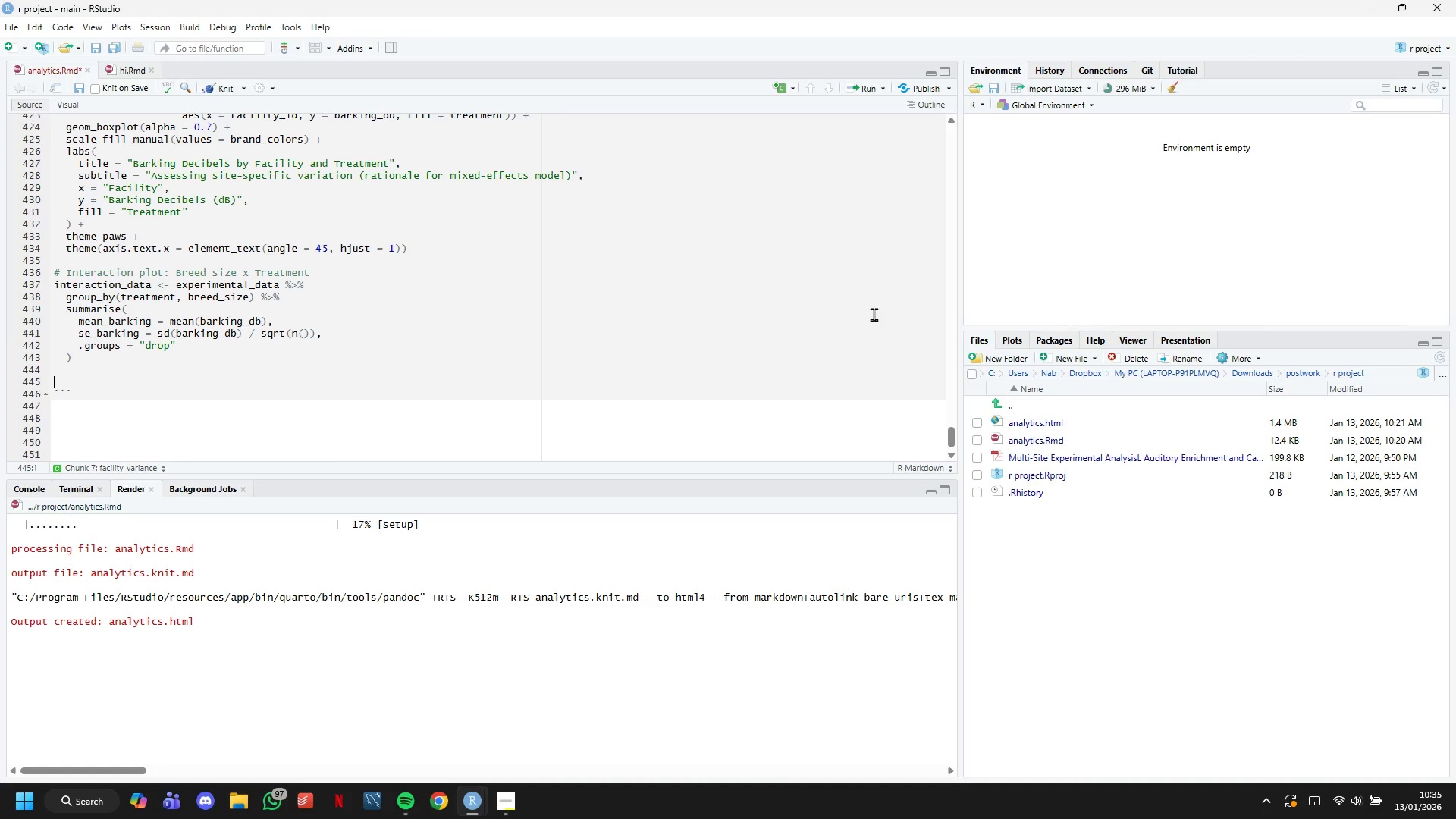 
wait(7.68)
 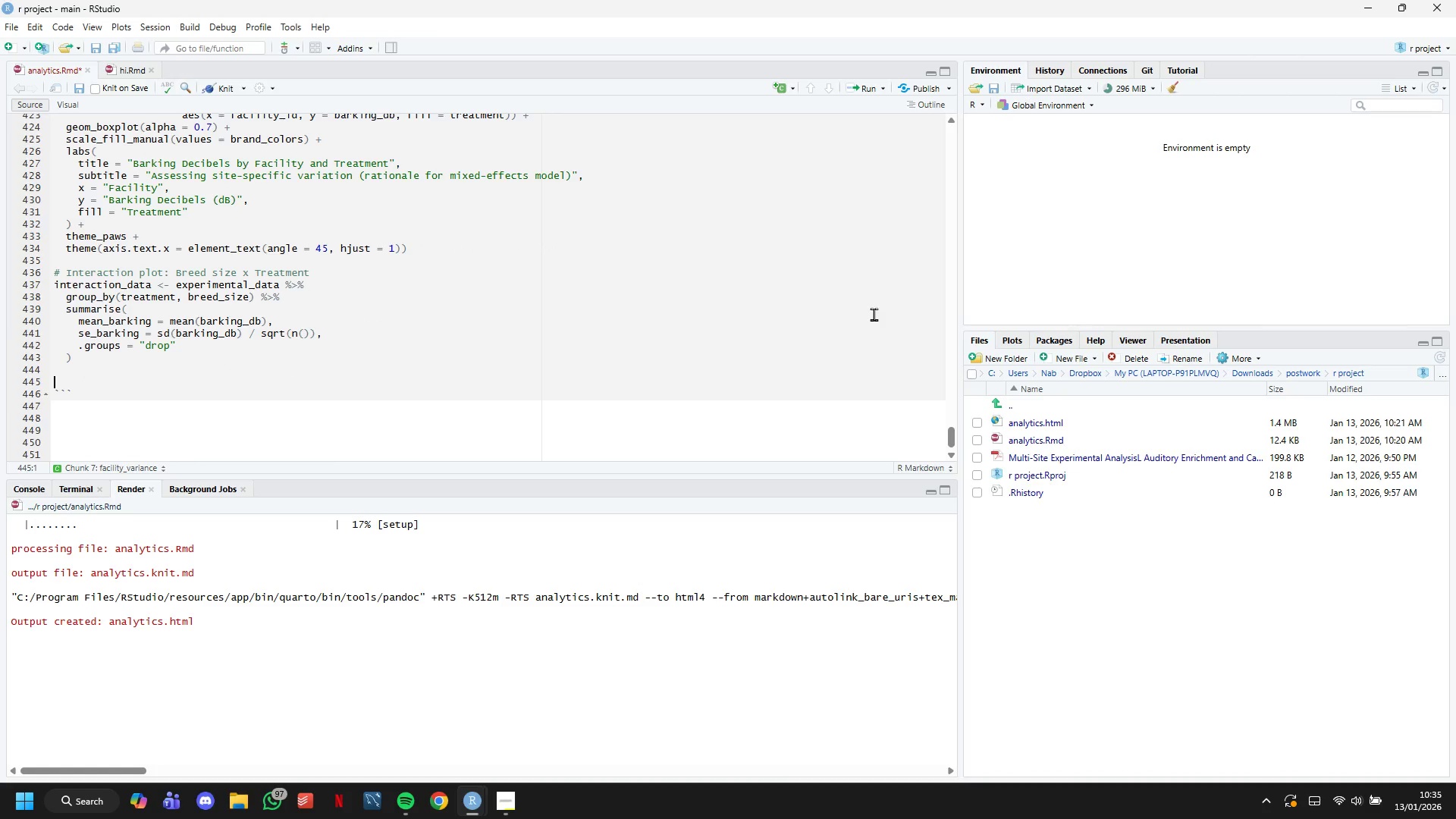 
type(p_interaction <- ggplot()
 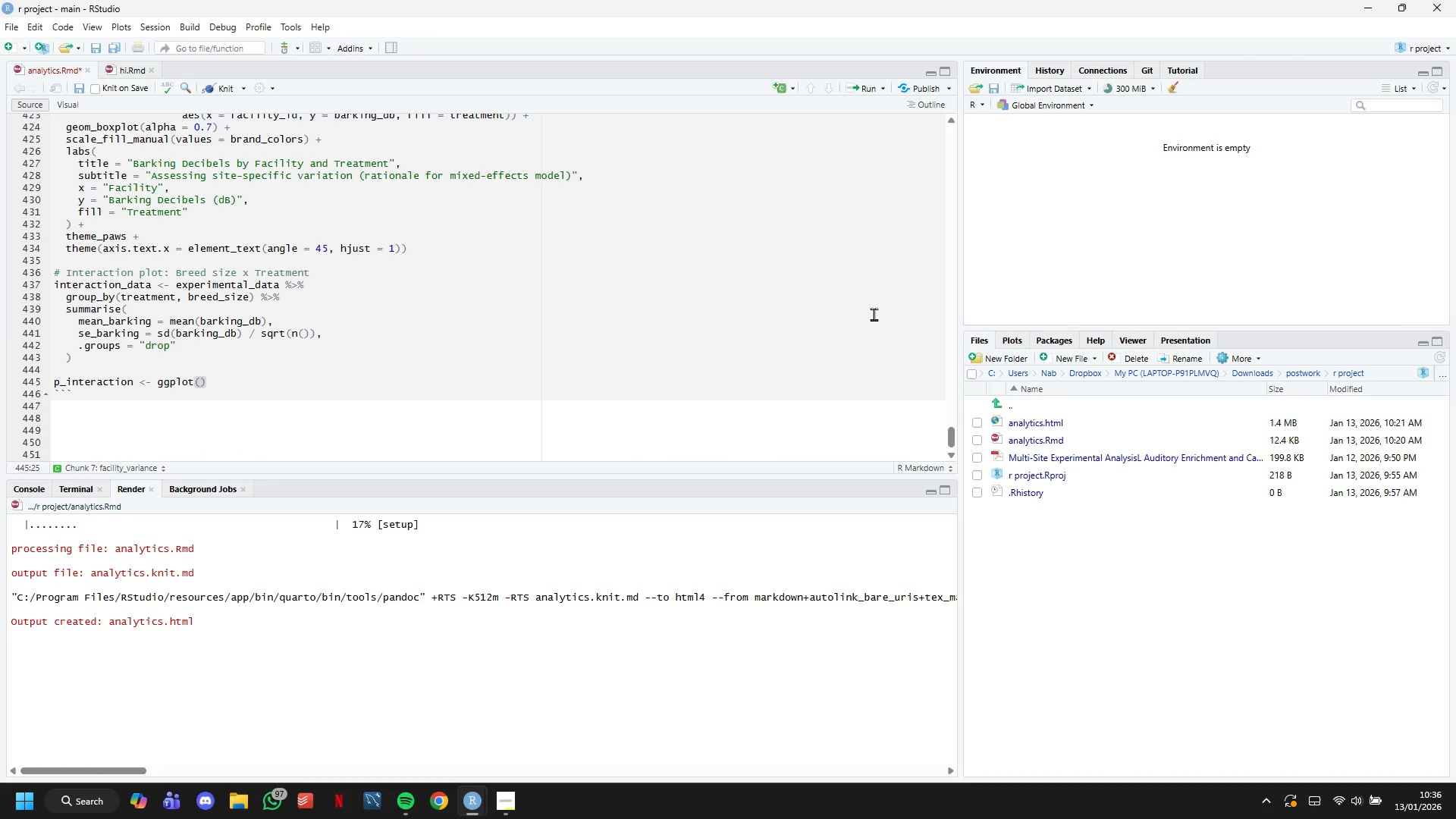 
key(Enter)
 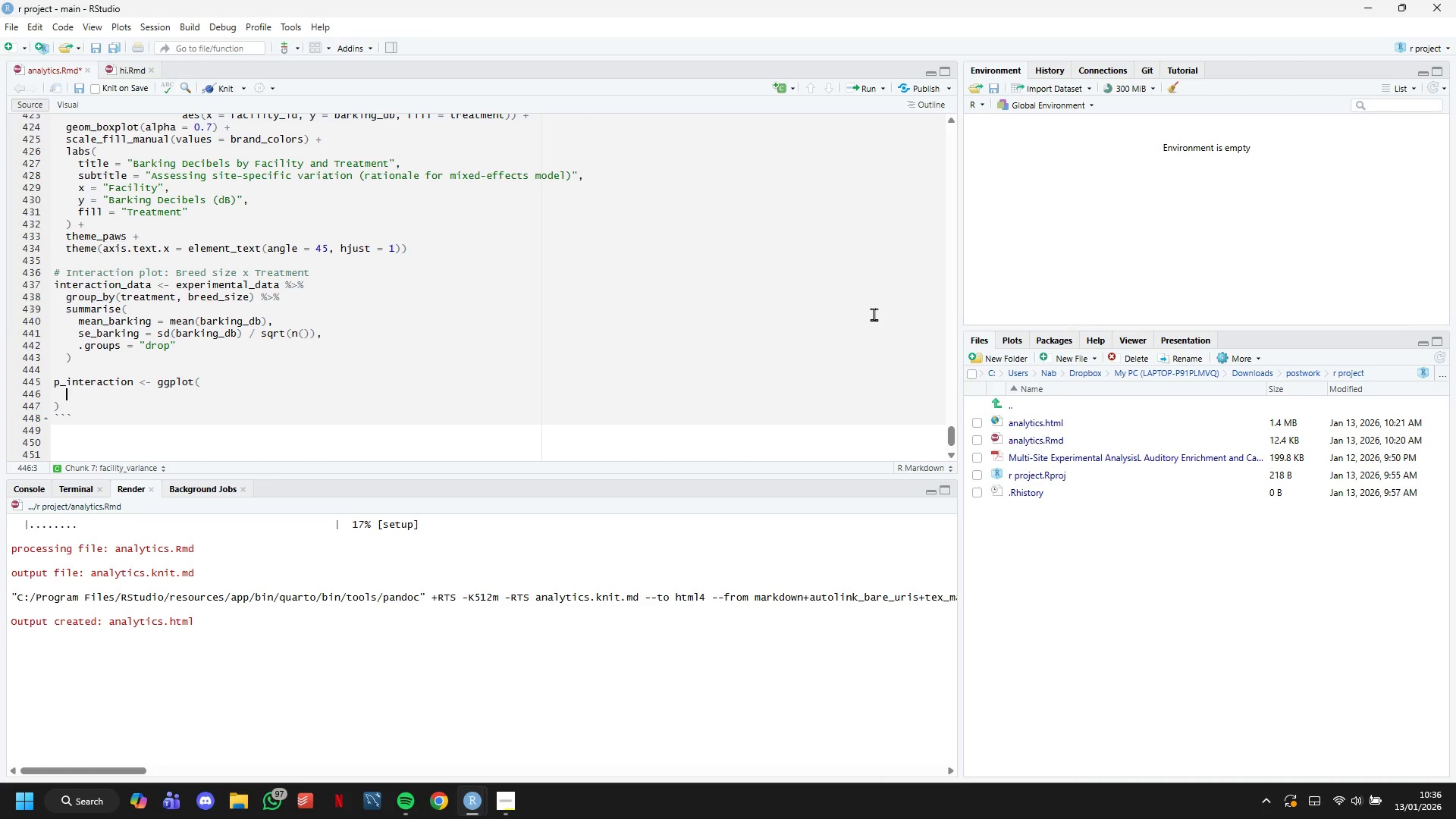 
key(ArrowLeft)
 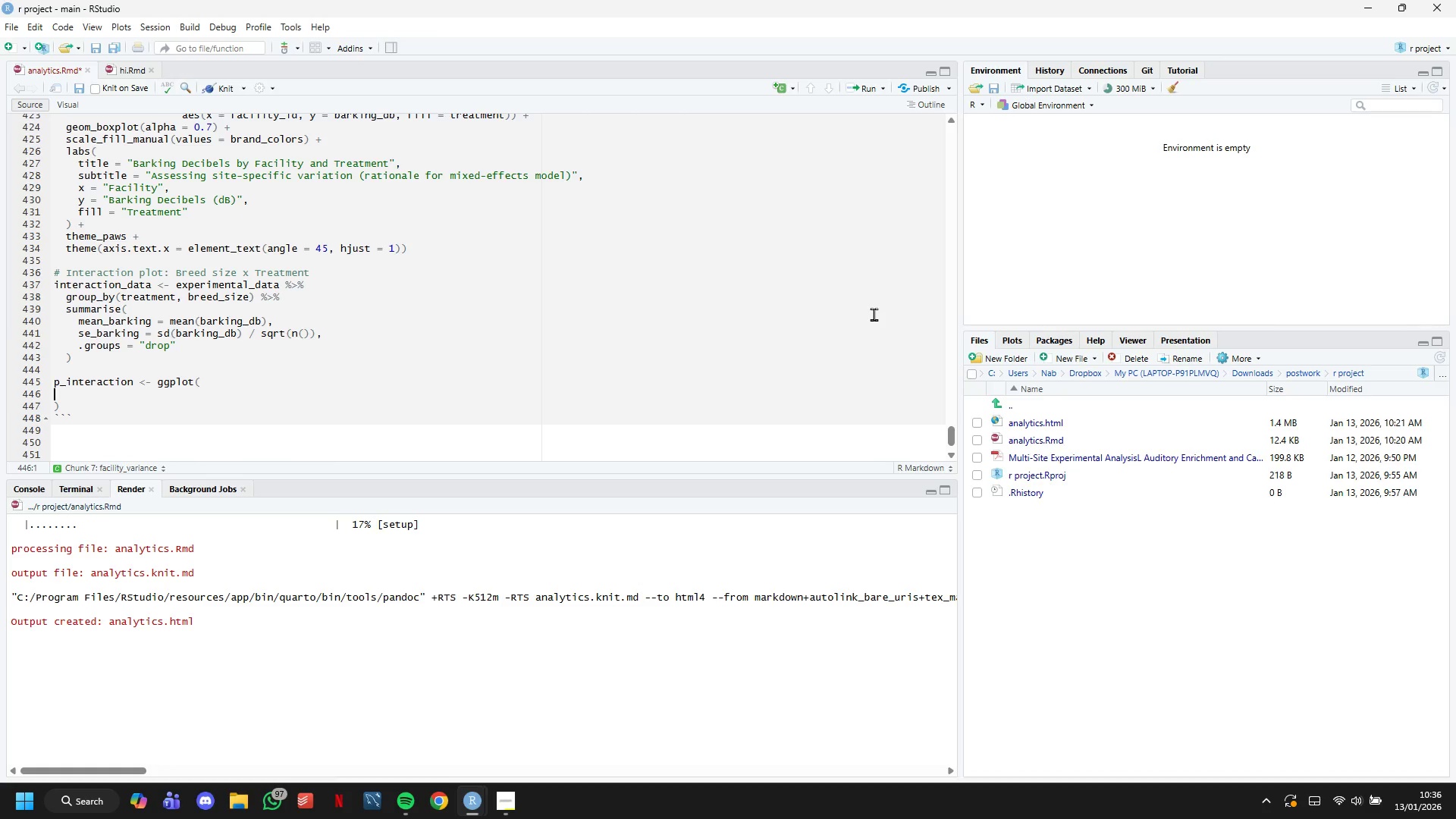 
key(ArrowLeft)
 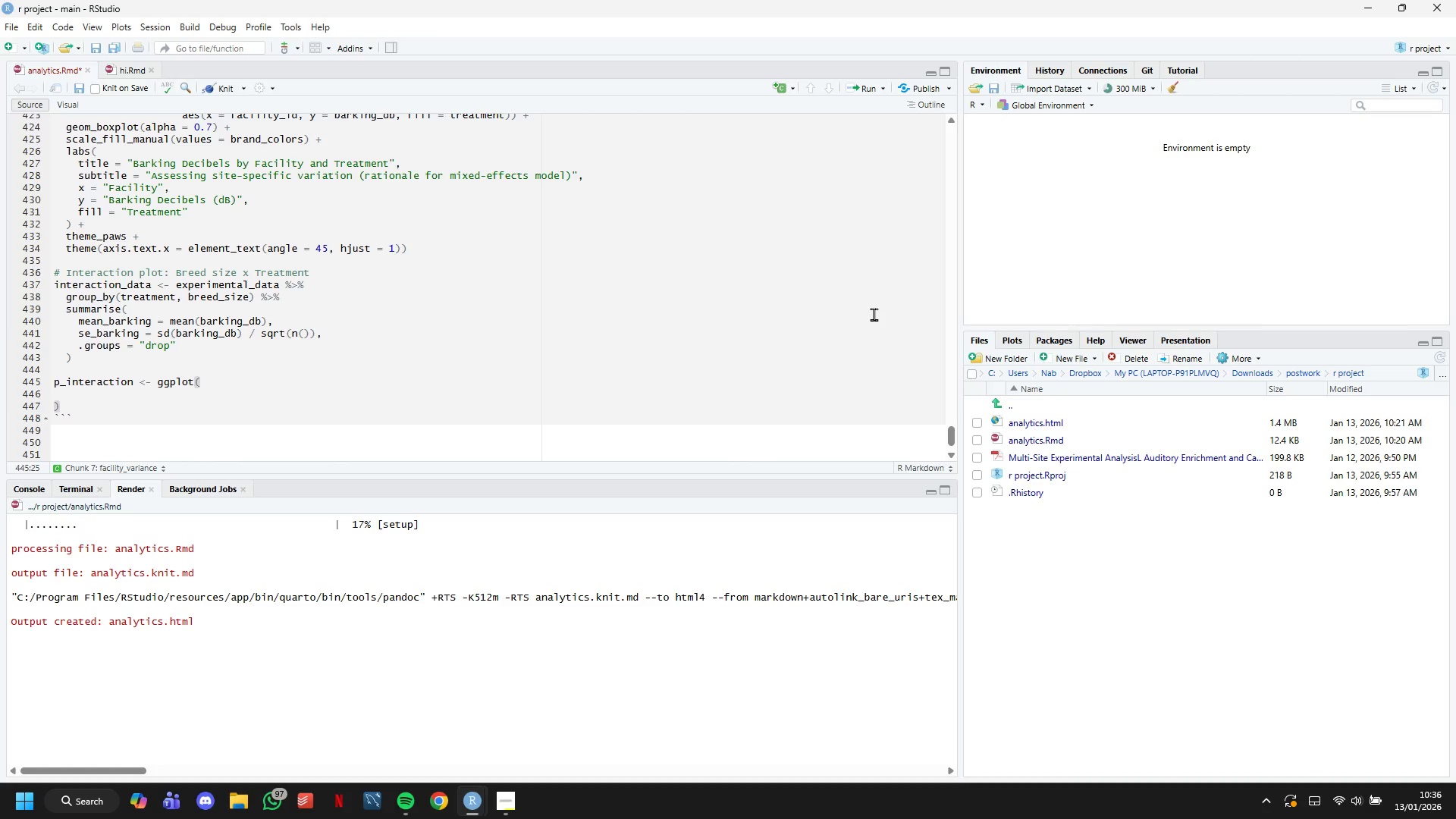 
type(interaction_data,)
 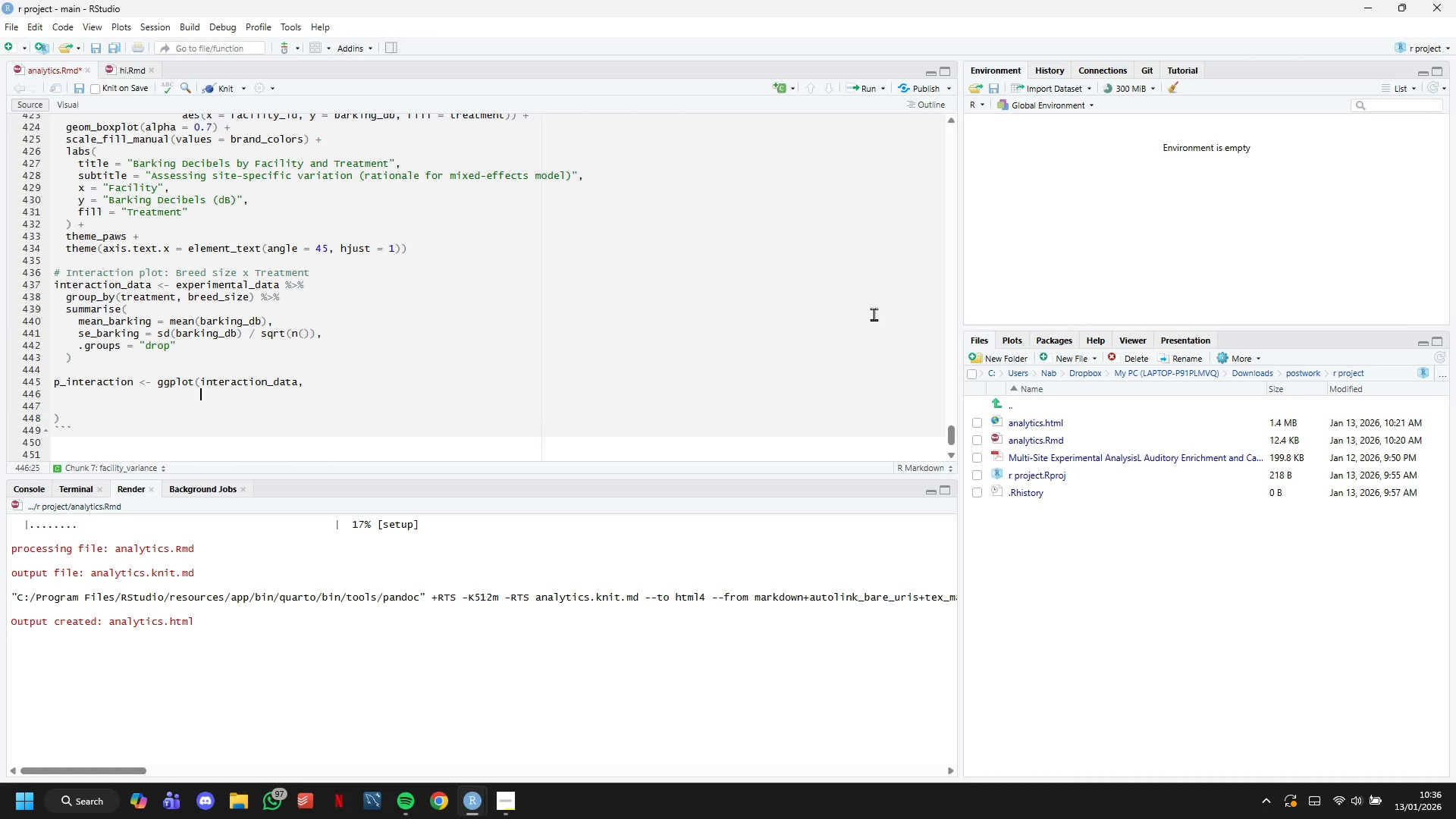 
key(Enter)
 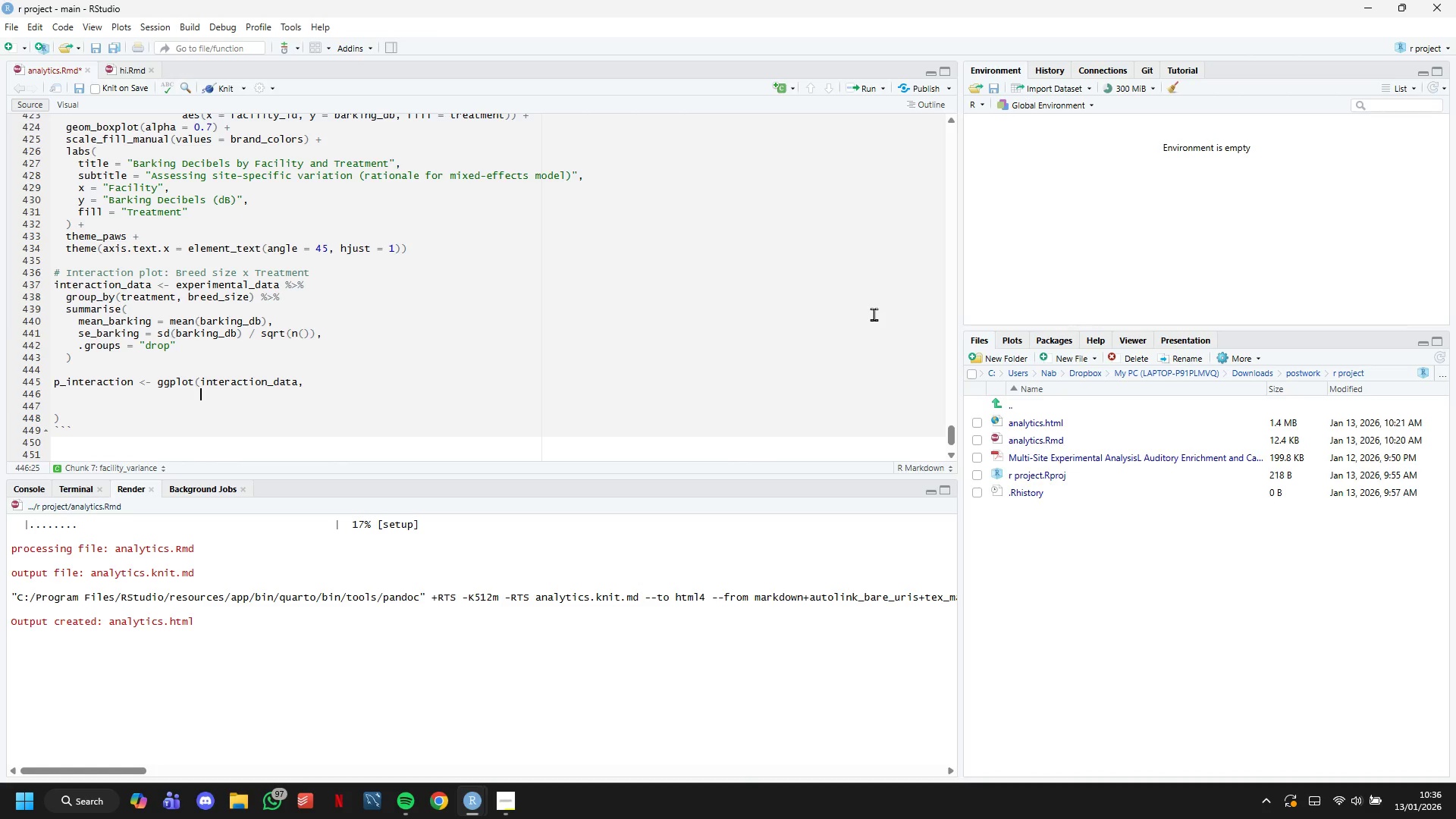 
type(aes(x=breed_size, )
 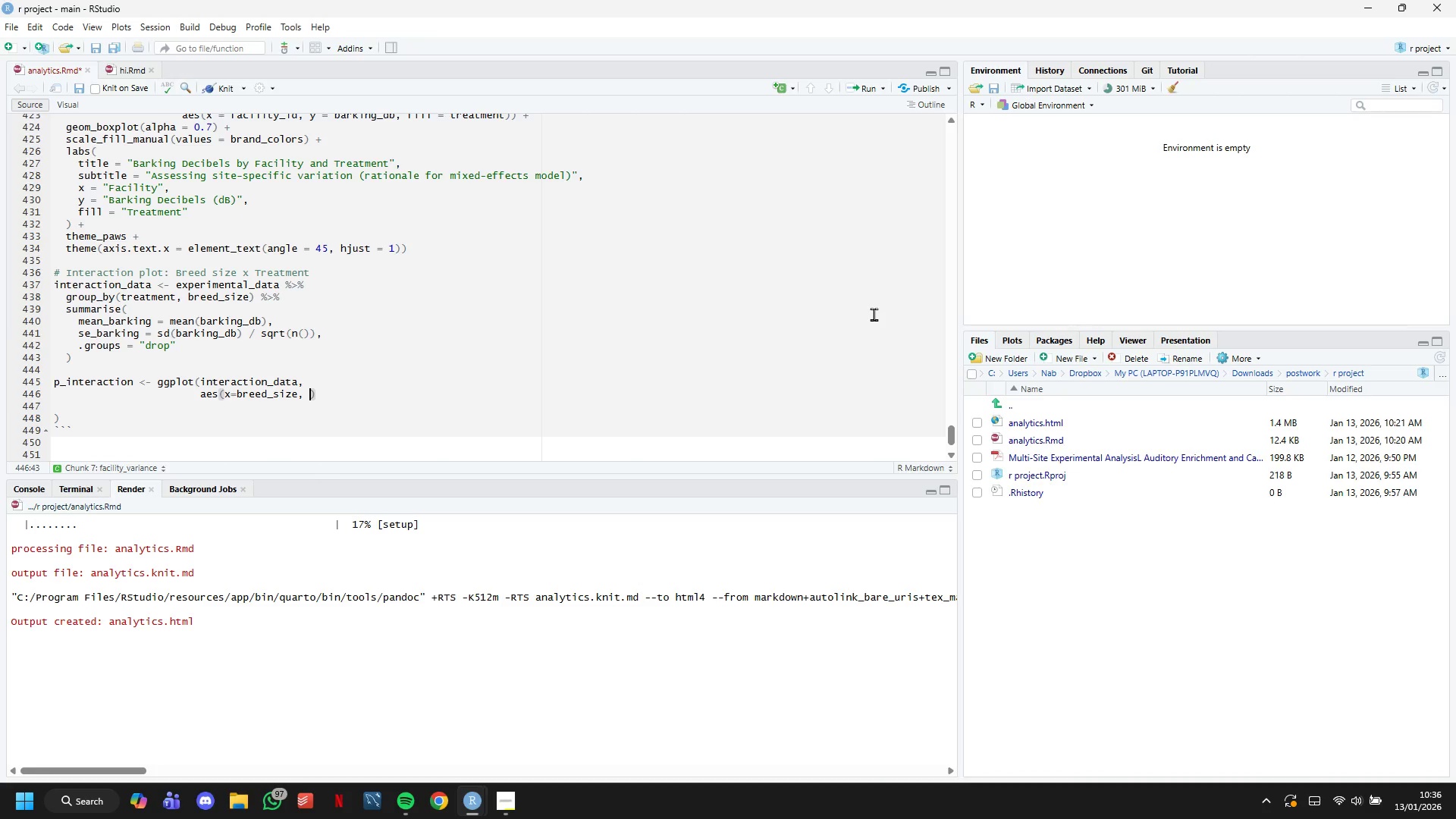 
type(y = mean_barking,)
 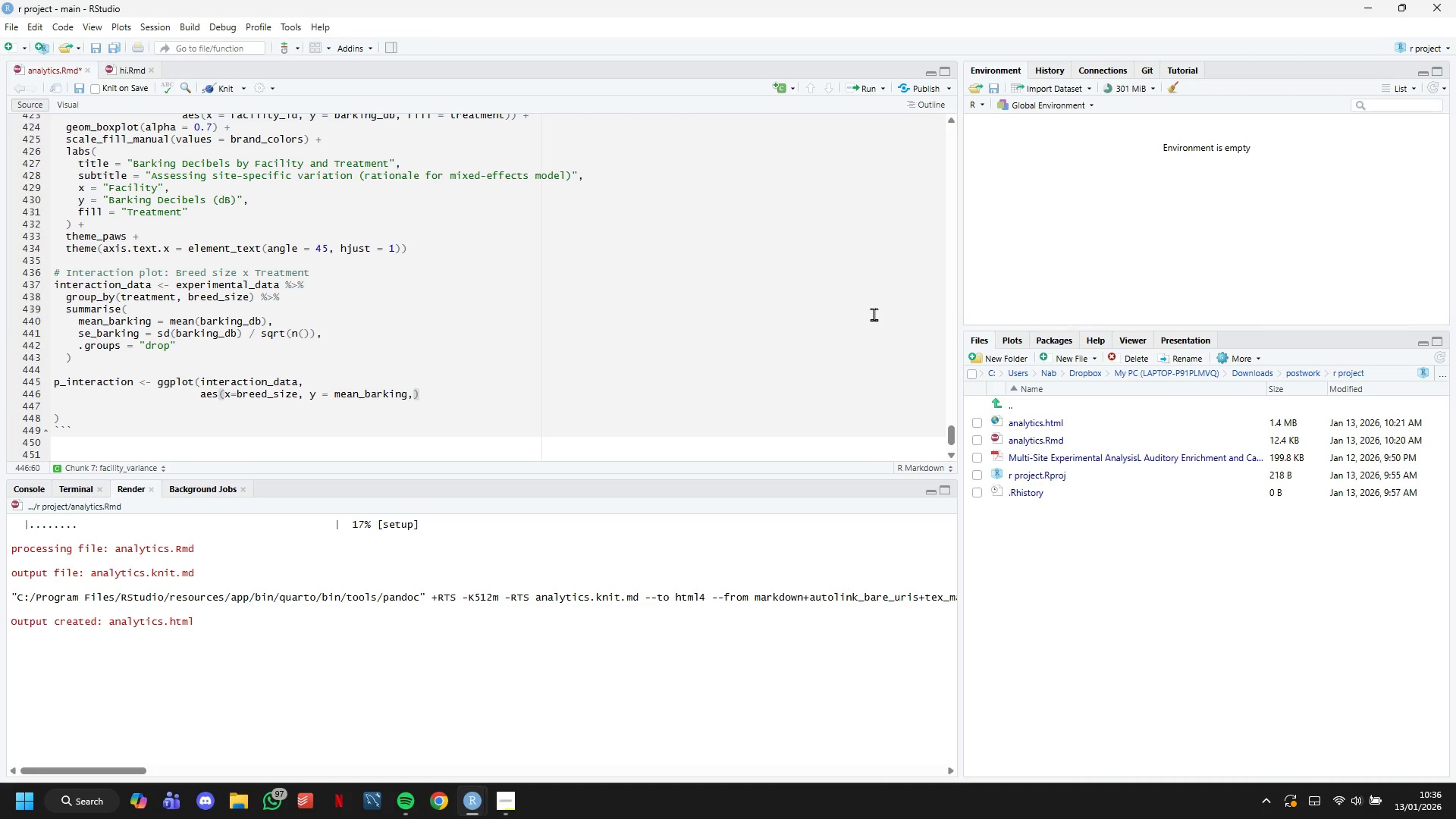 
key(Enter)
 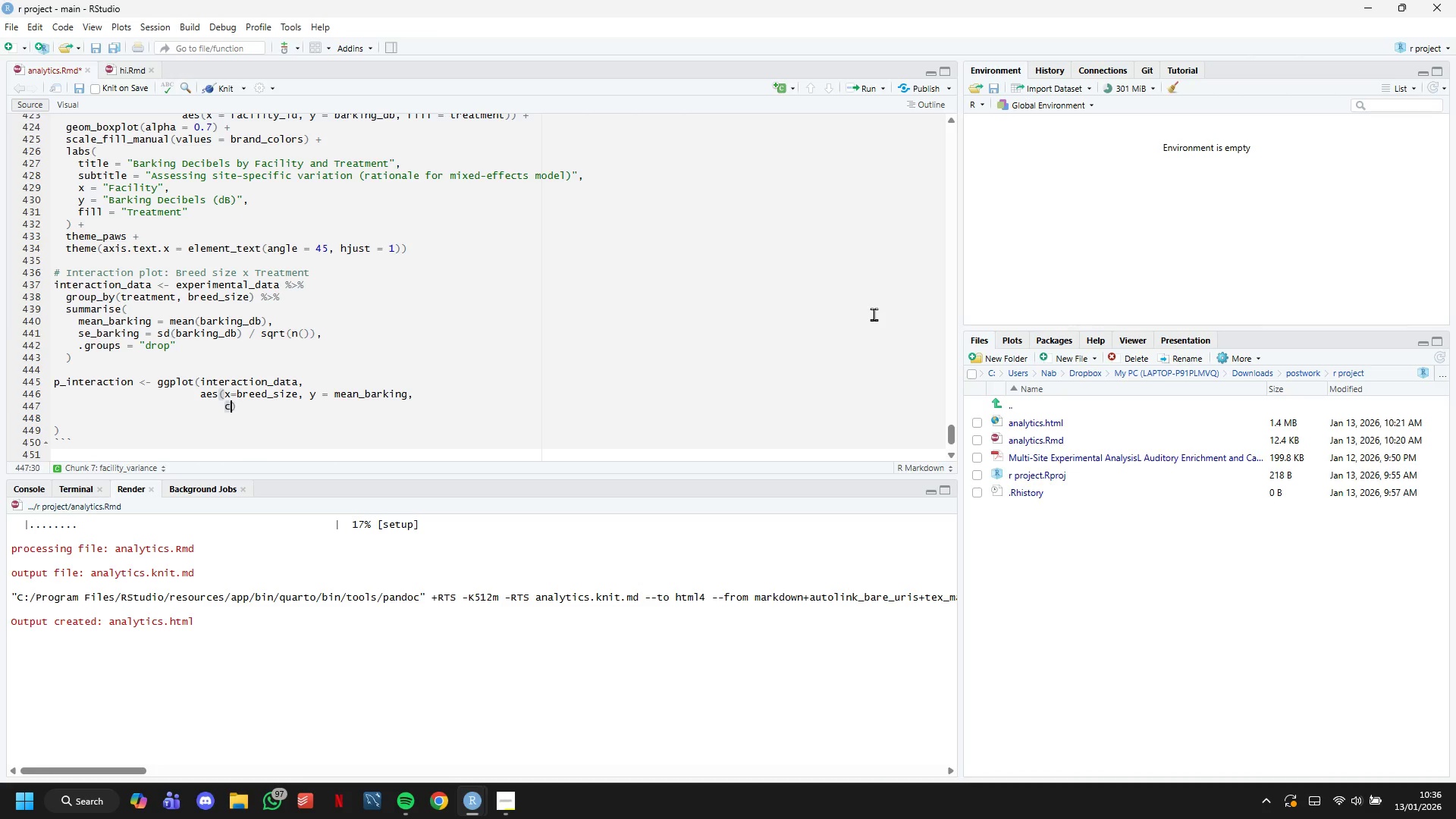 
type(color =)
 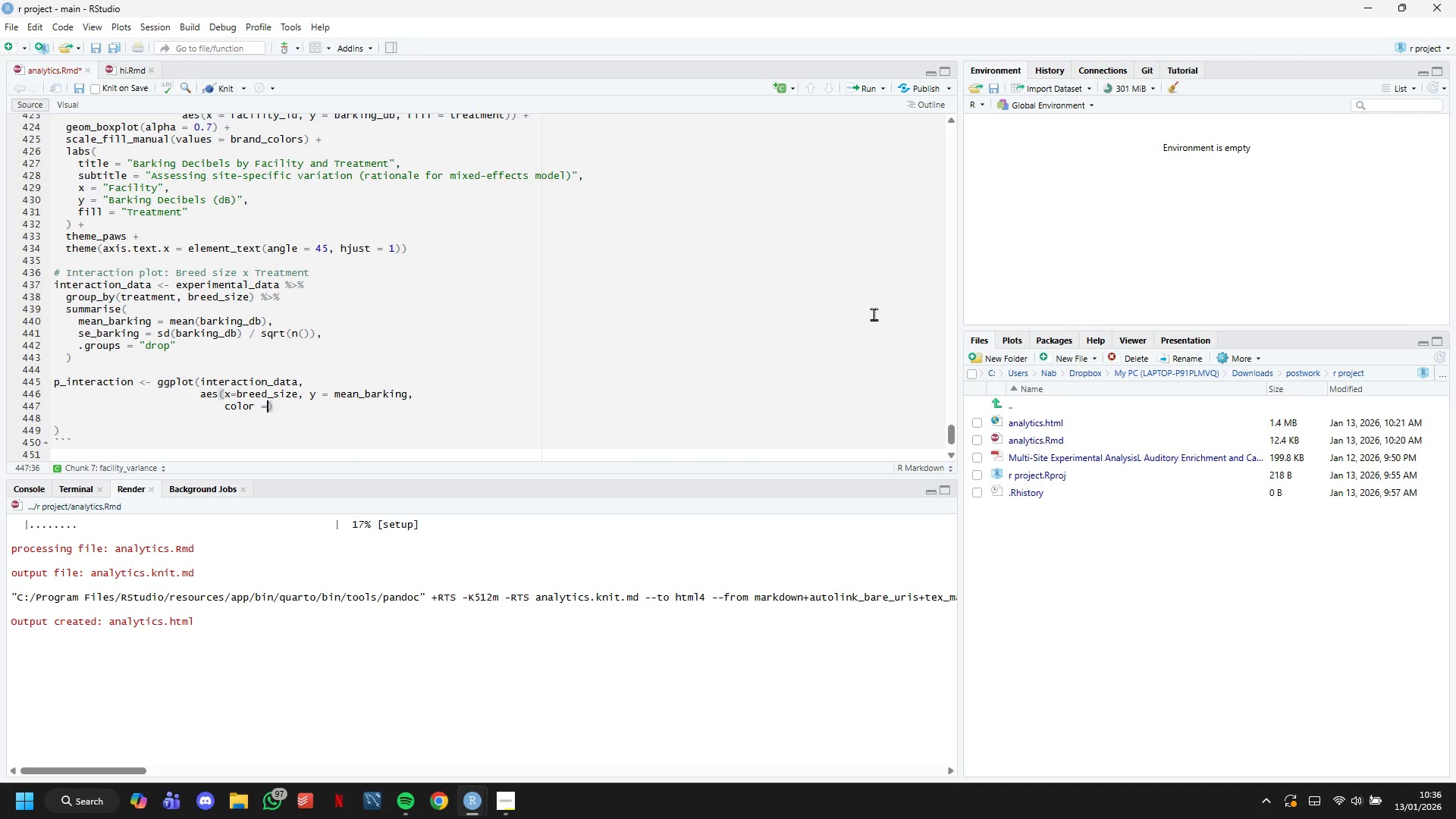 
key(ArrowUp)
 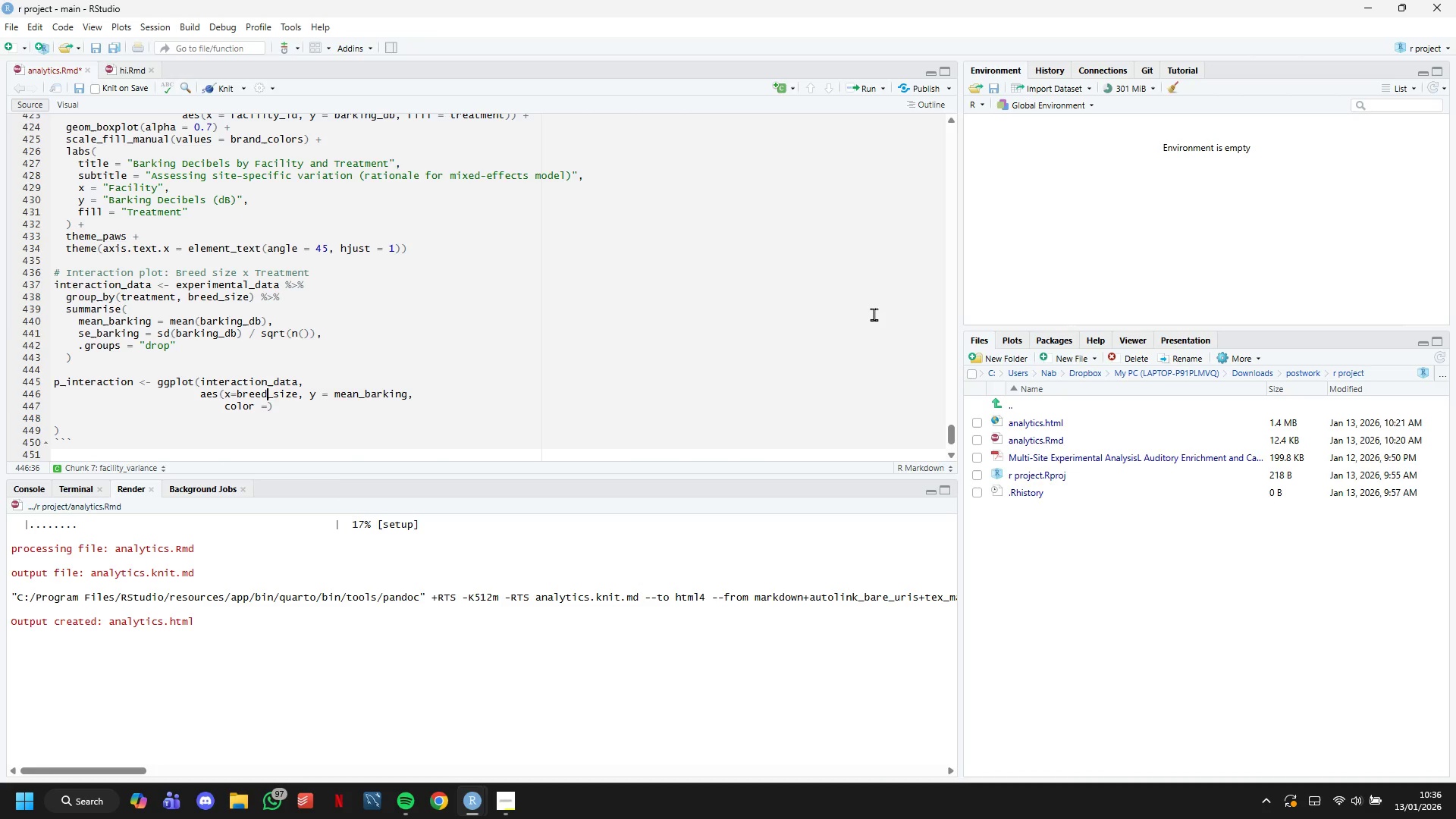 
key(ArrowLeft)
 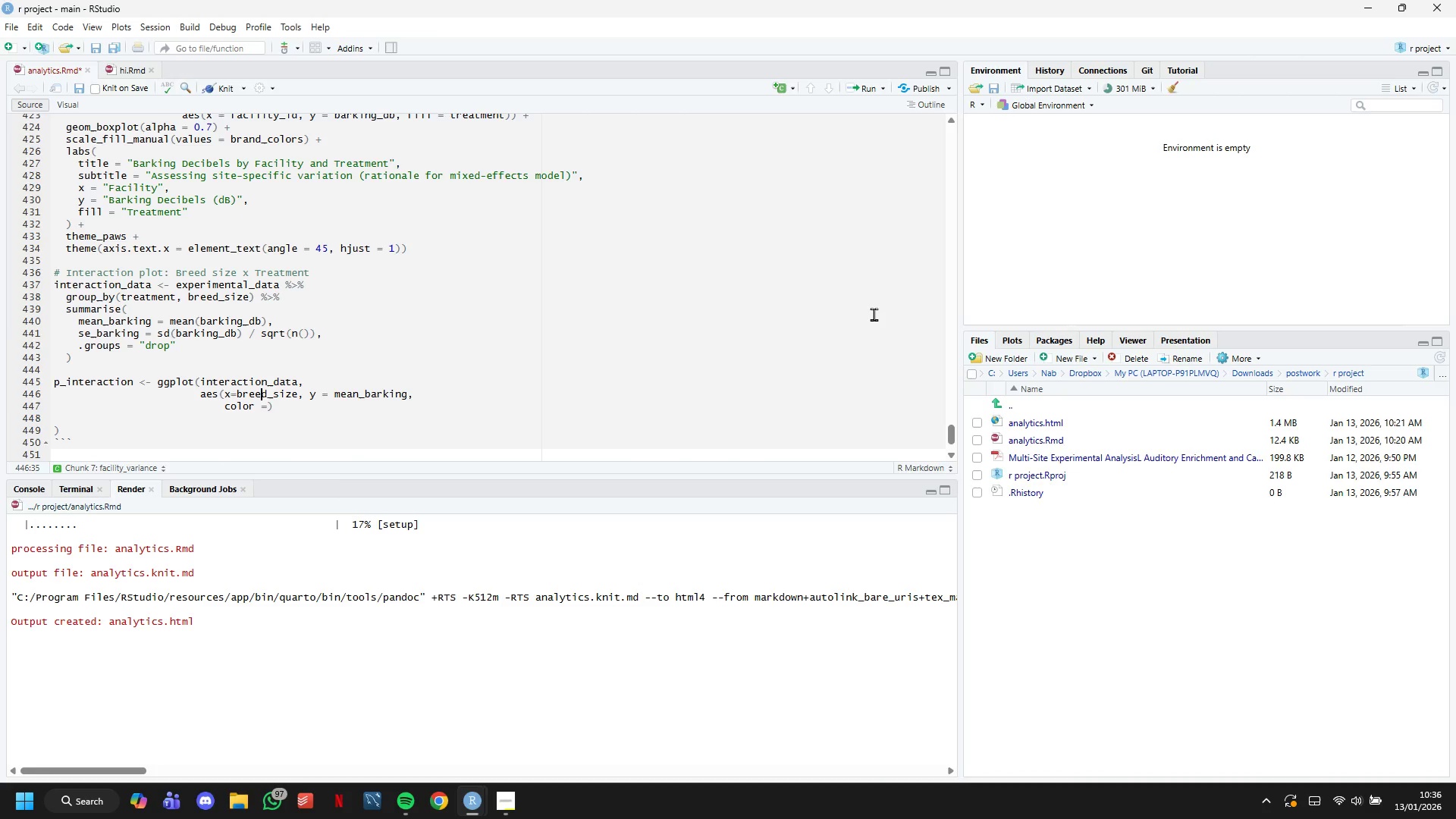 
key(ArrowLeft)
 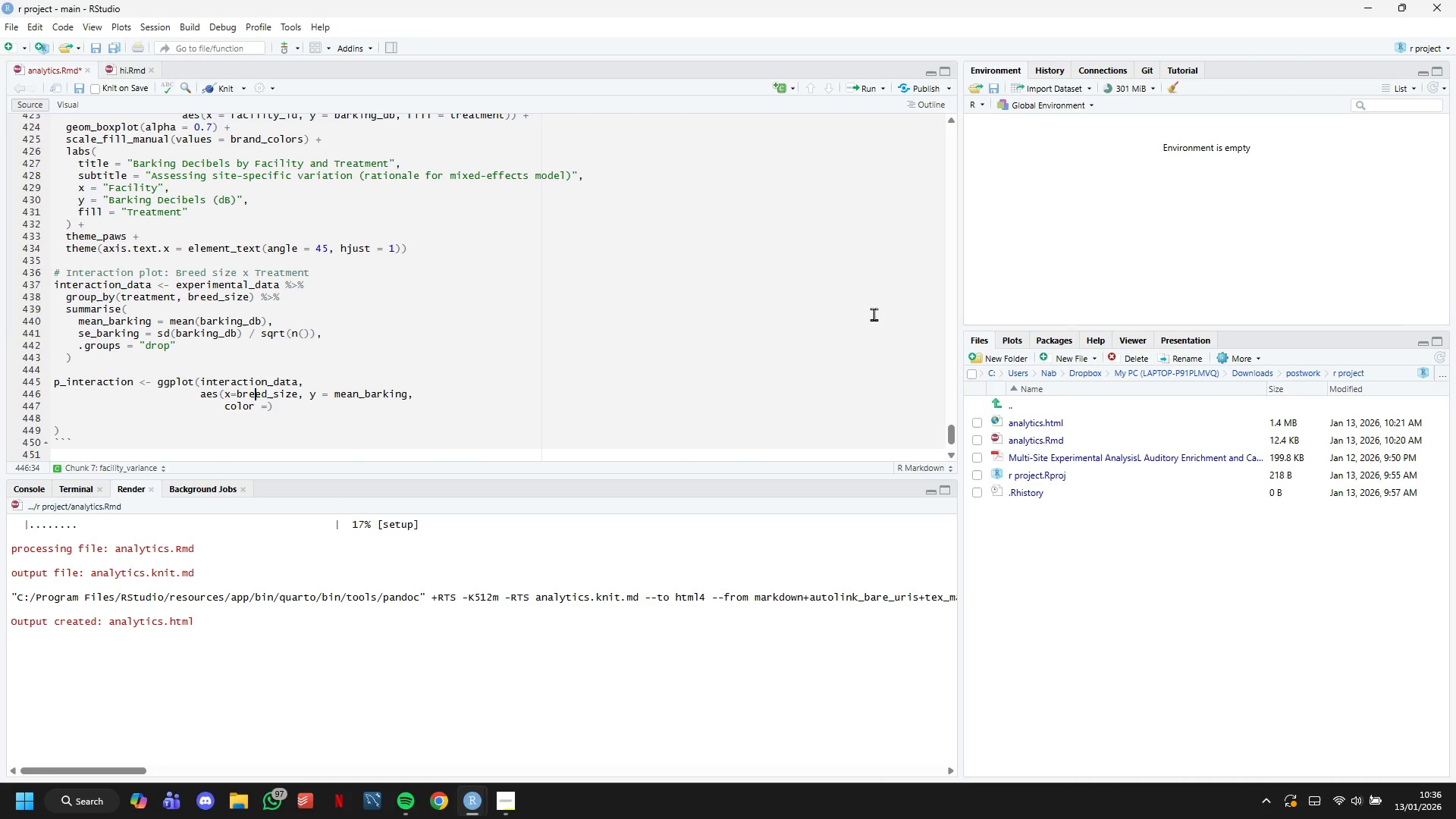 
key(ArrowLeft)
 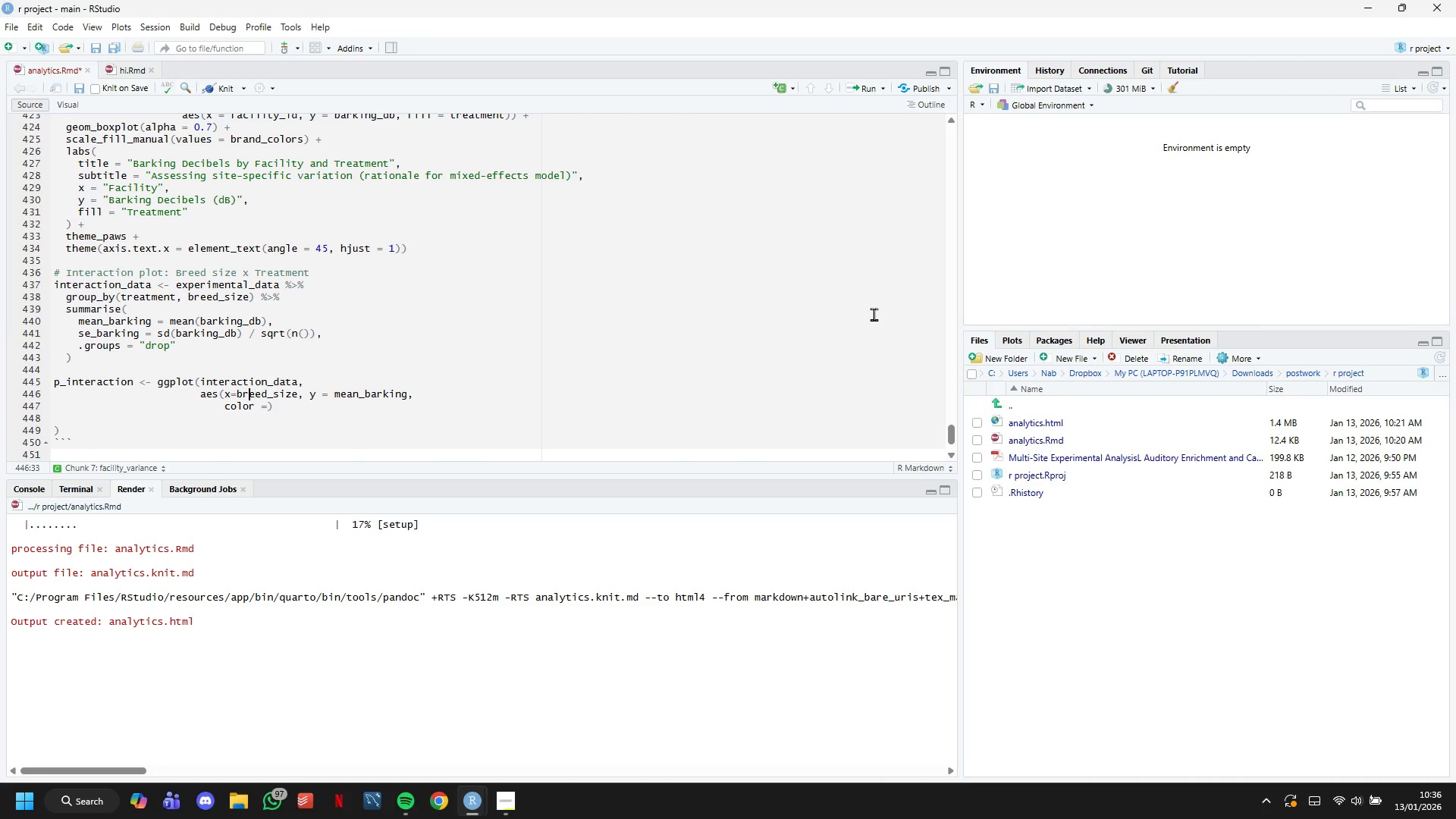 
key(ArrowLeft)
 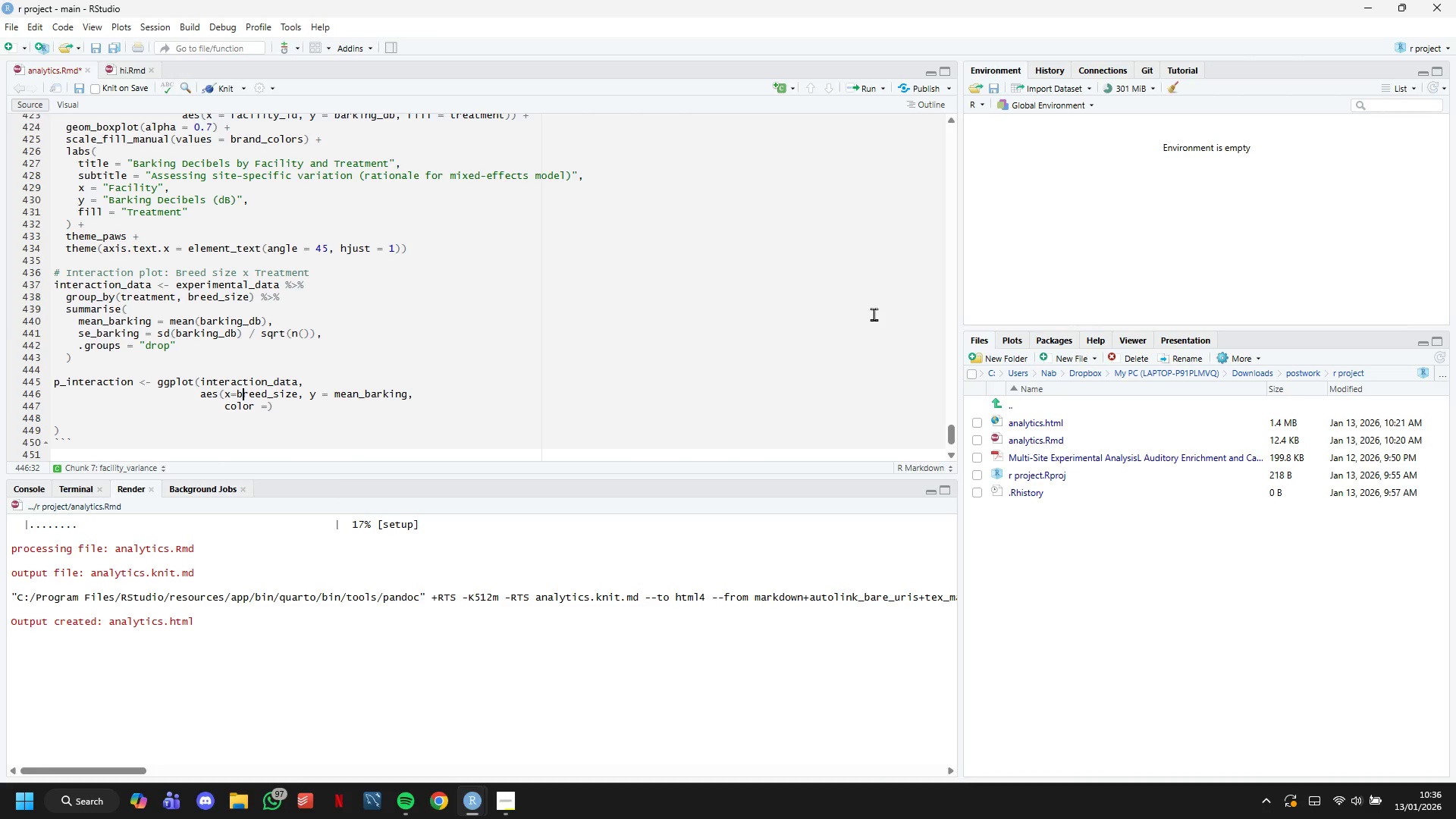 
key(ArrowLeft)
 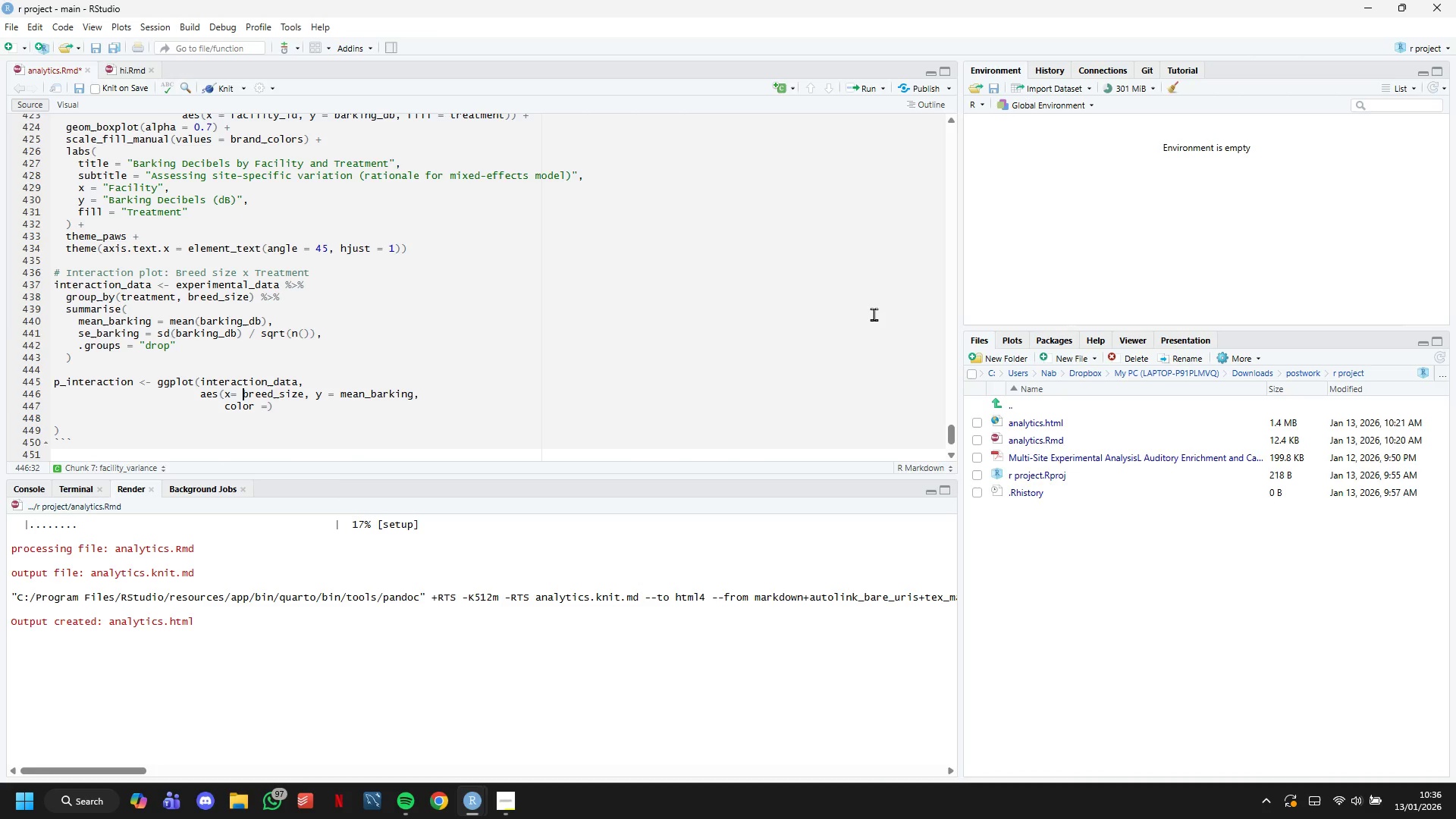 
key(Space)
 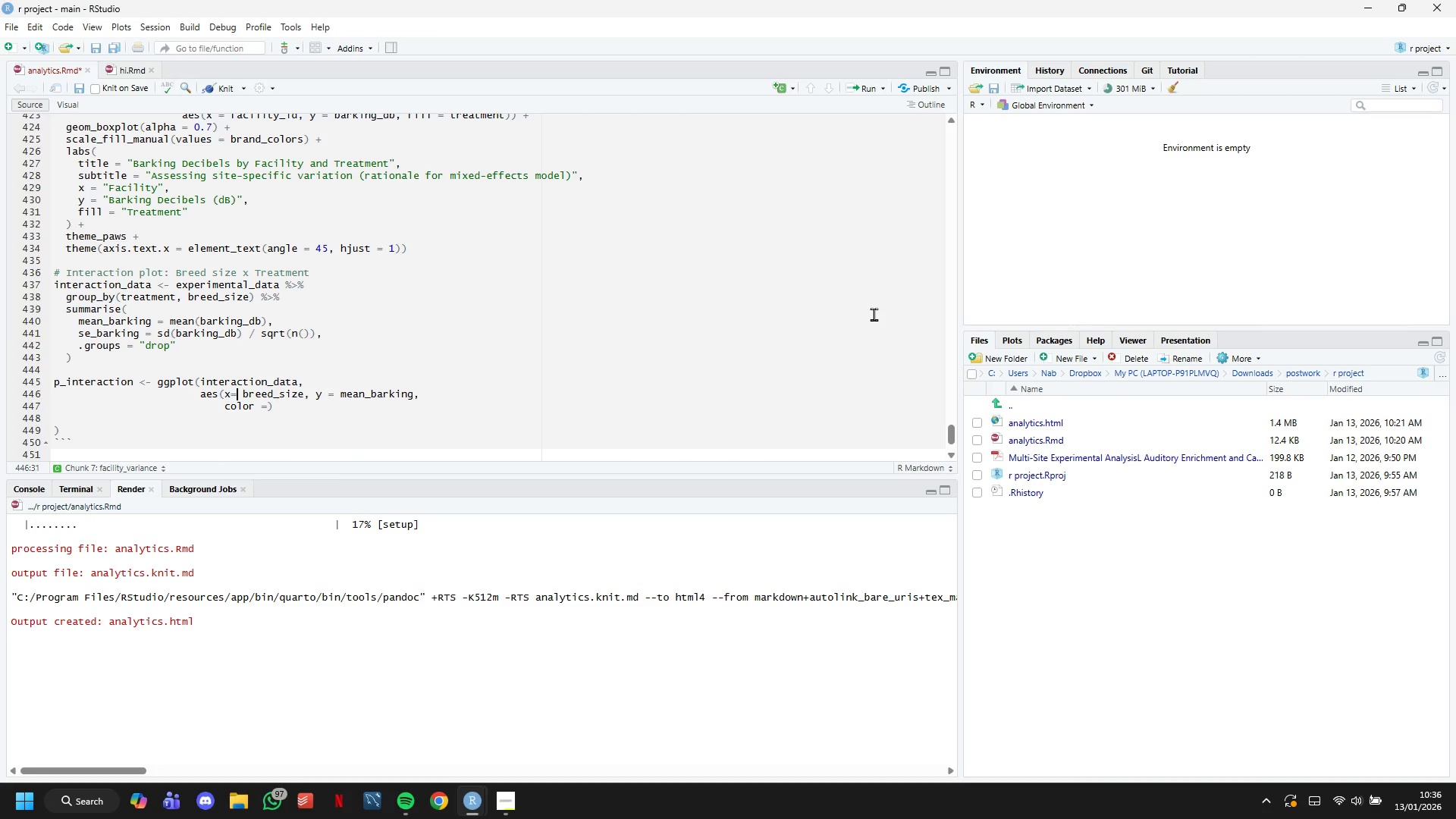 
key(ArrowLeft)
 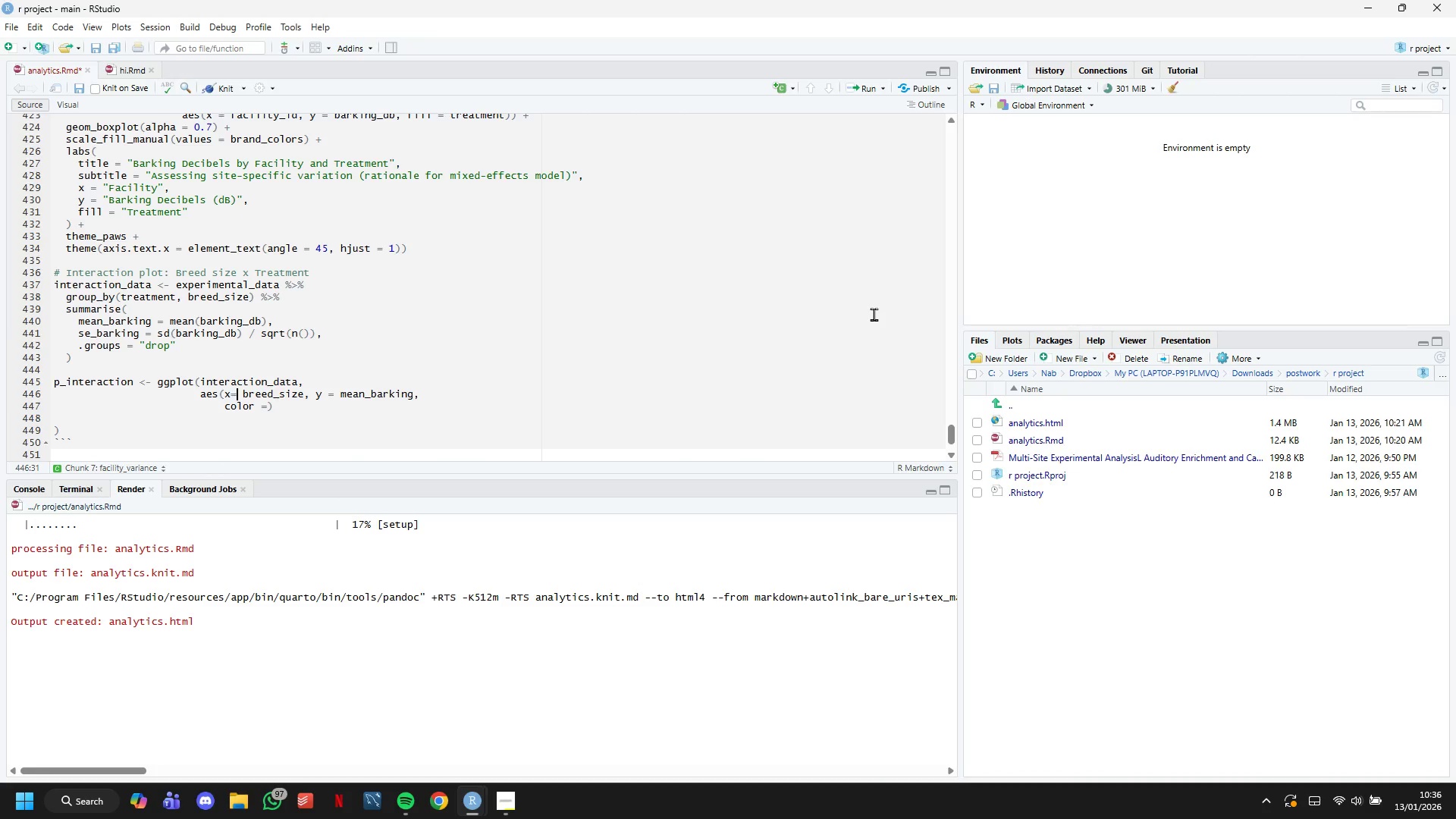 
key(ArrowLeft)
 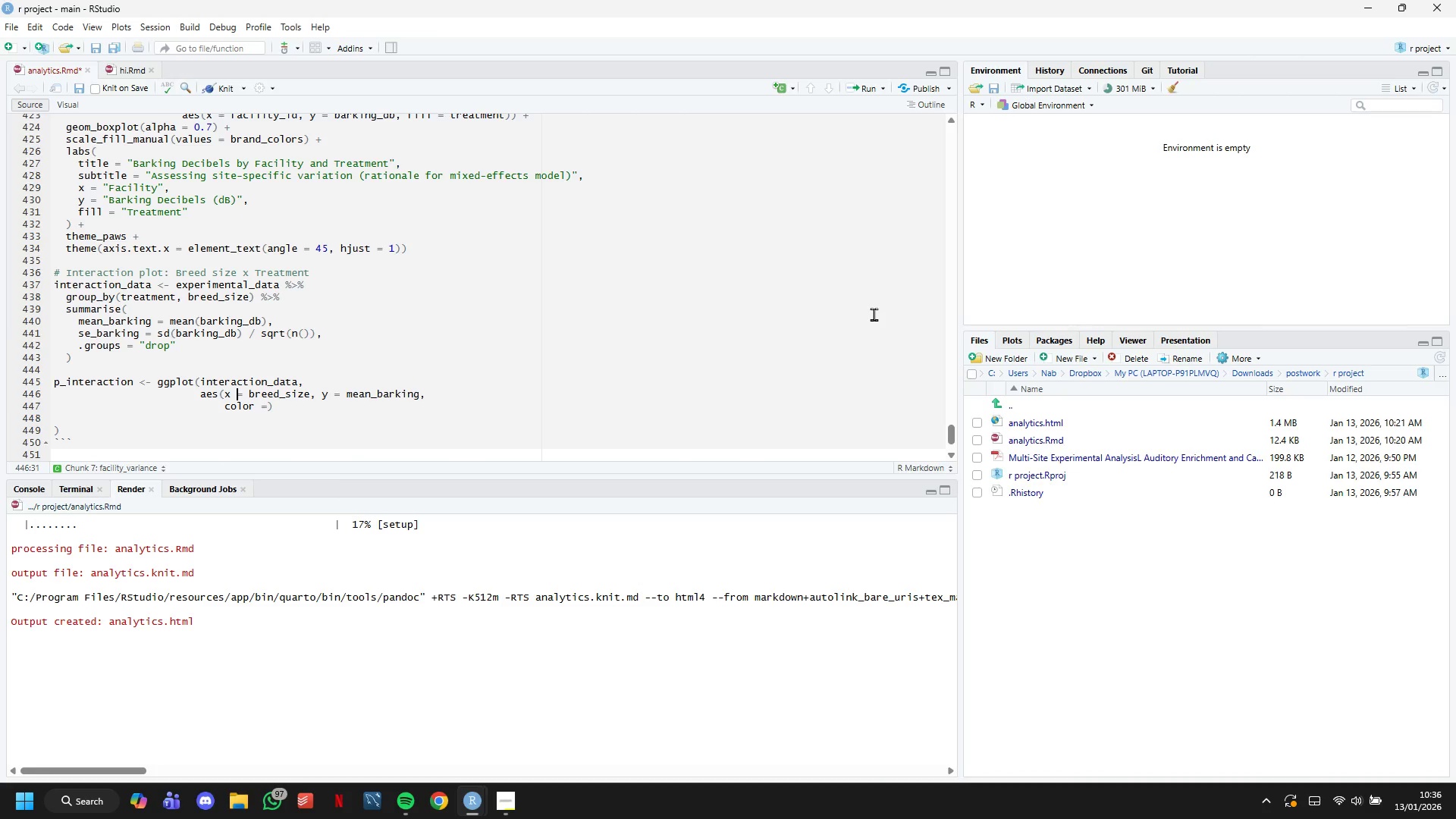 
key(Space)
 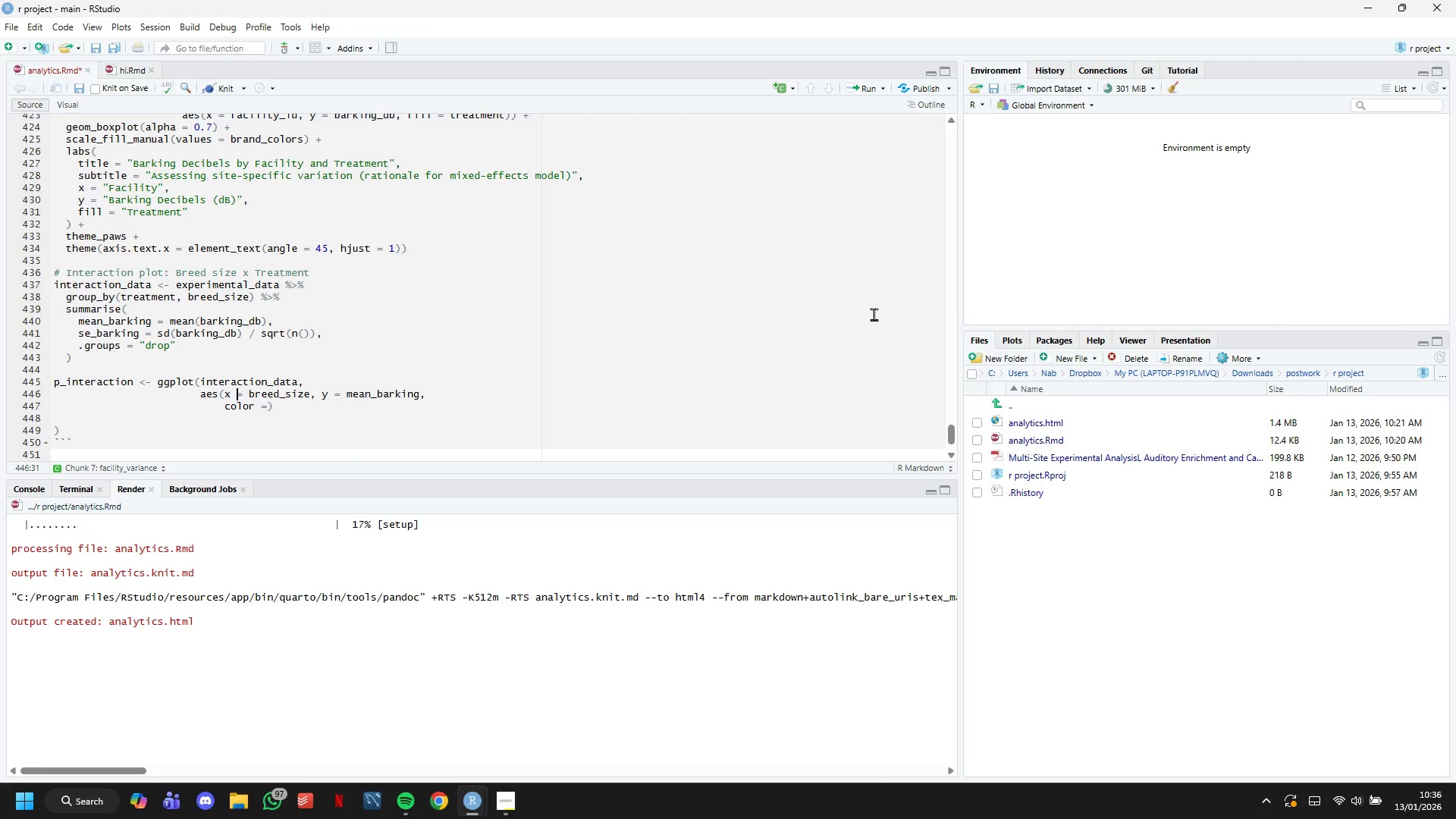 
key(ArrowDown)
 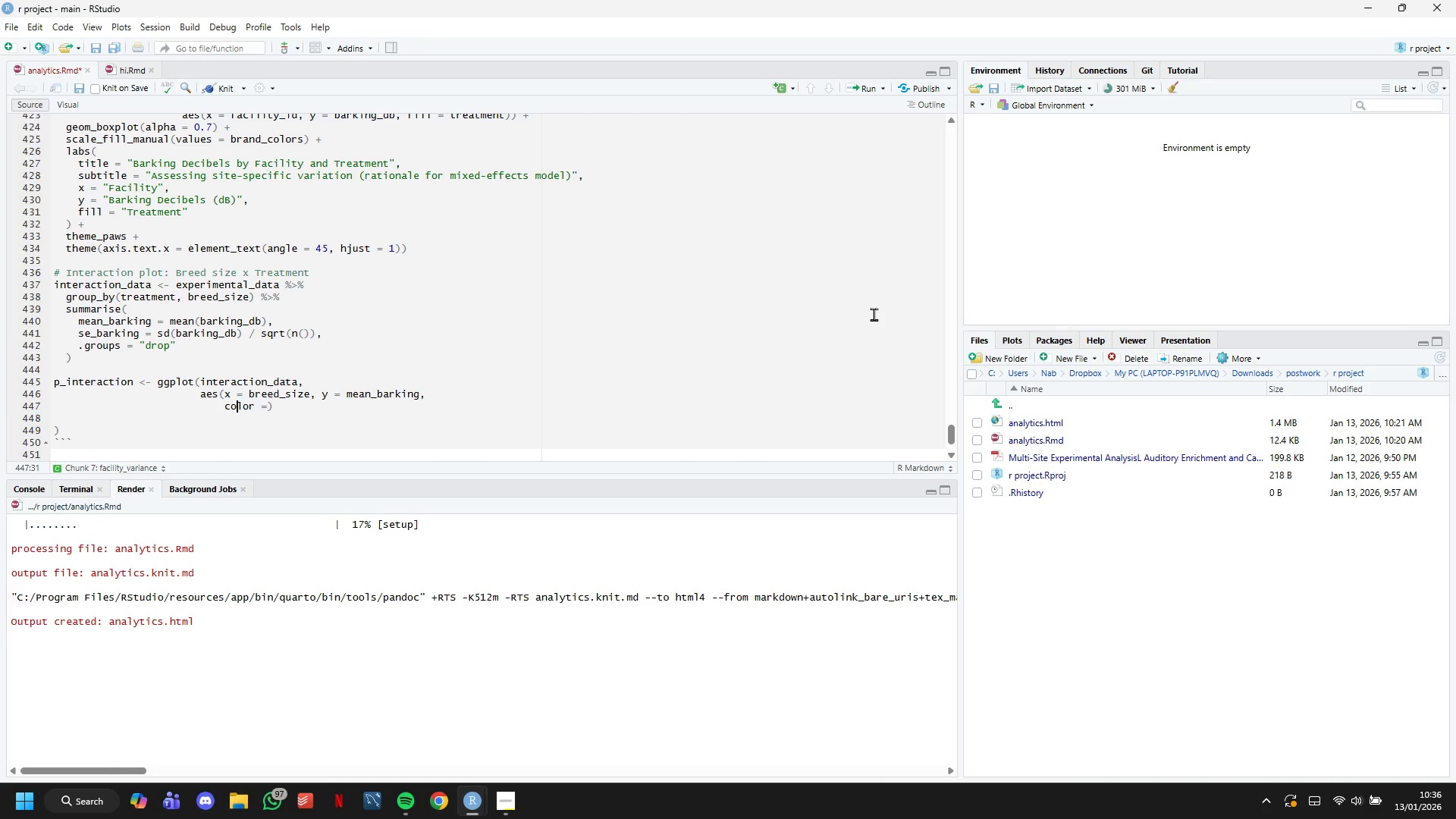 
key(ArrowRight)
 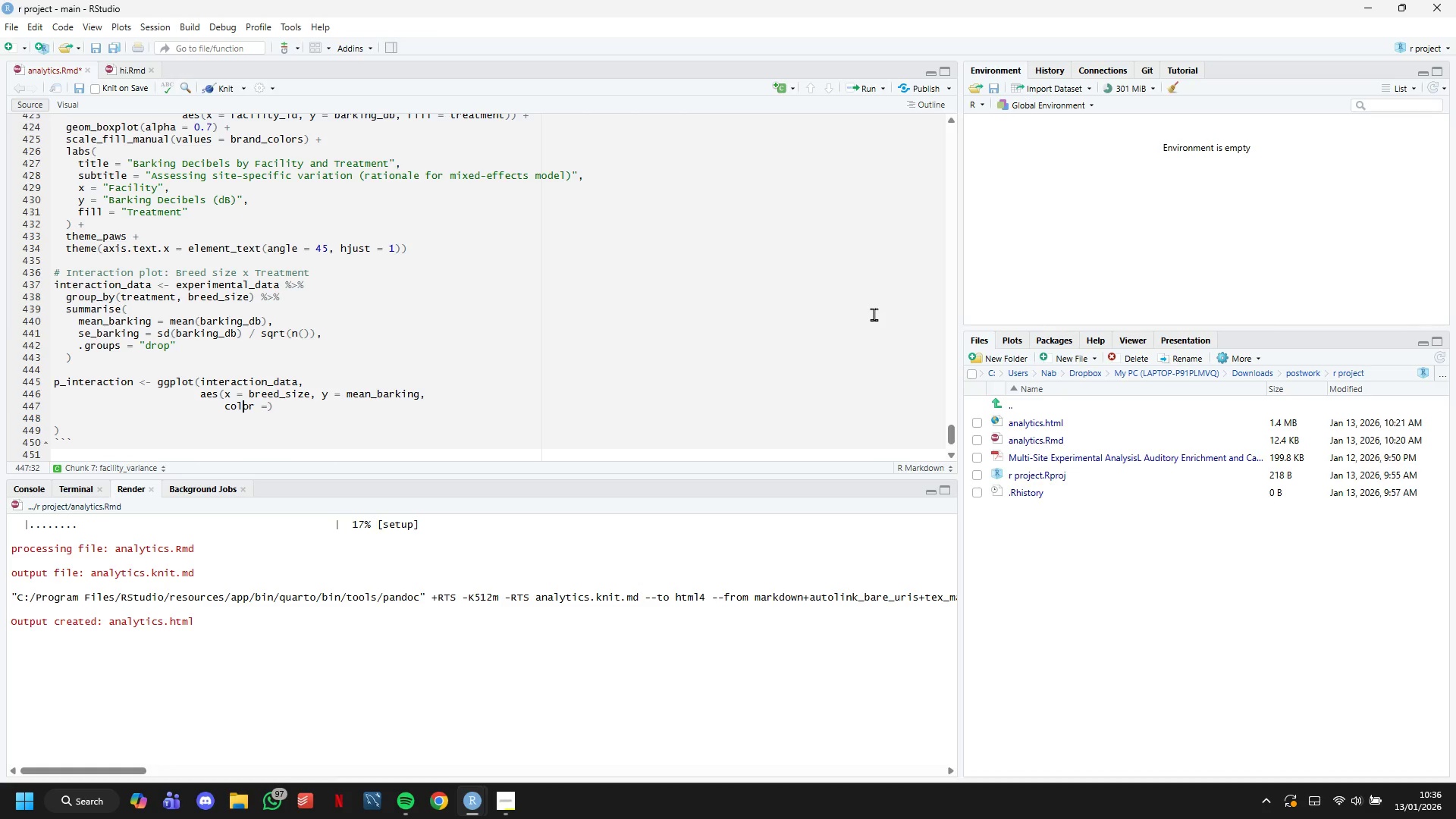 
key(ArrowRight)
 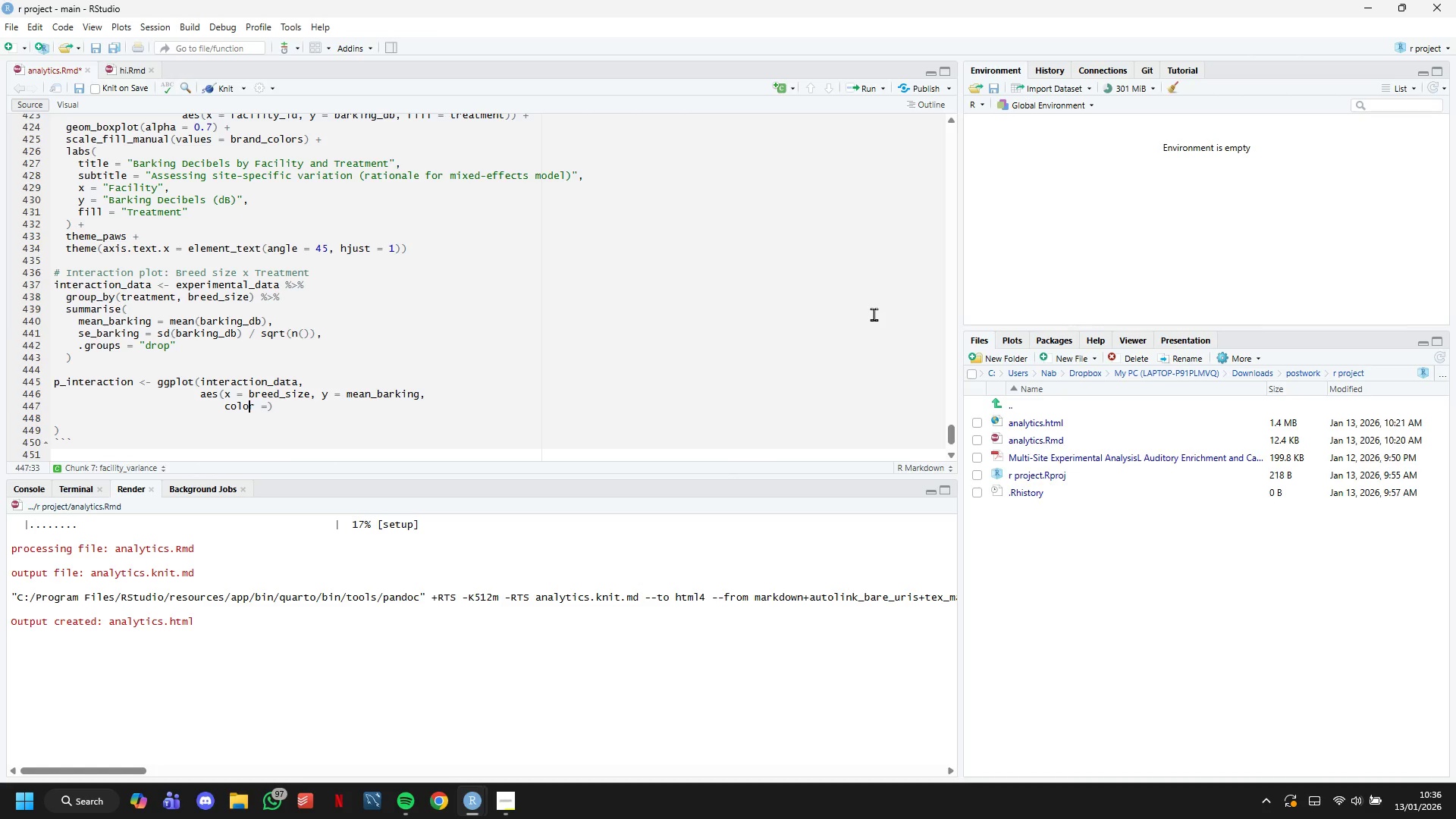 
key(ArrowRight)
 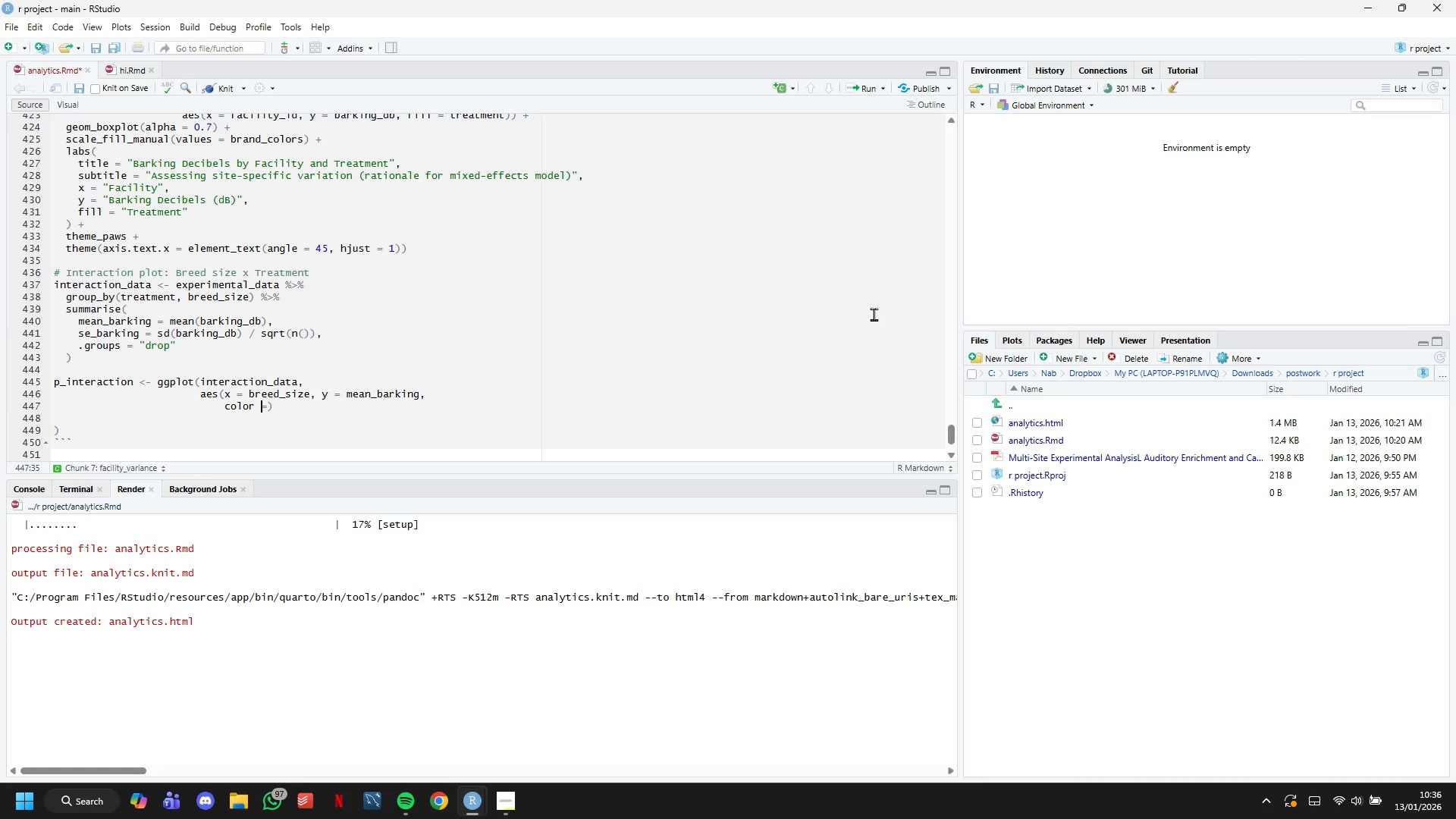 
key(ArrowRight)
 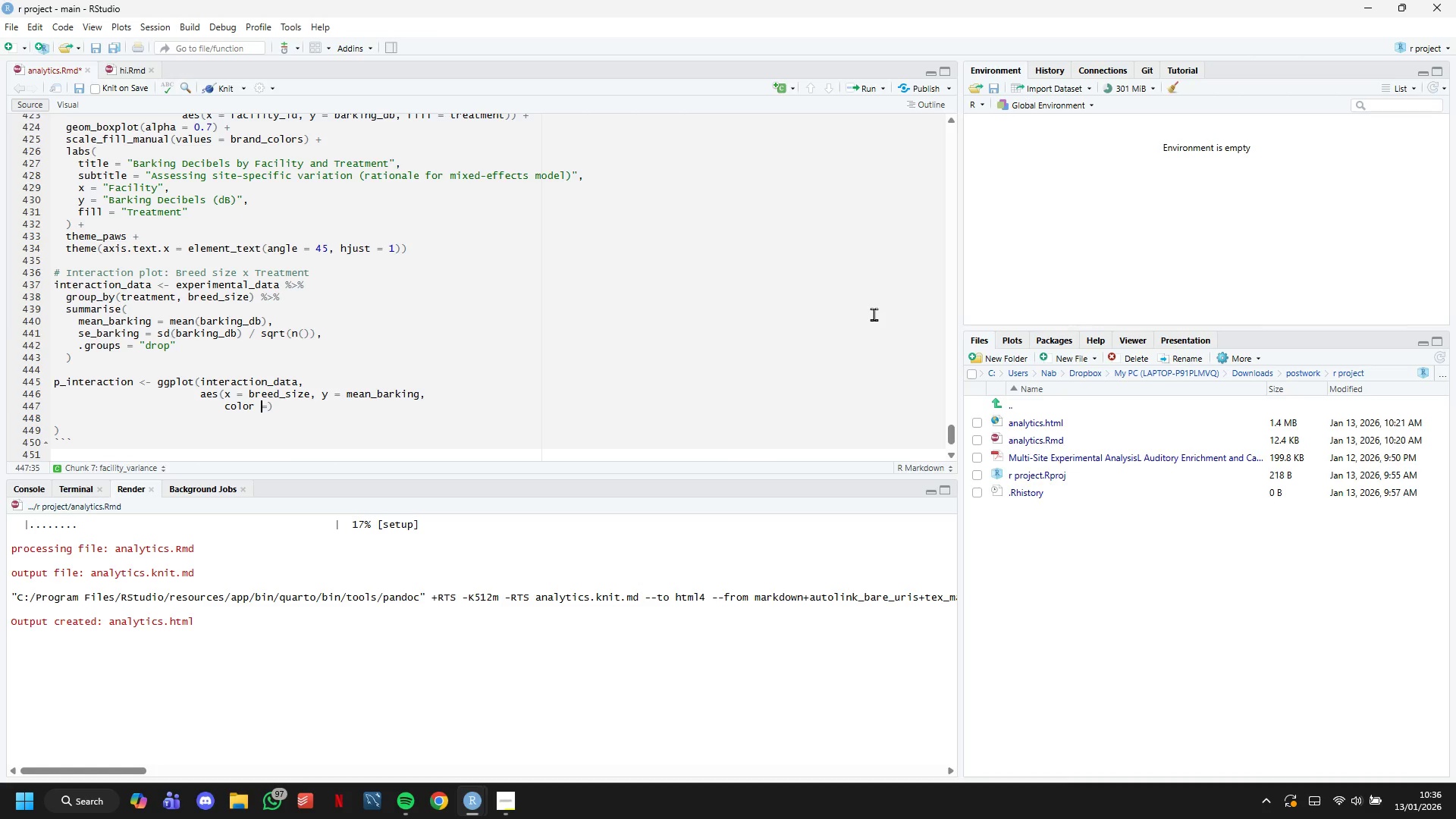 
key(ArrowRight)
 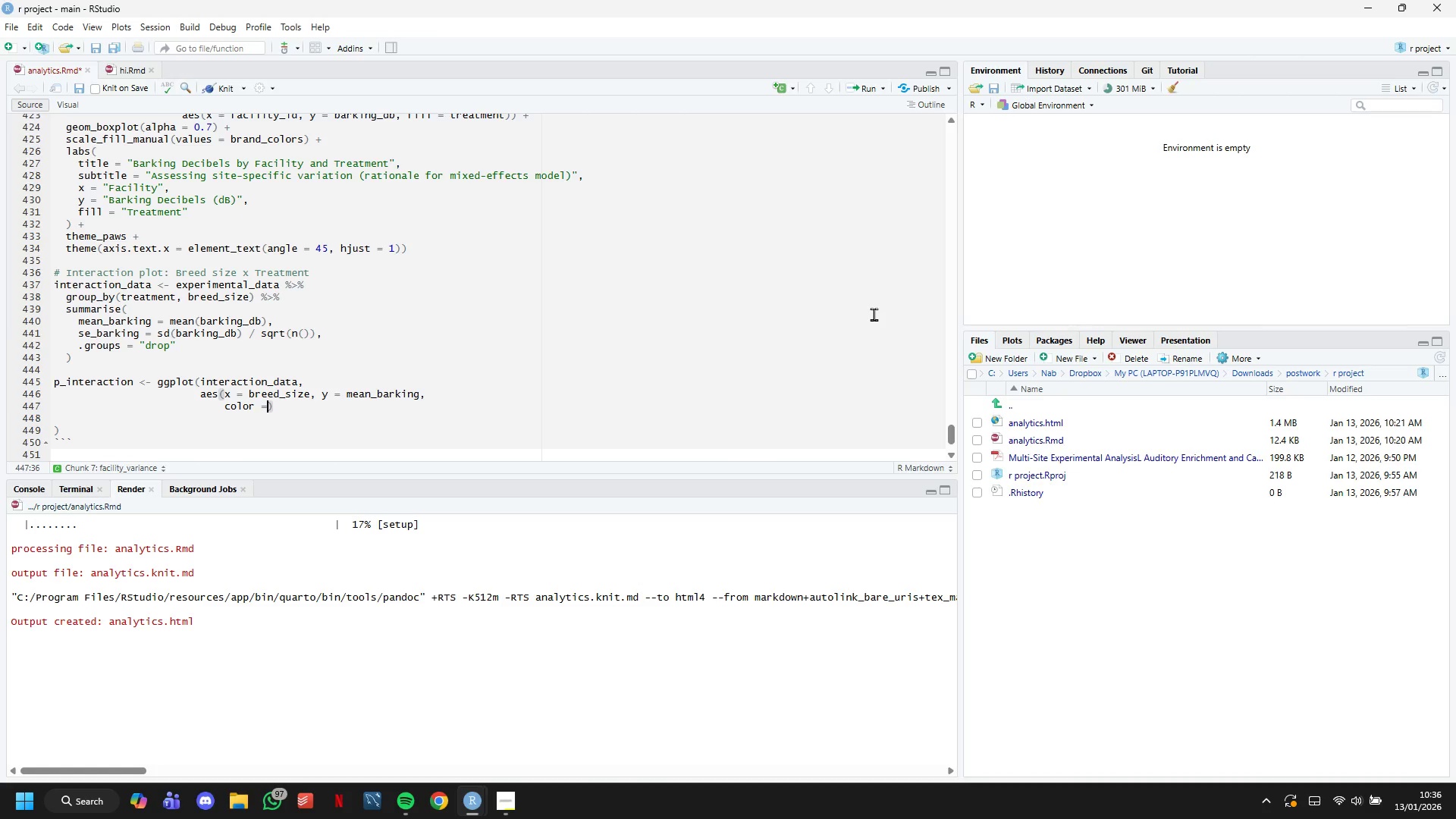 
type( treatment, group = treatment)
 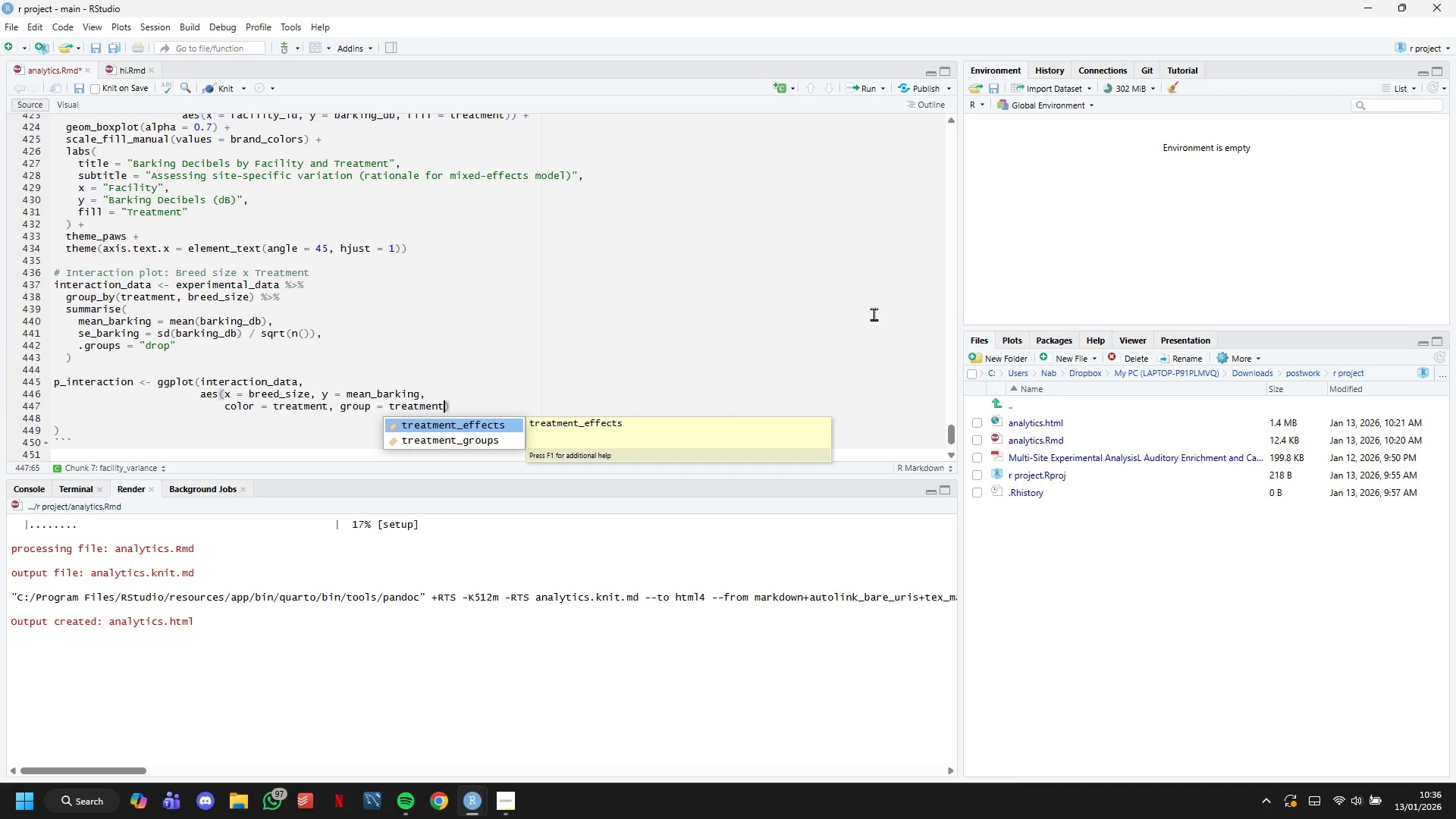 
hold_key(key=ArrowLeft, duration=1.11)
 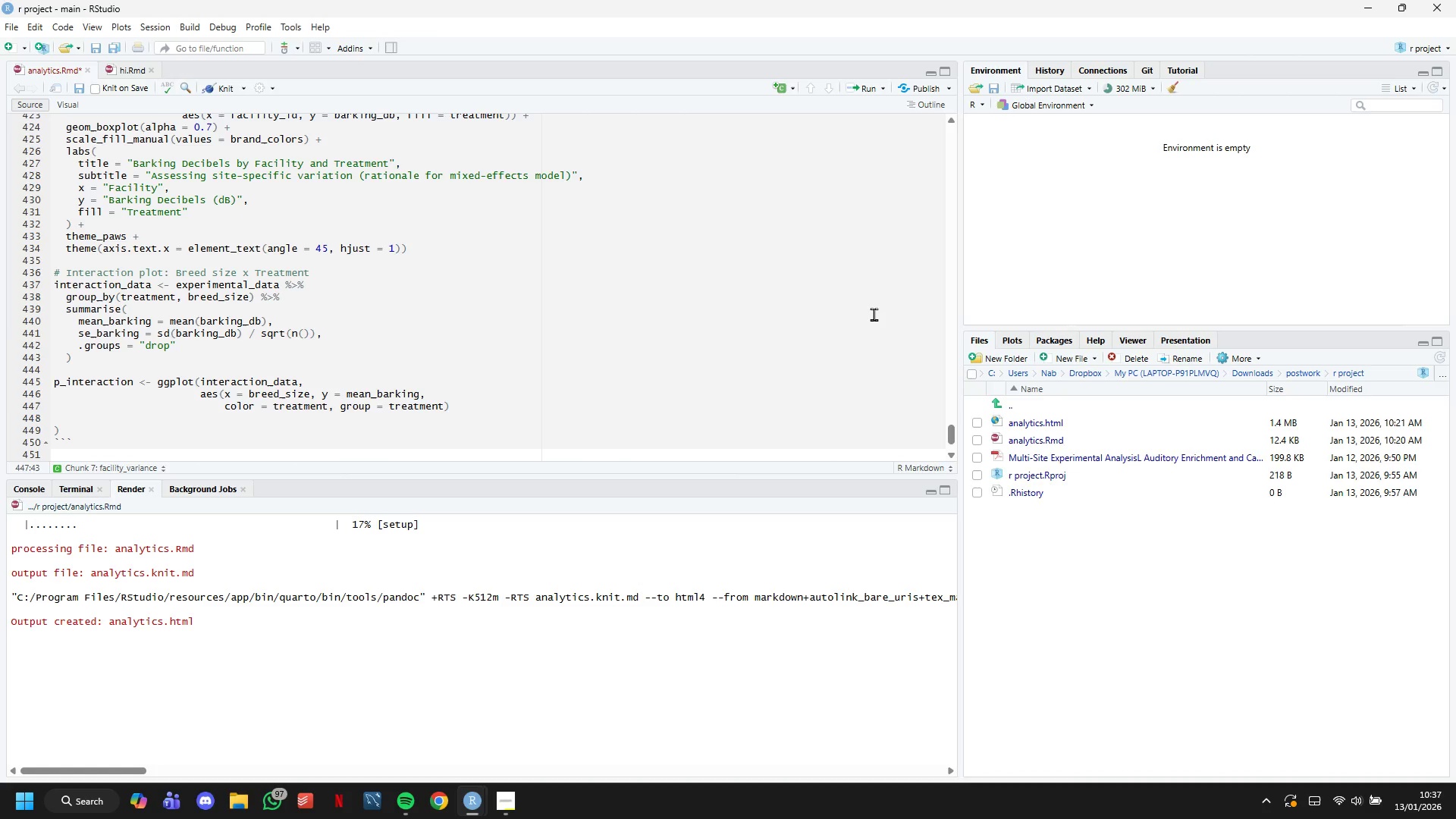 
wait(5.03)
 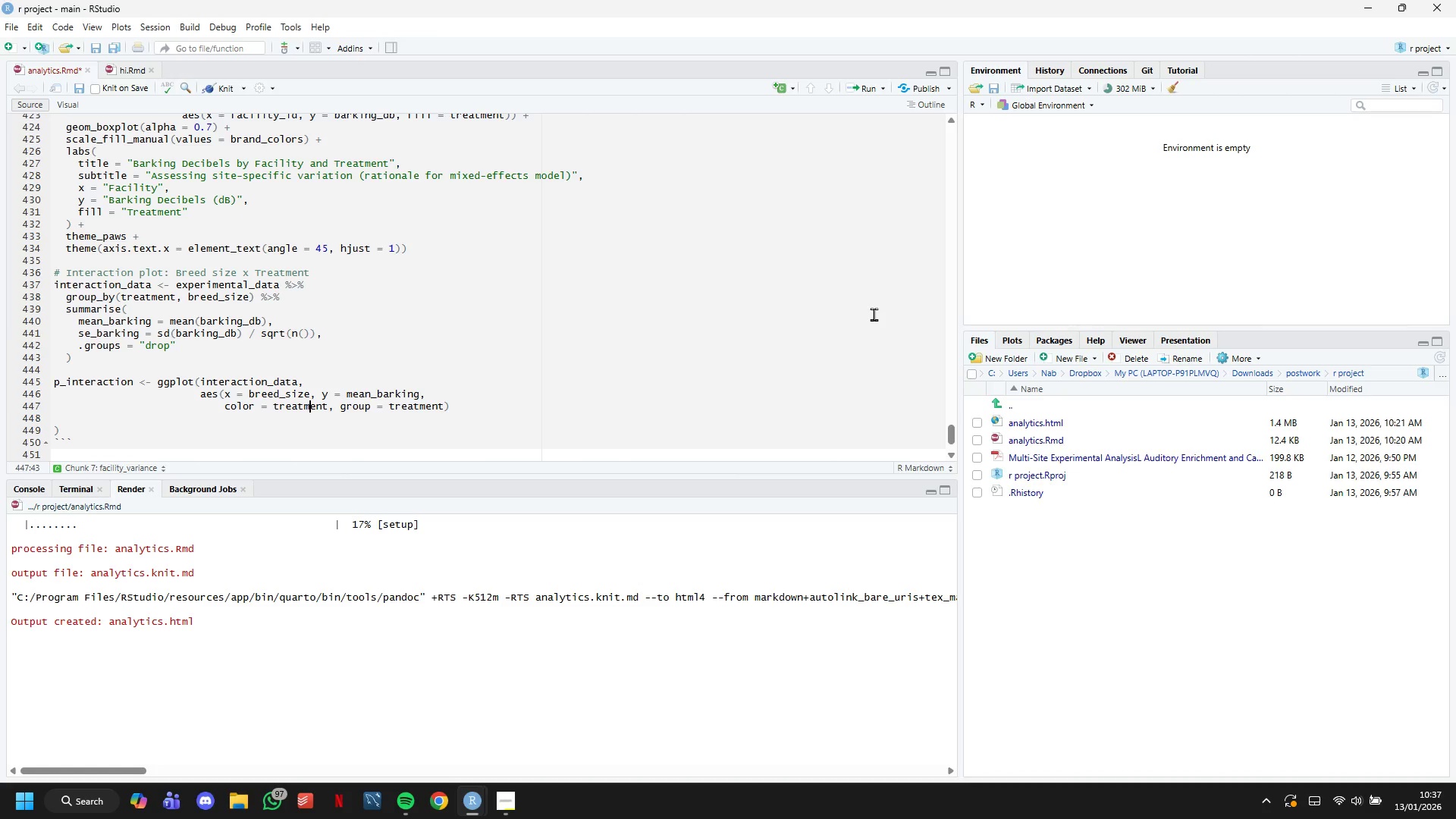 
key(ArrowUp)
 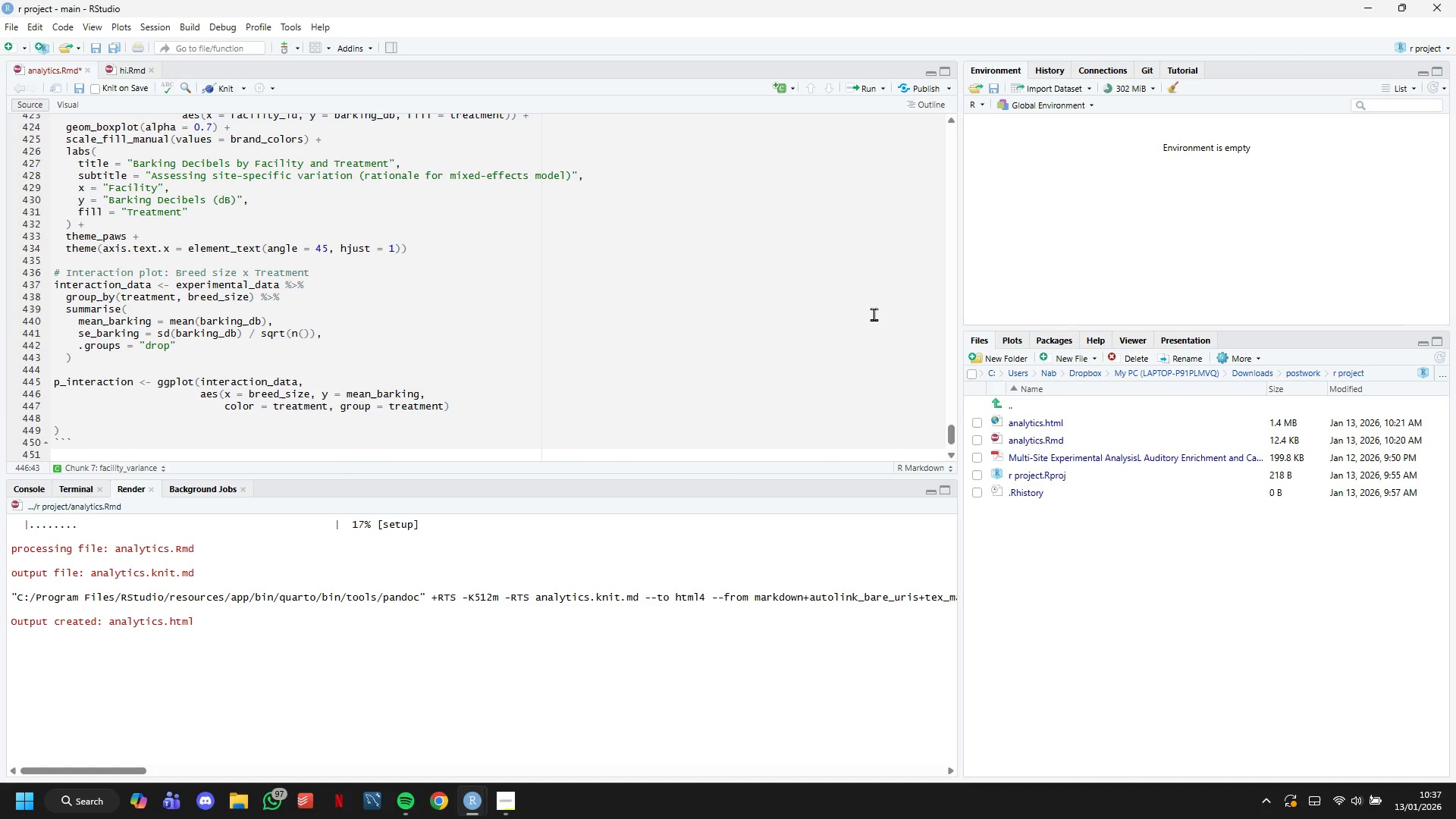 
key(ArrowDown)
 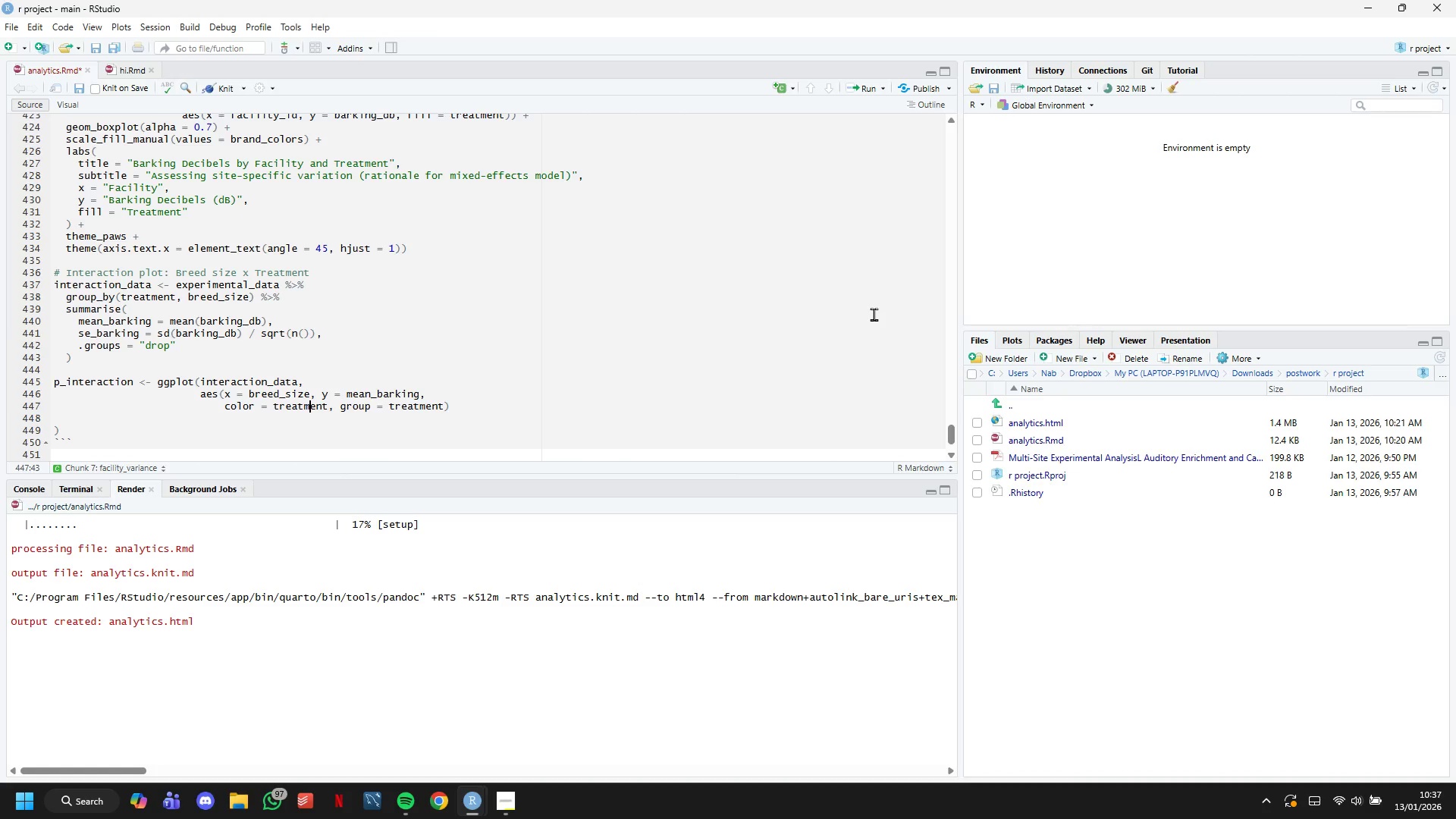 
key(ArrowDown)
 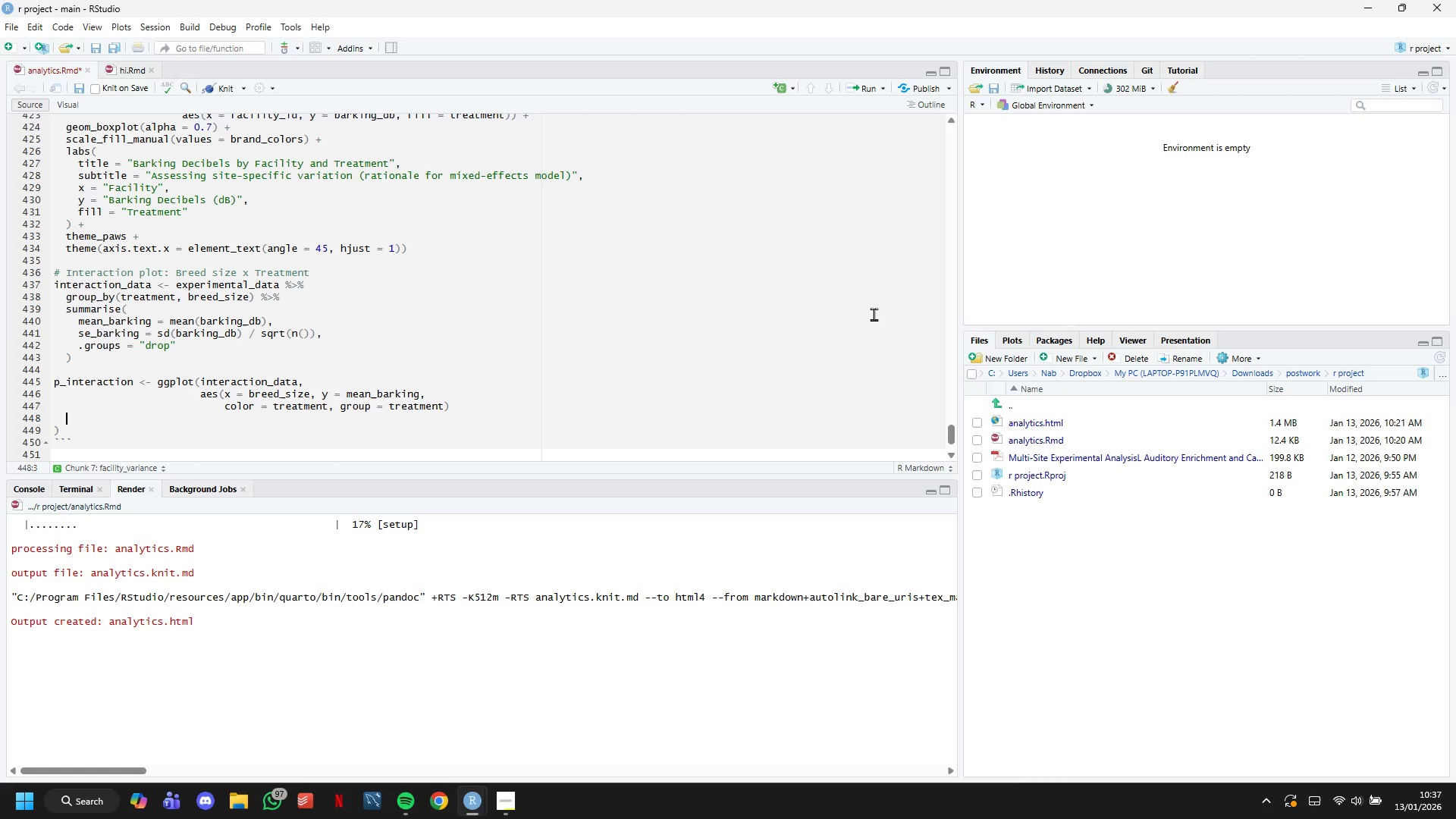 
key(Backspace)
 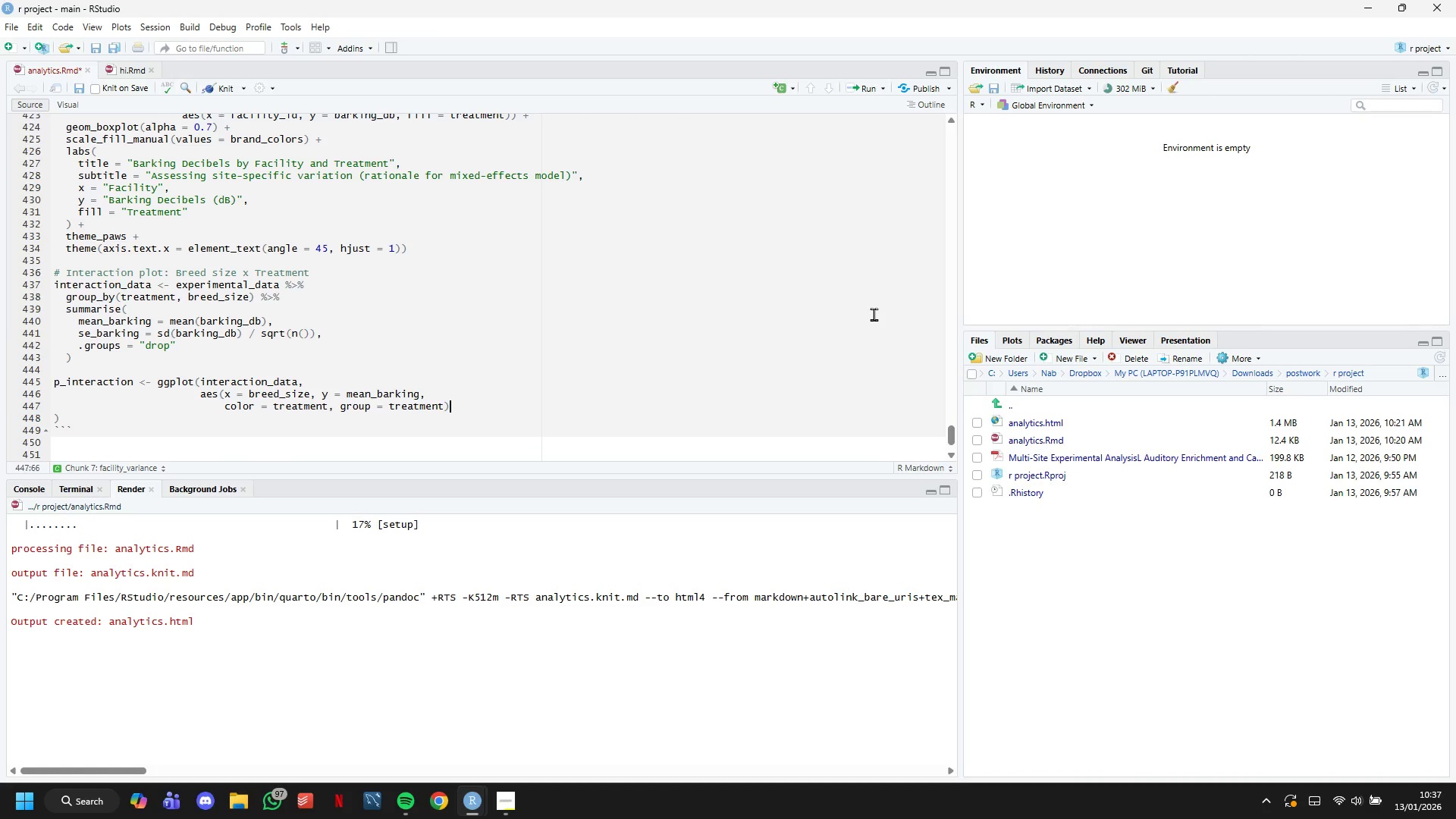 
key(Backspace)
 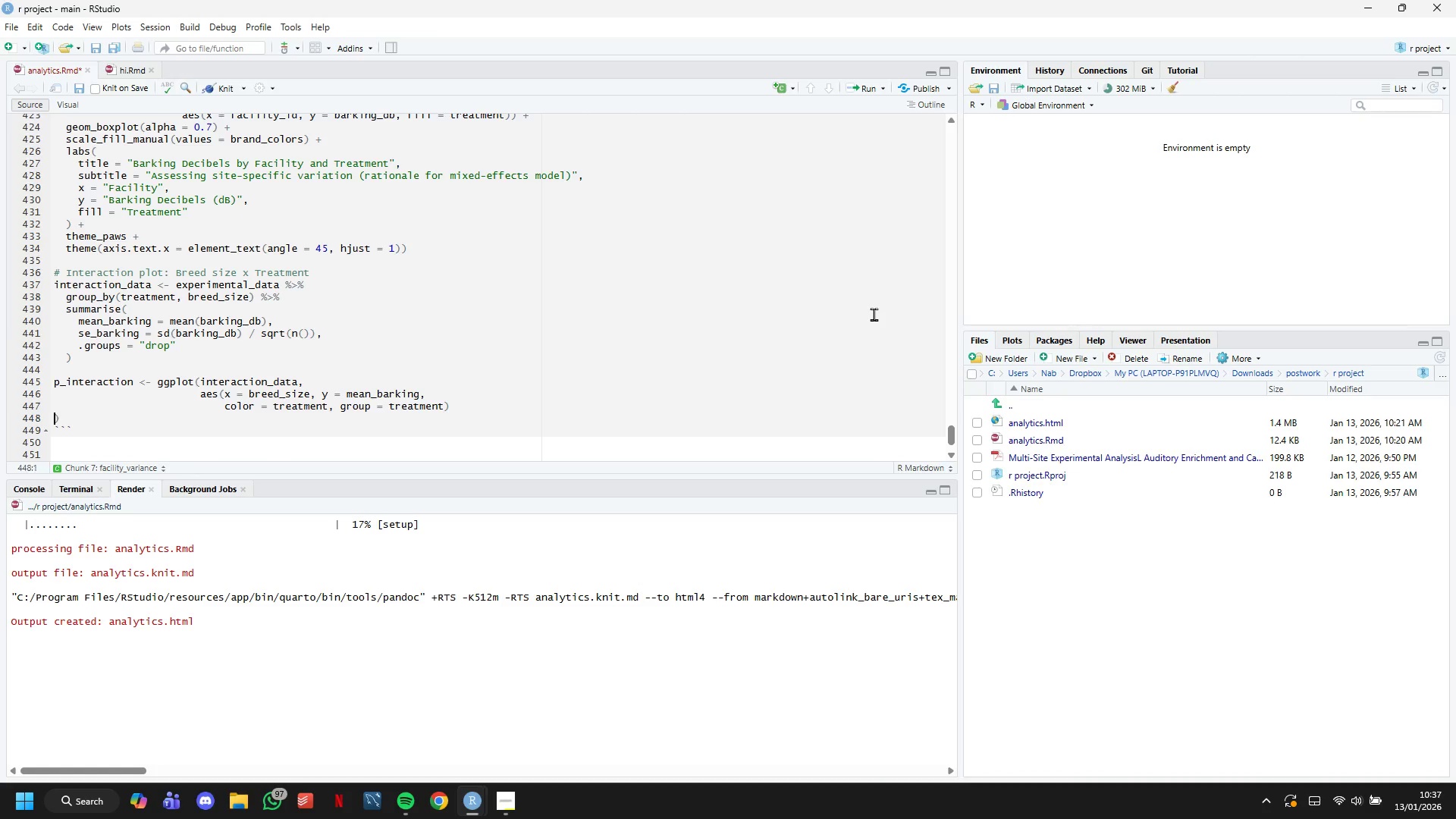 
key(ArrowRight)
 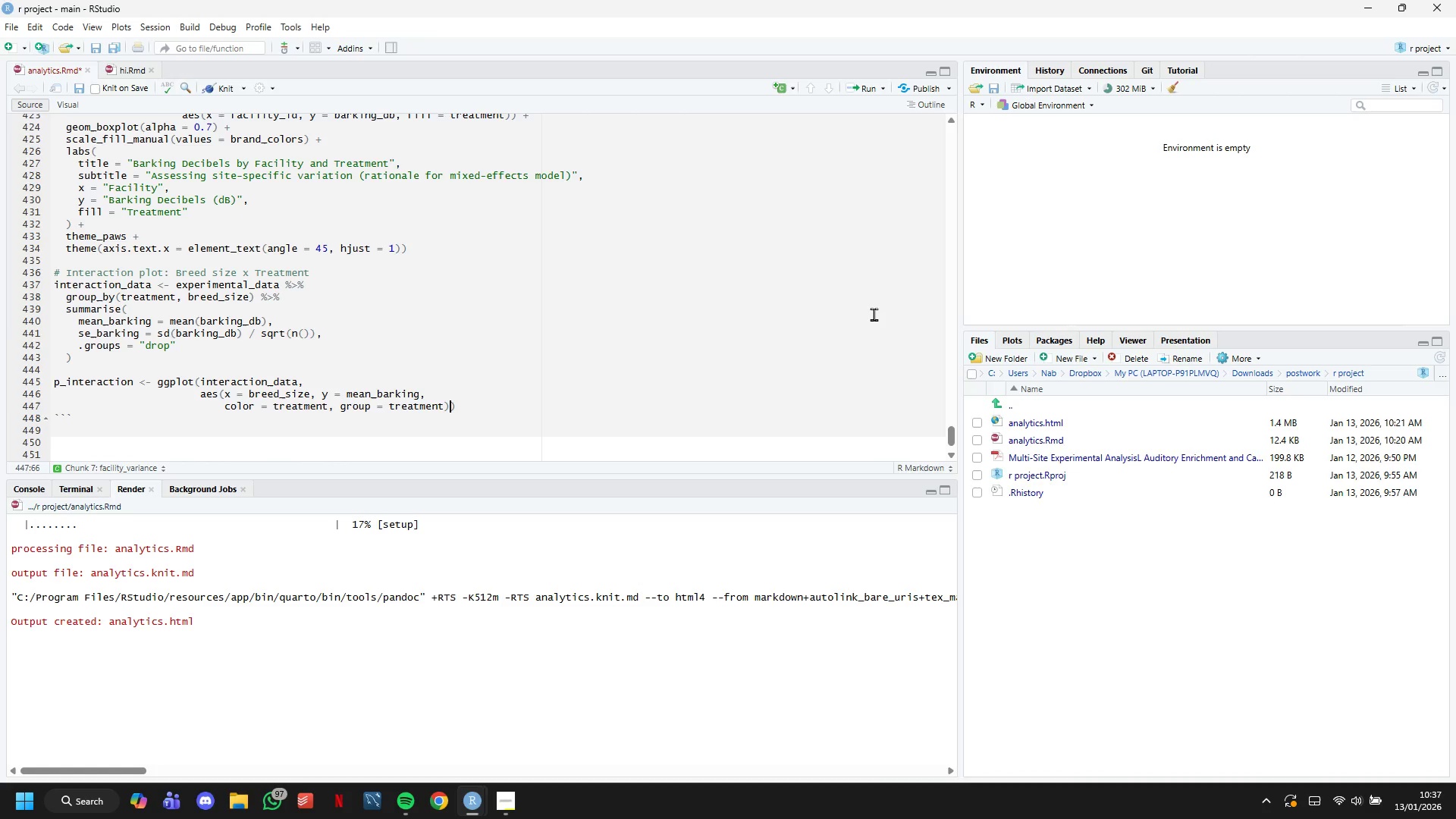 
key(Backspace)
 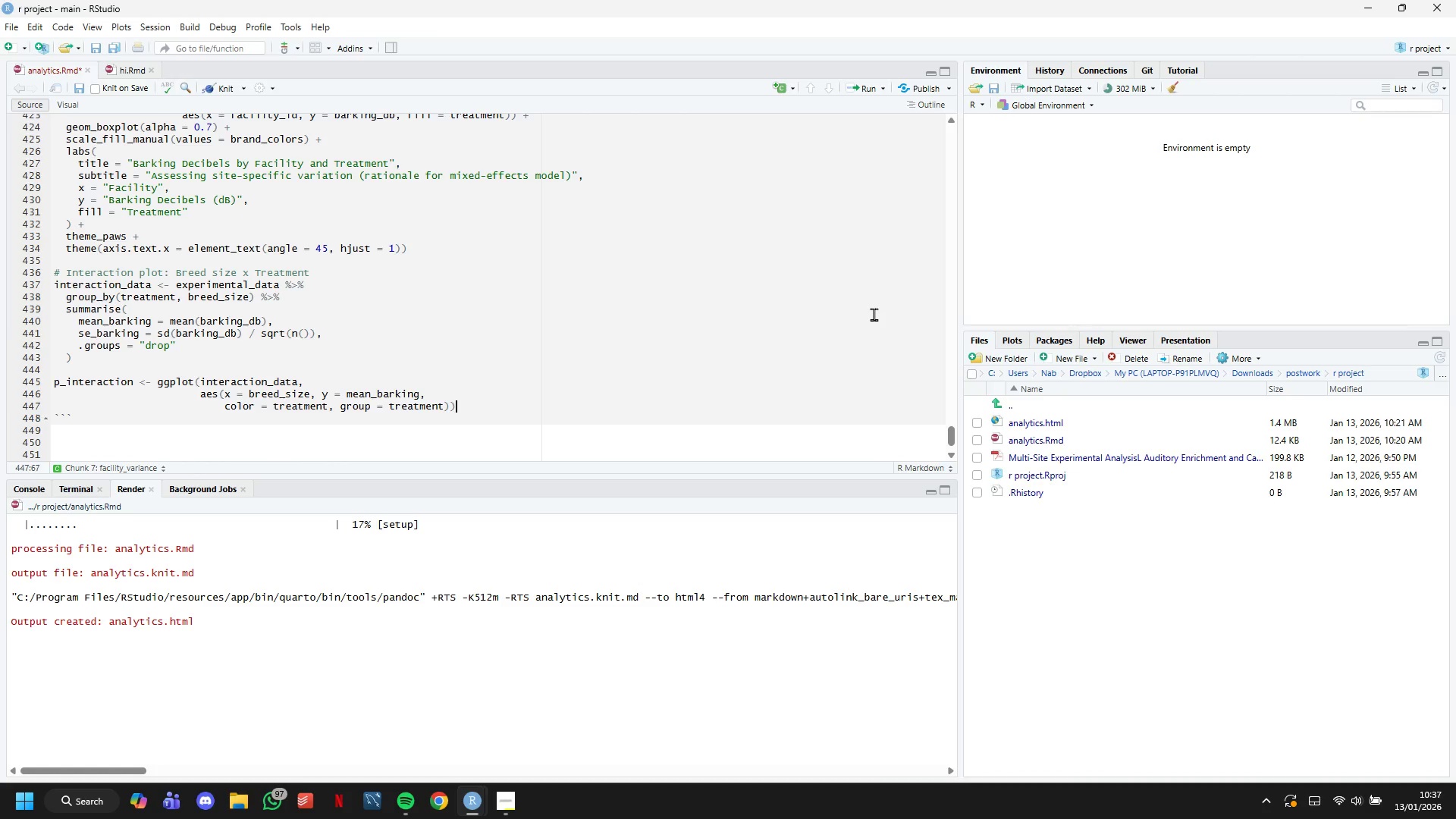 
key(ArrowRight)
 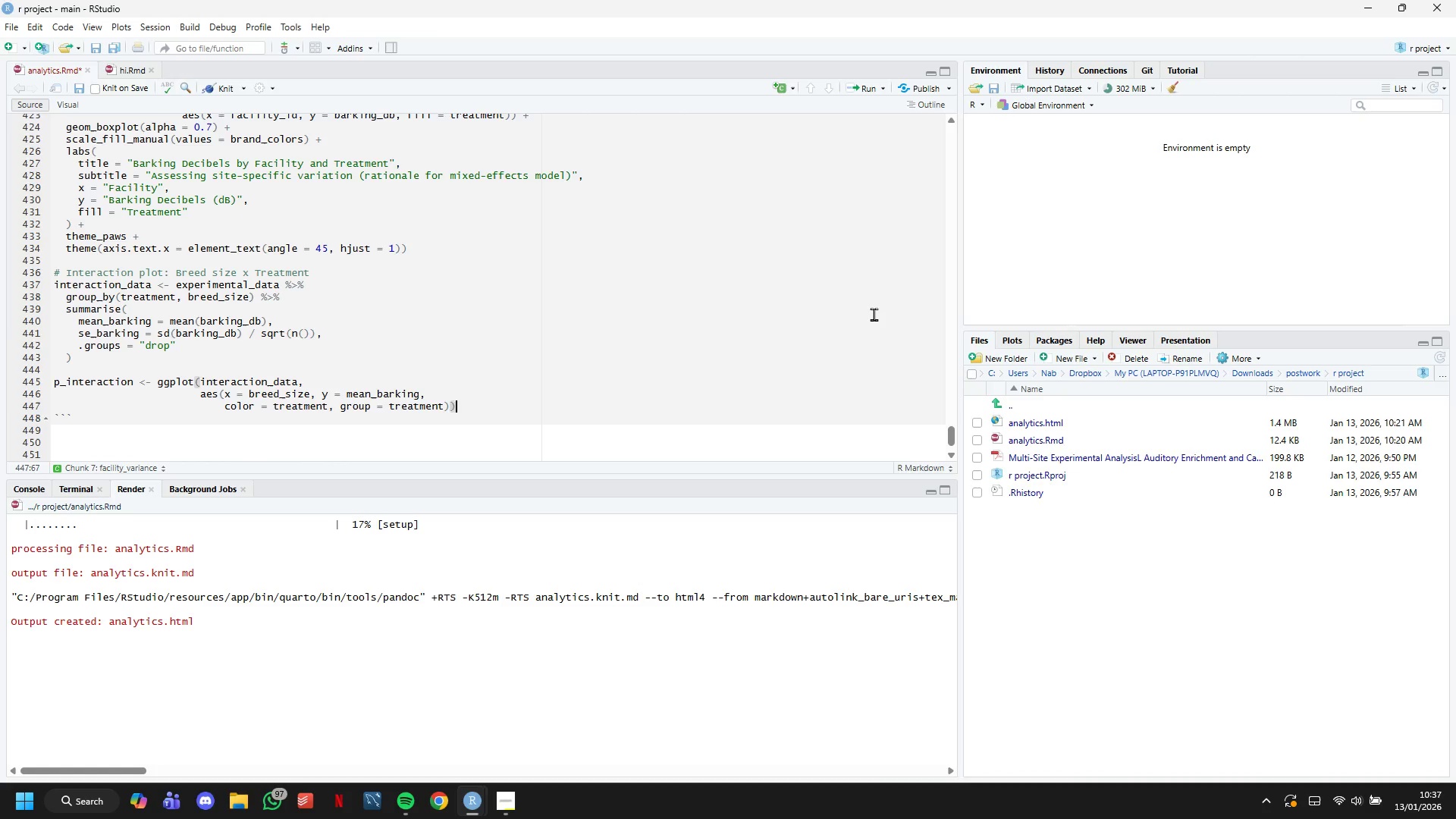 
key(Space)
 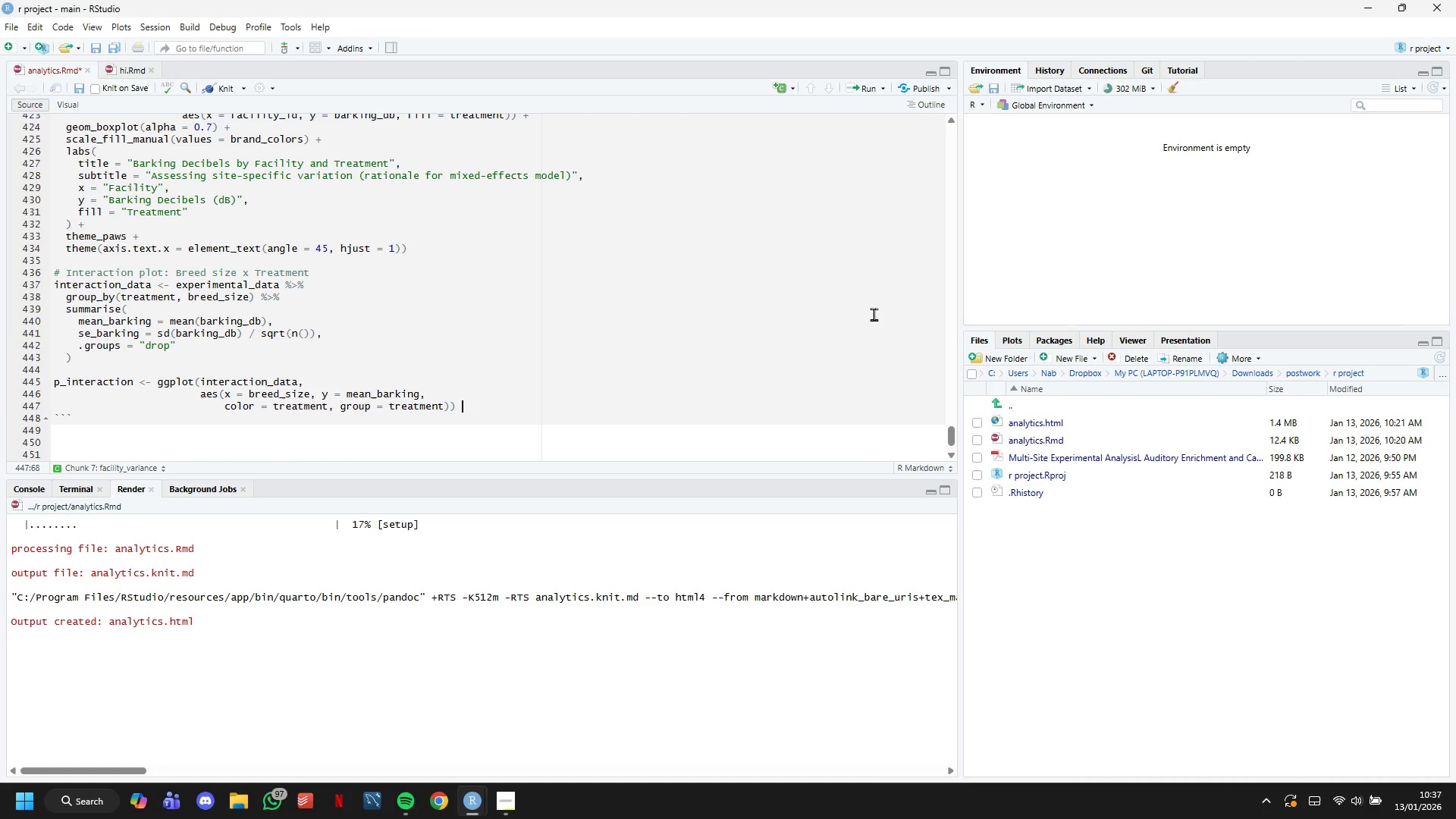 
key(Shift+Equal)
 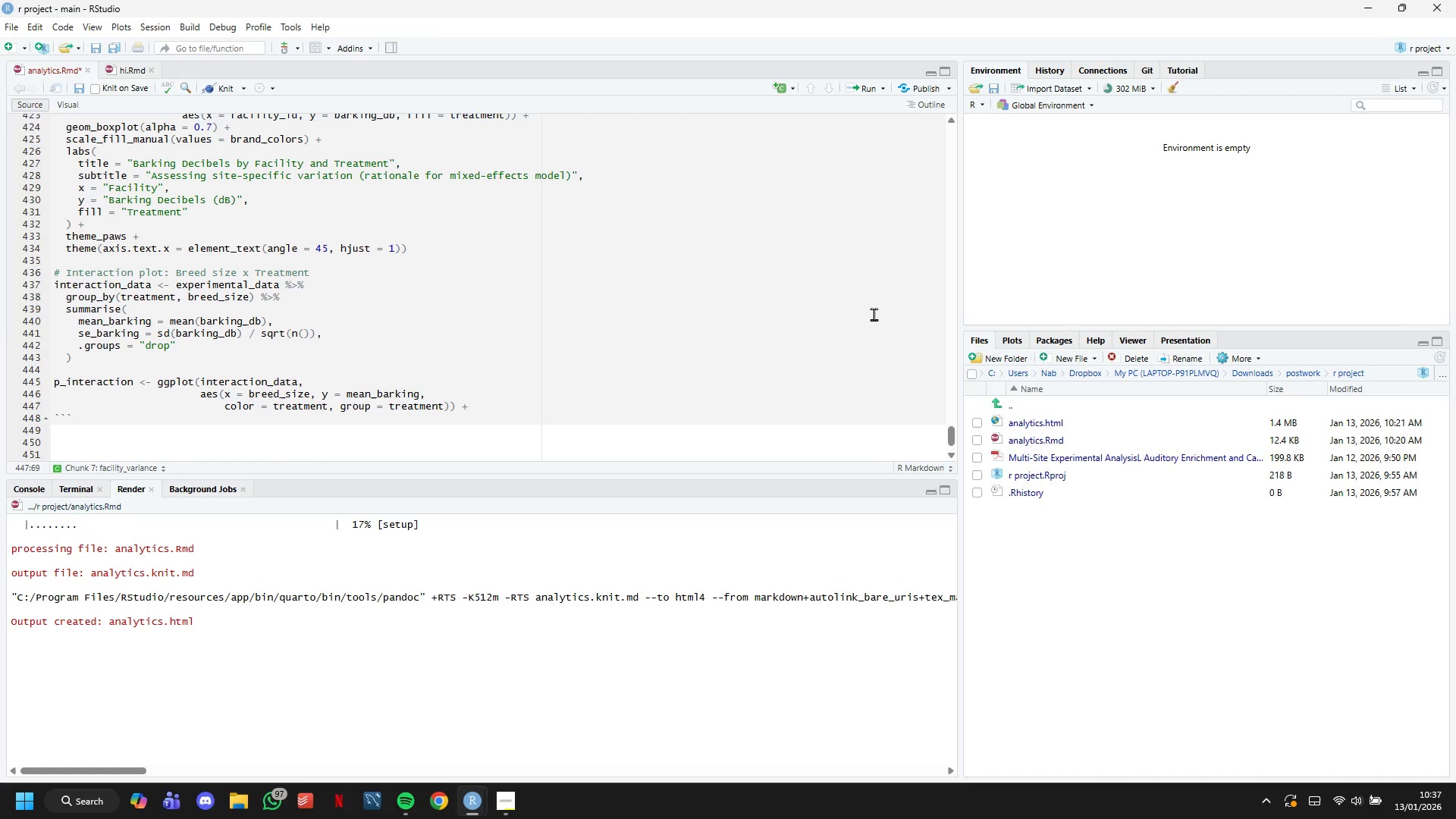 
key(Enter)
 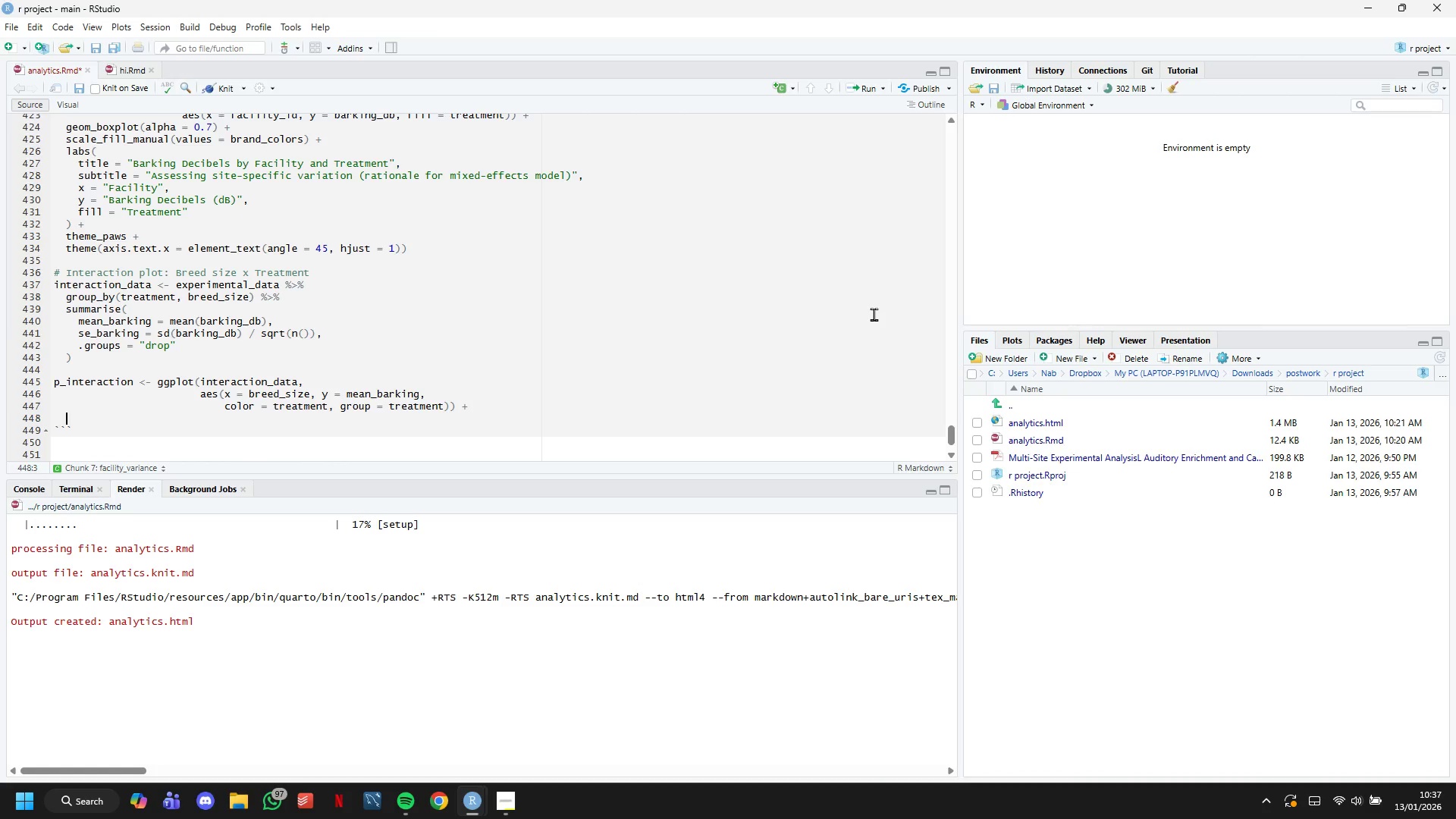 
type(geom_line)
 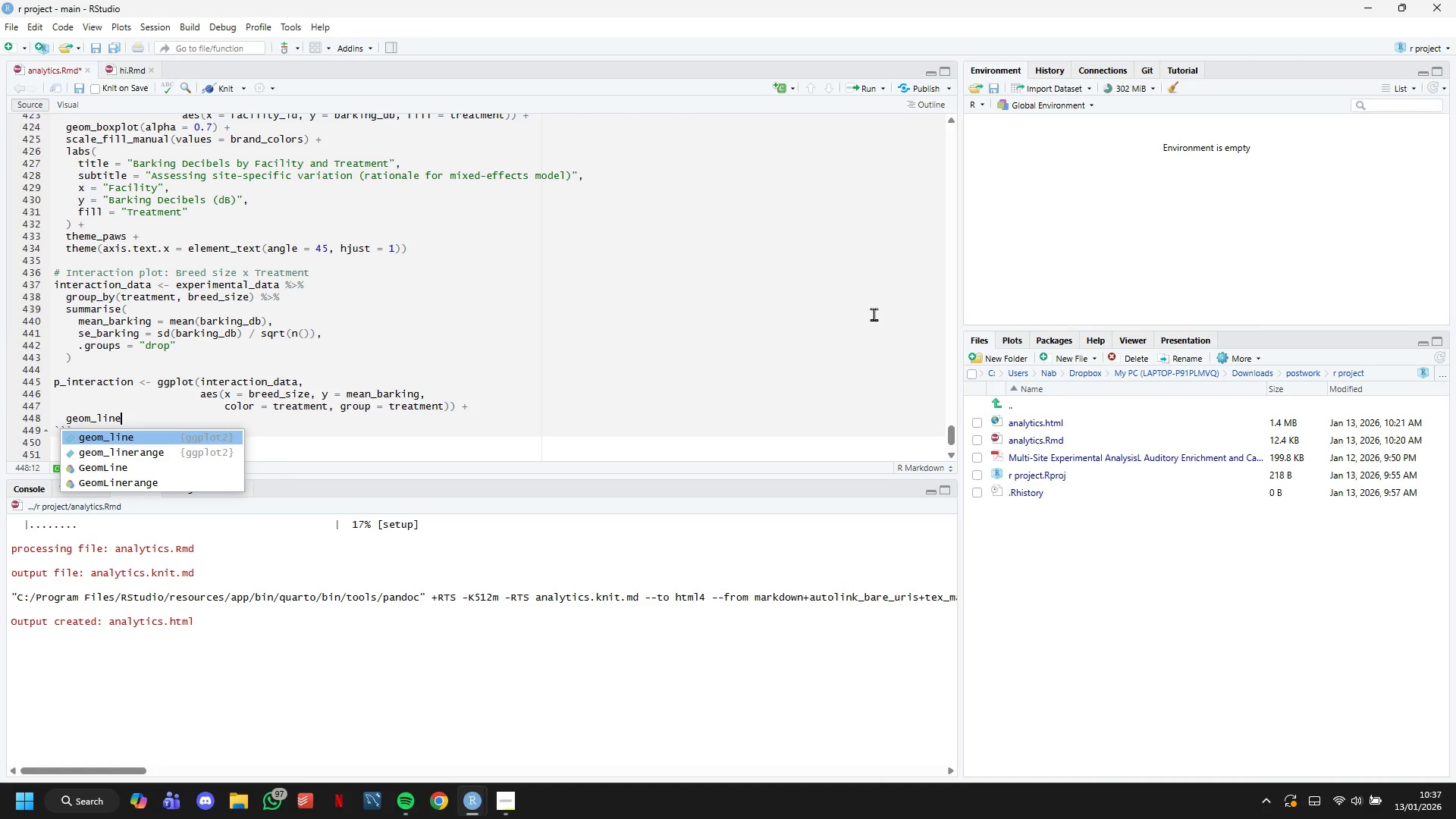 
wait(7.84)
 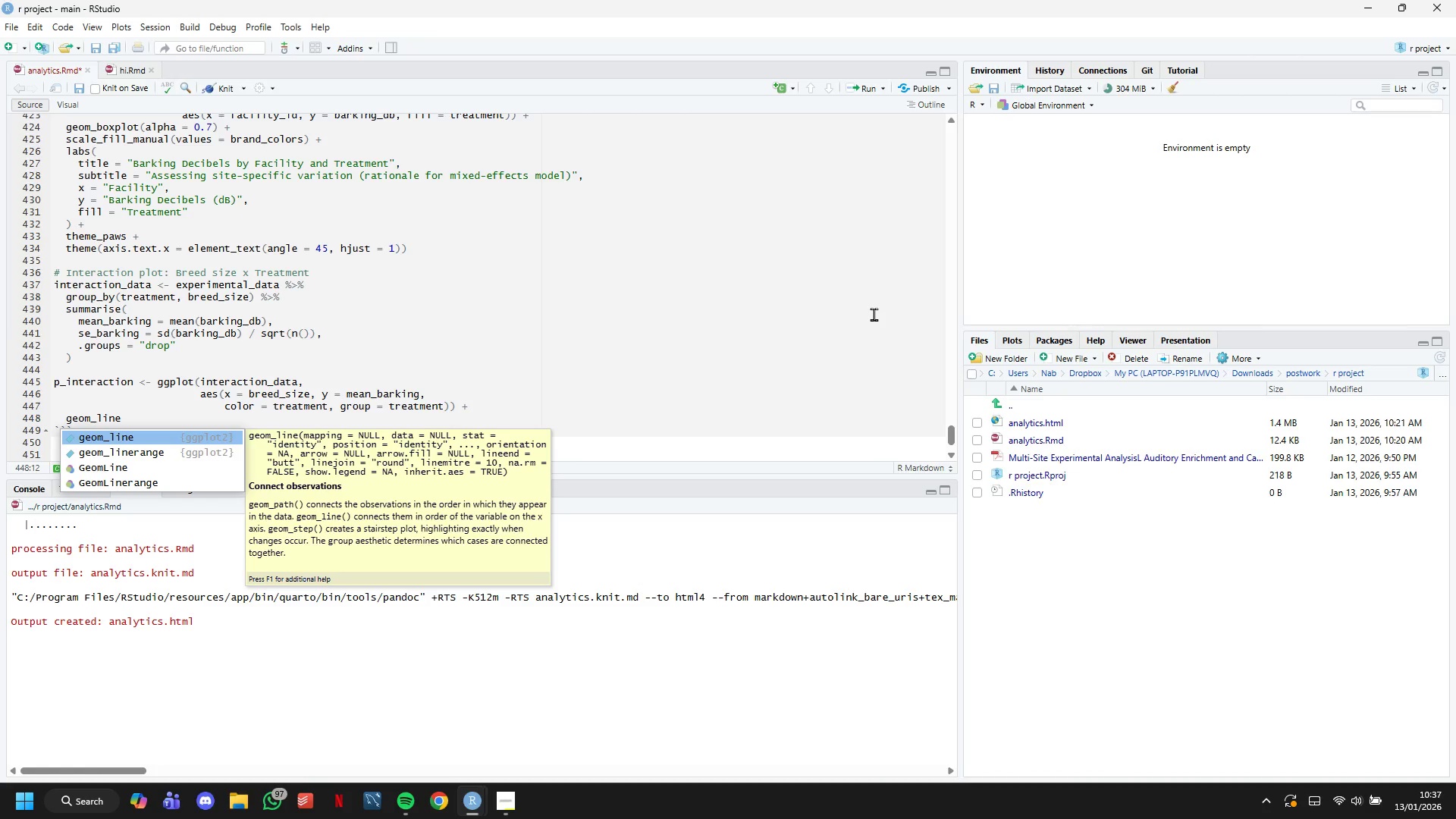 
type((size = 1.2)
 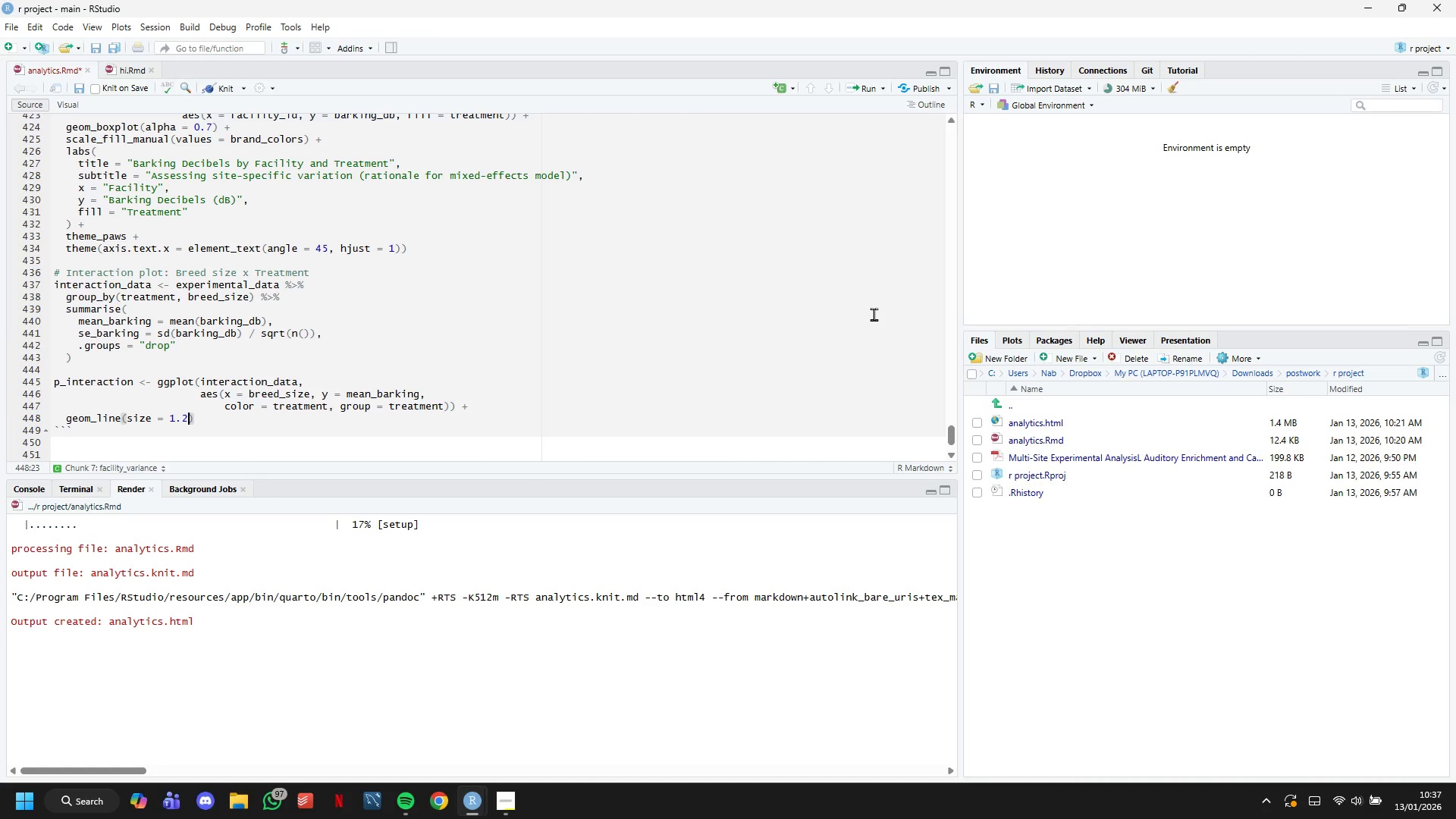 
key(ArrowRight)
 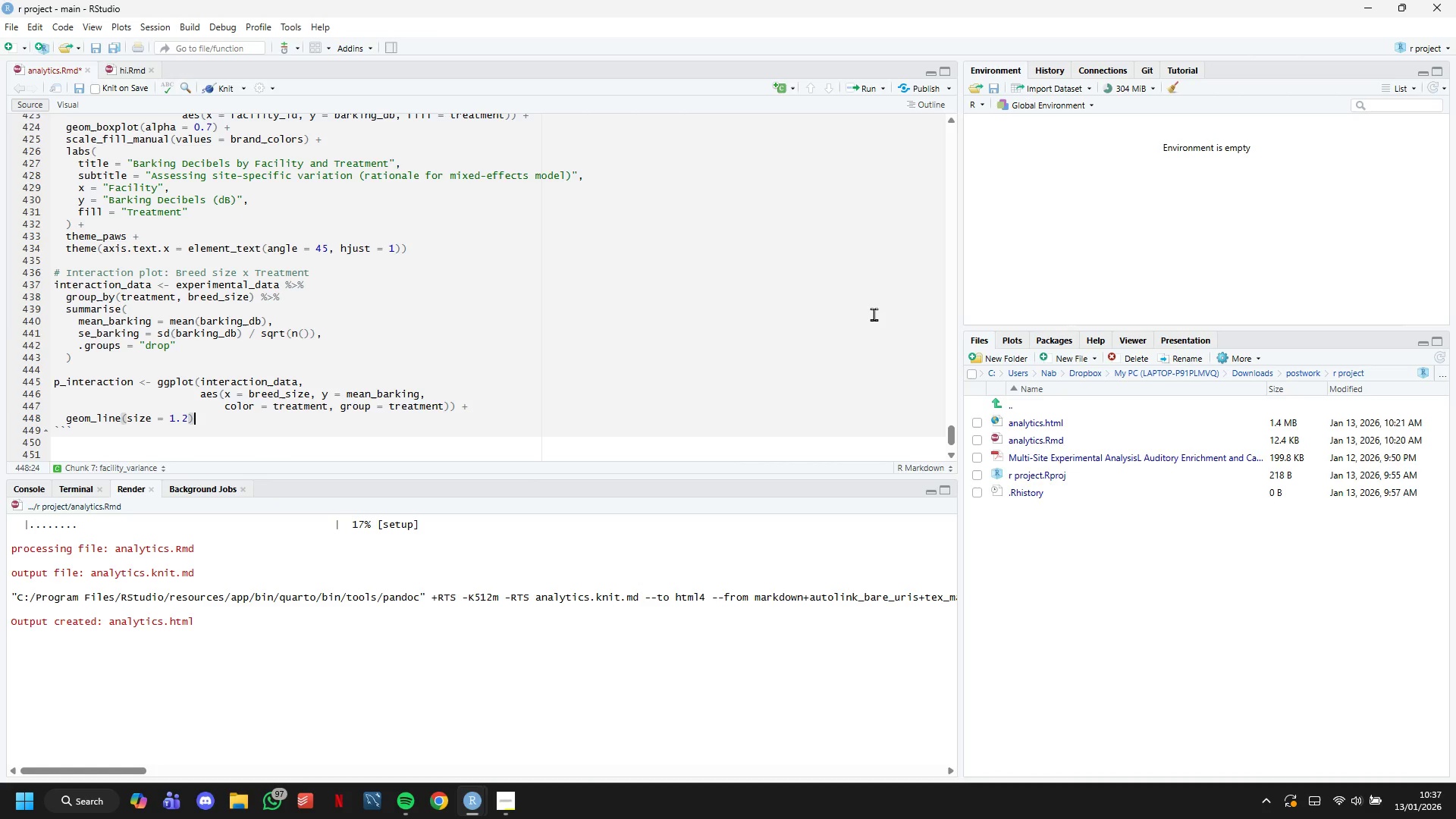 
key(Space)
 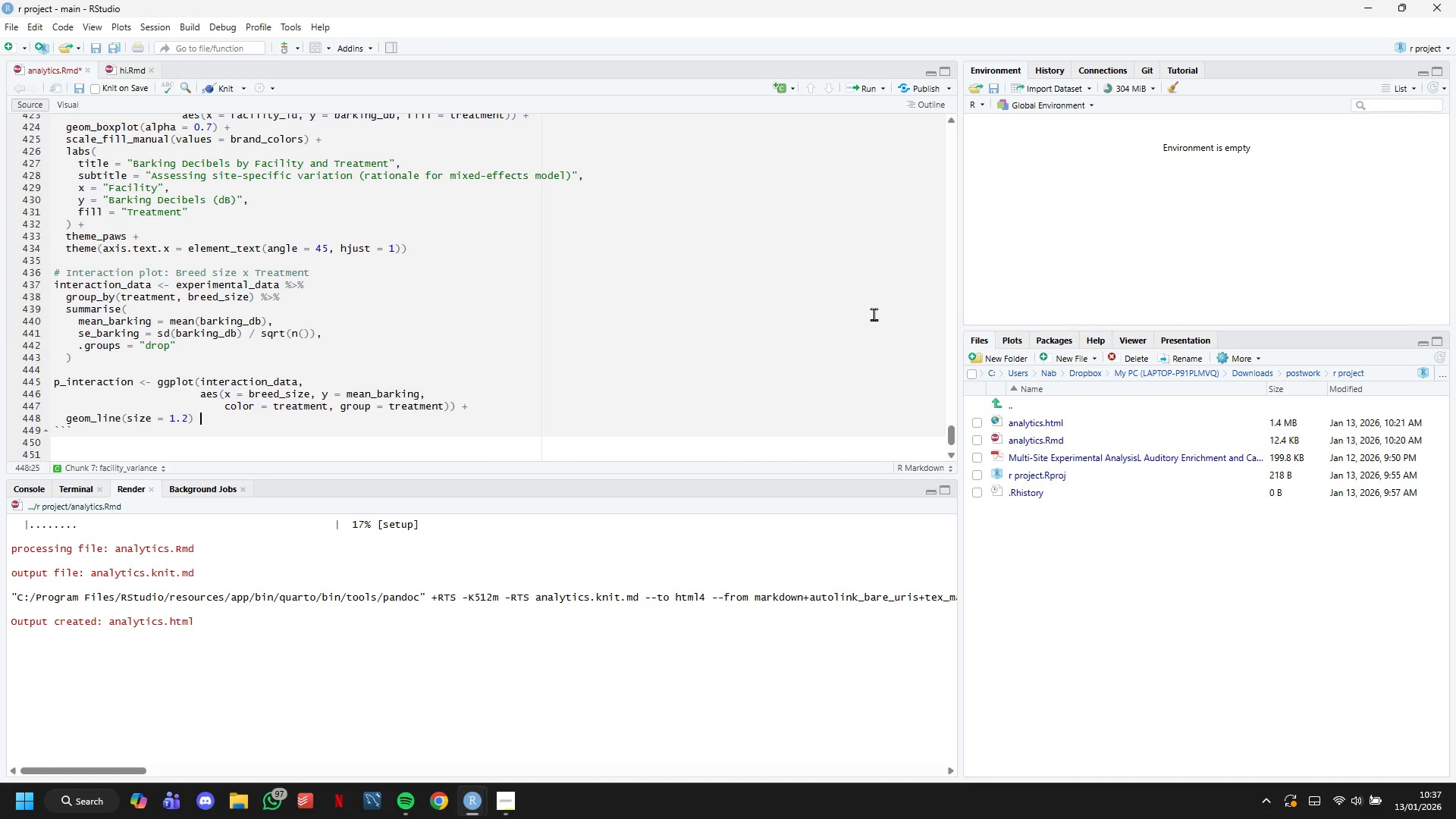 
key(Shift+Equal)
 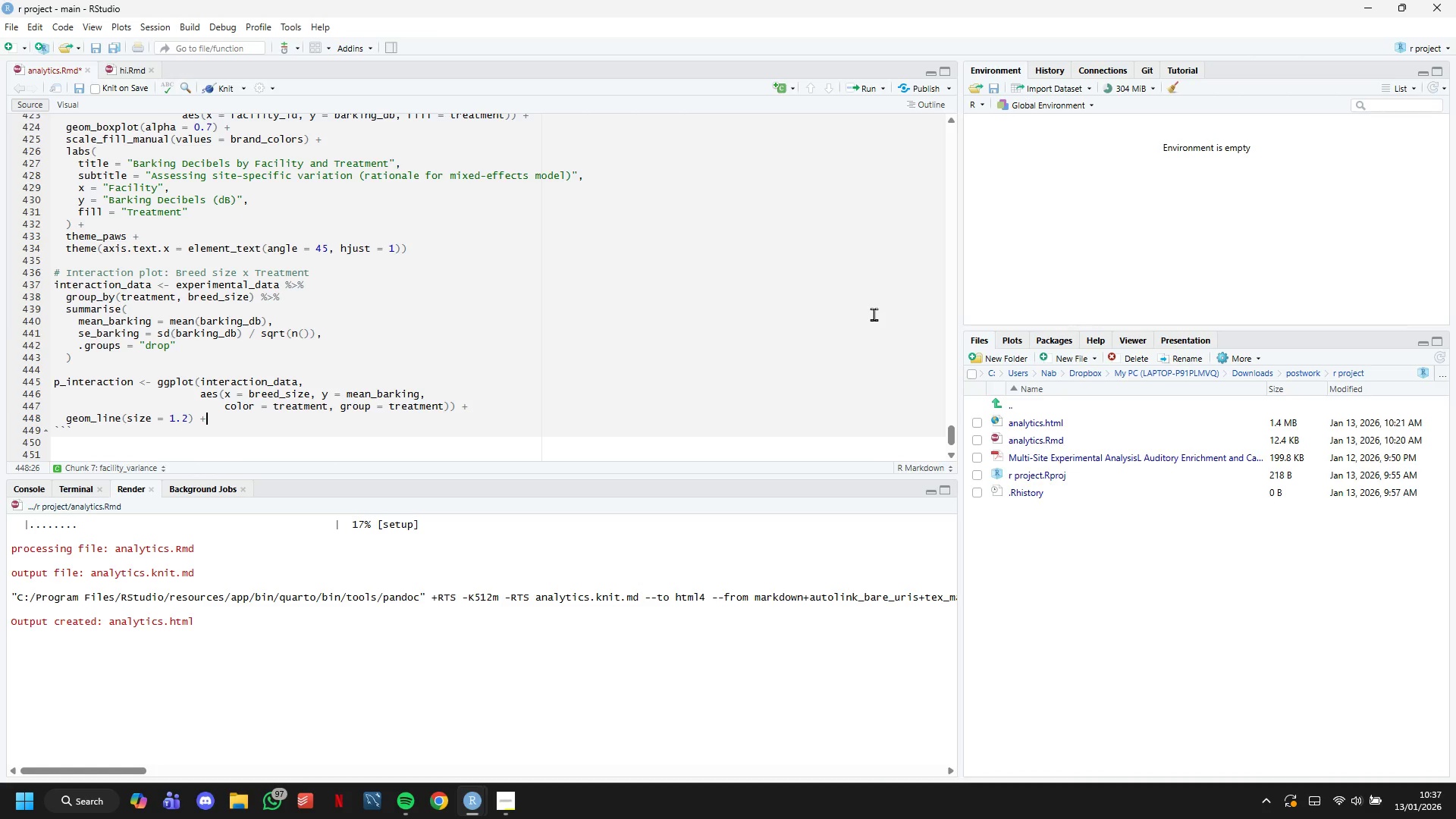 
key(Enter)
 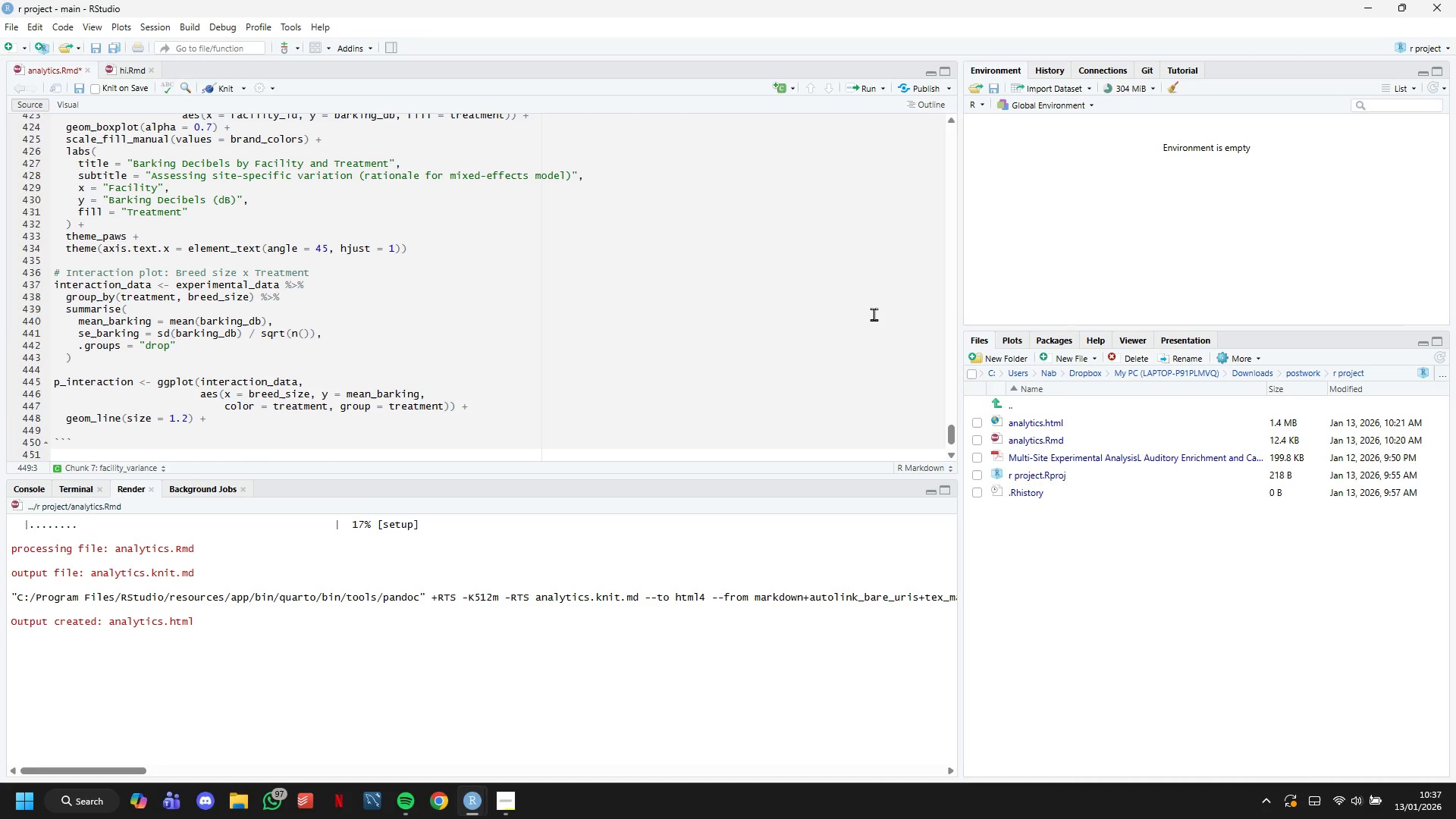 
type(geom_point(size = 3)
 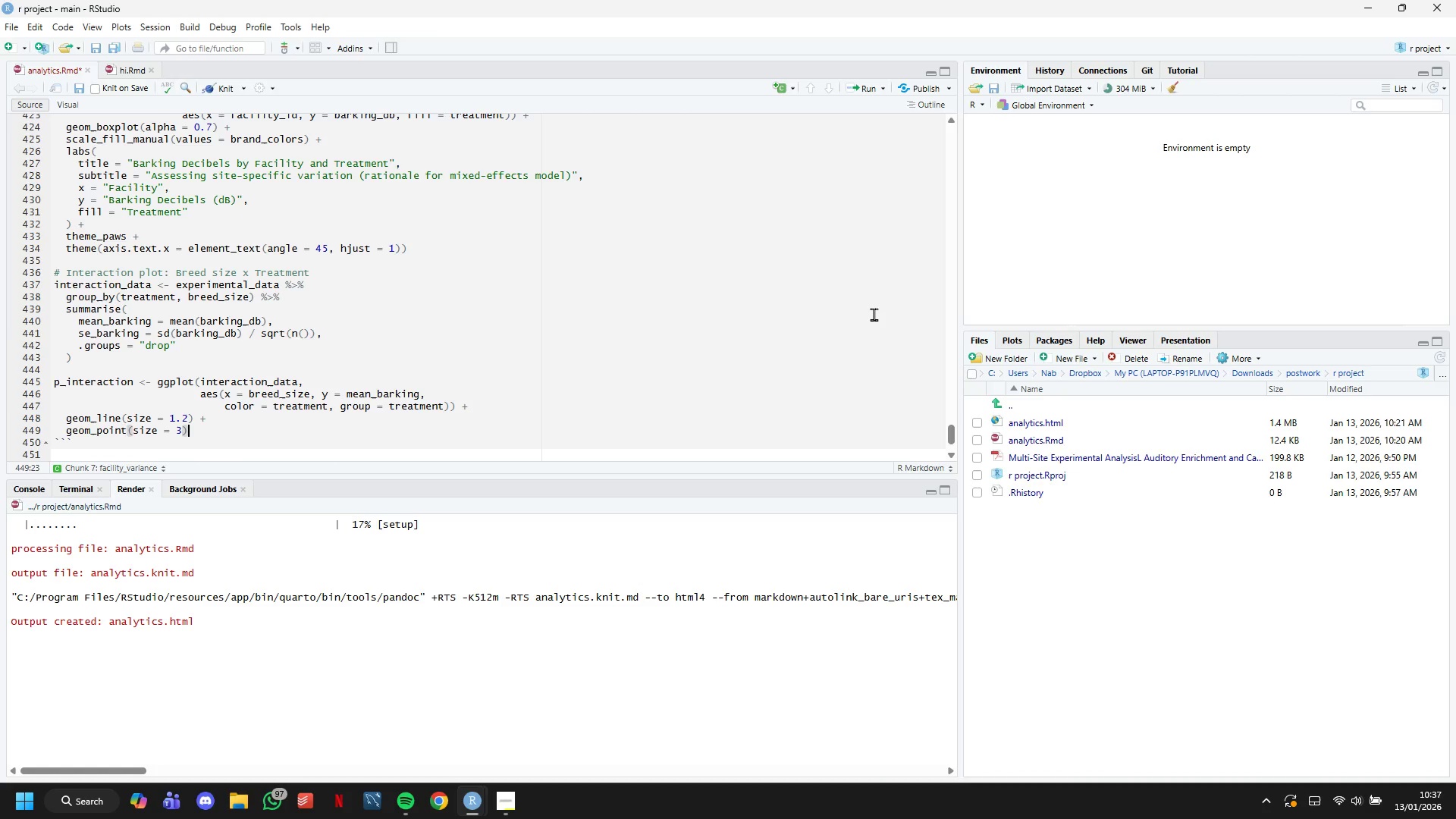 
 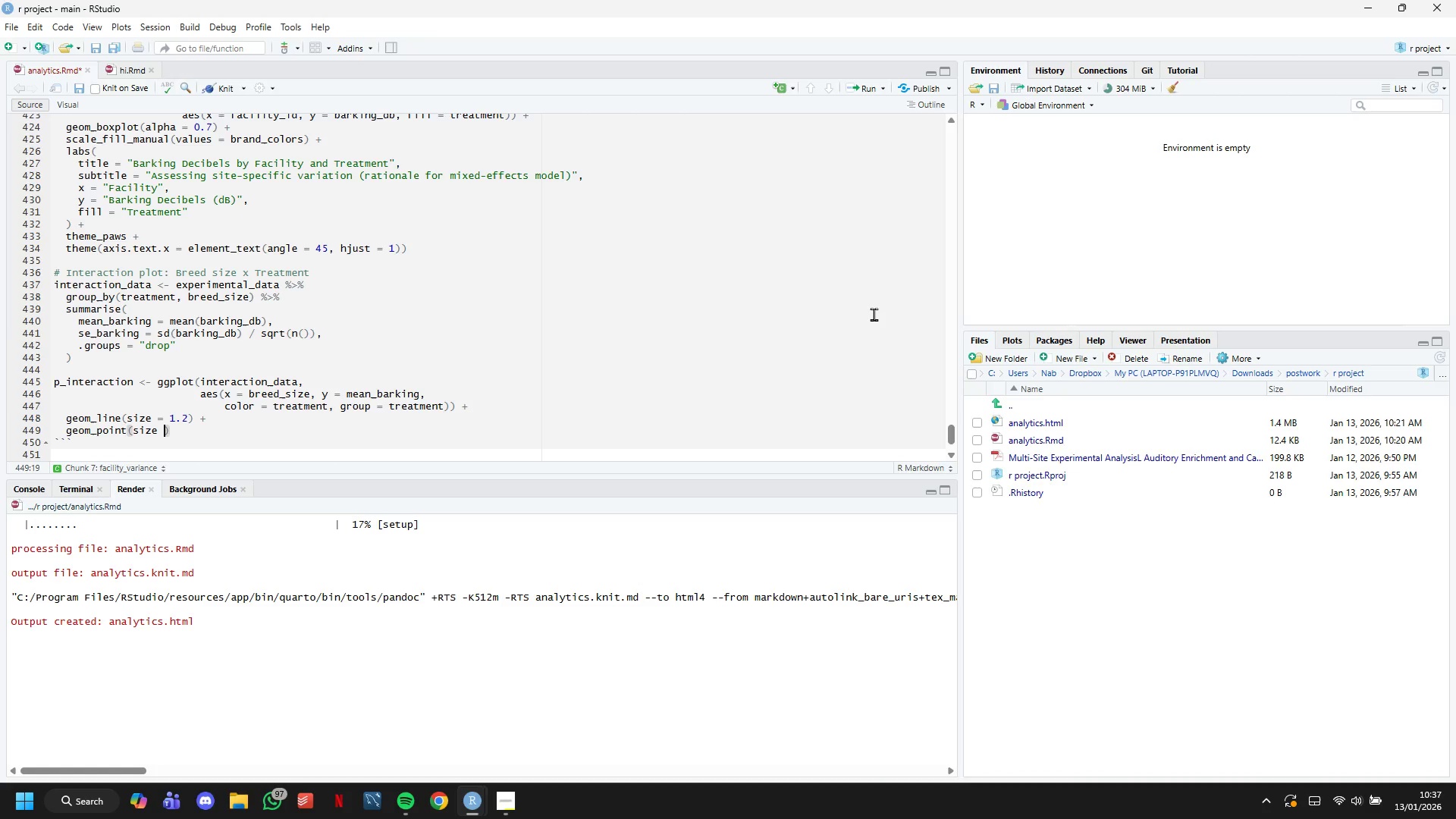 
key(ArrowRight)
 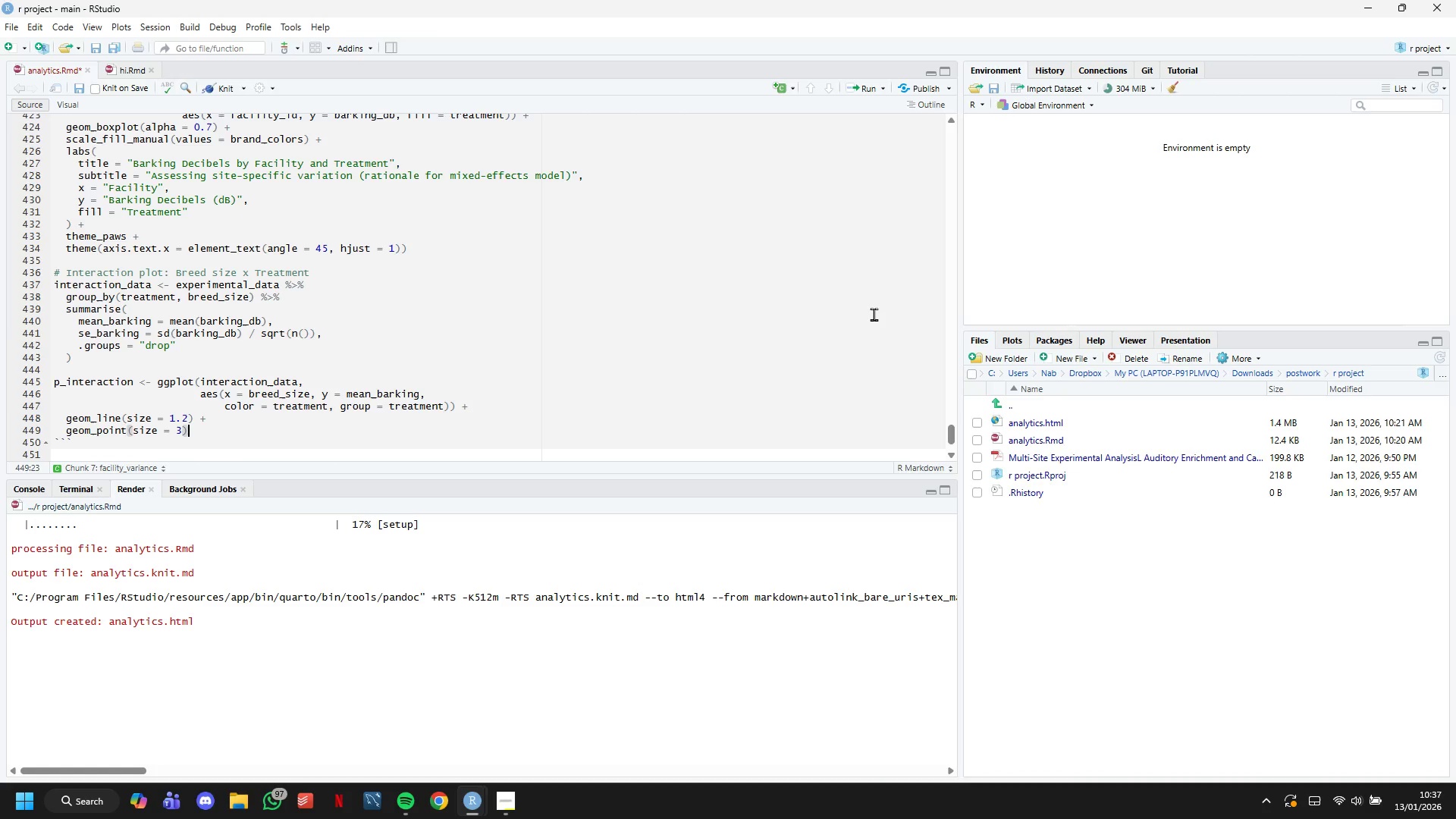 
key(Space)
 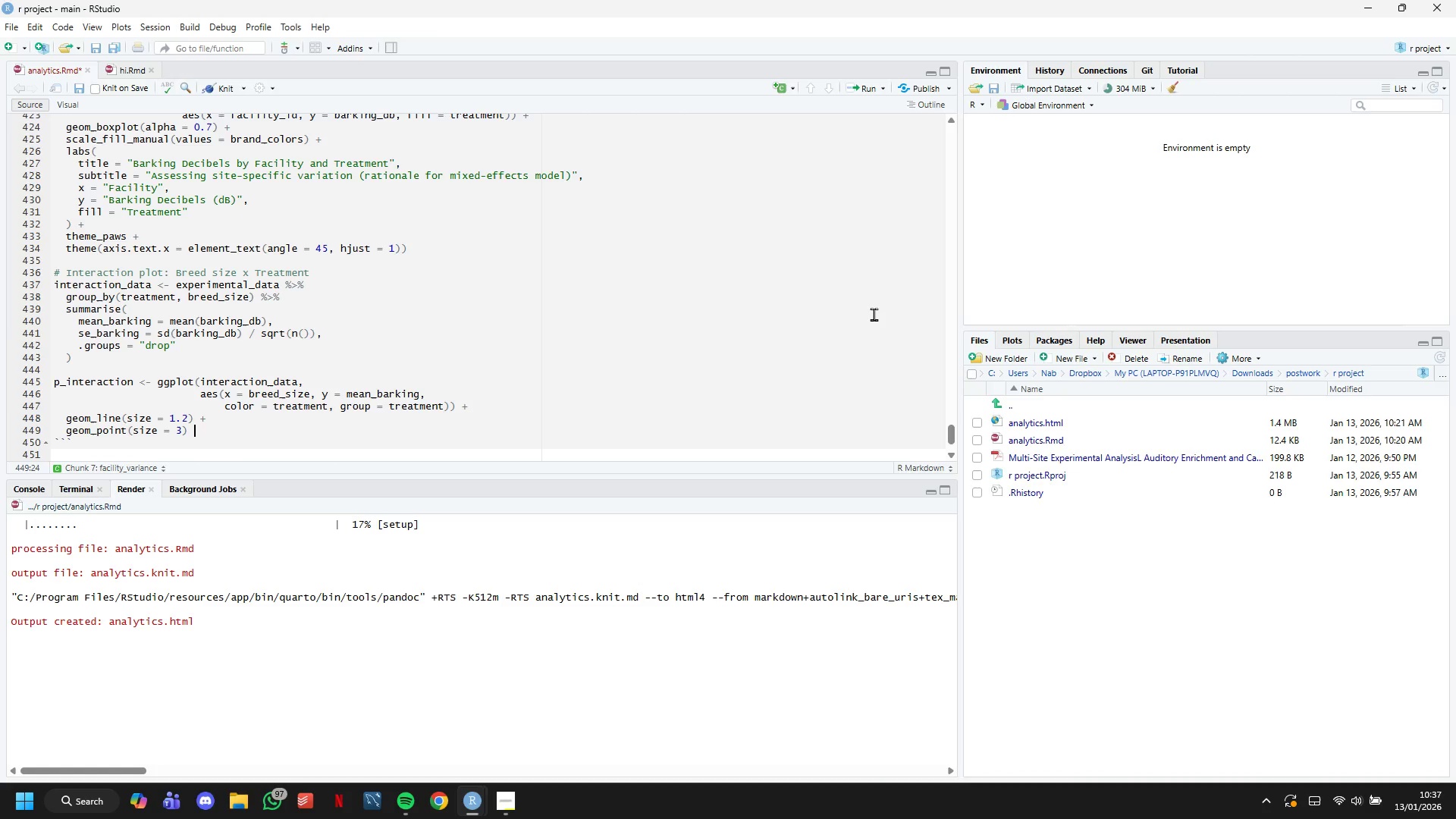 
key(Shift+Equal)
 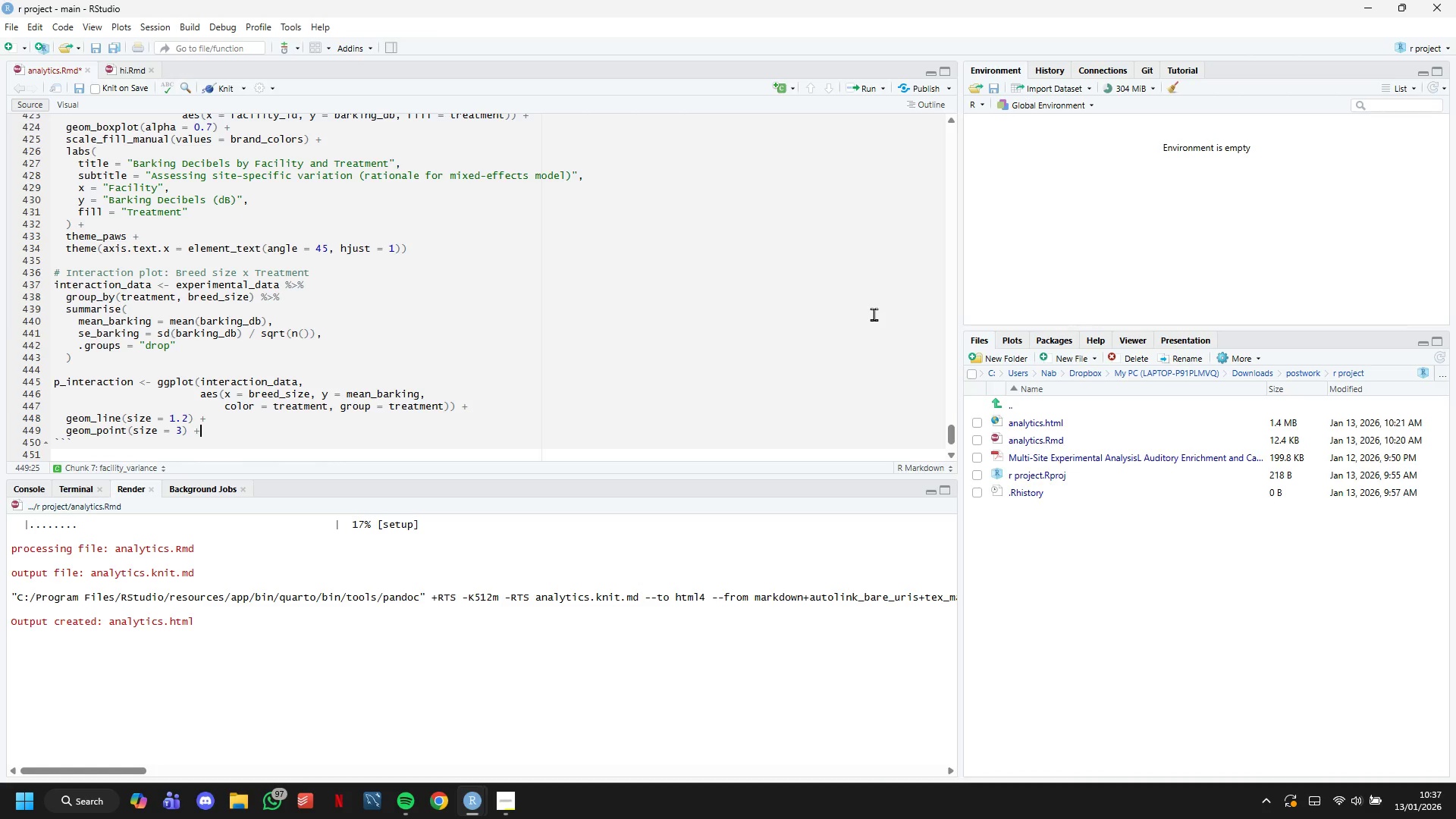 
key(Enter)
 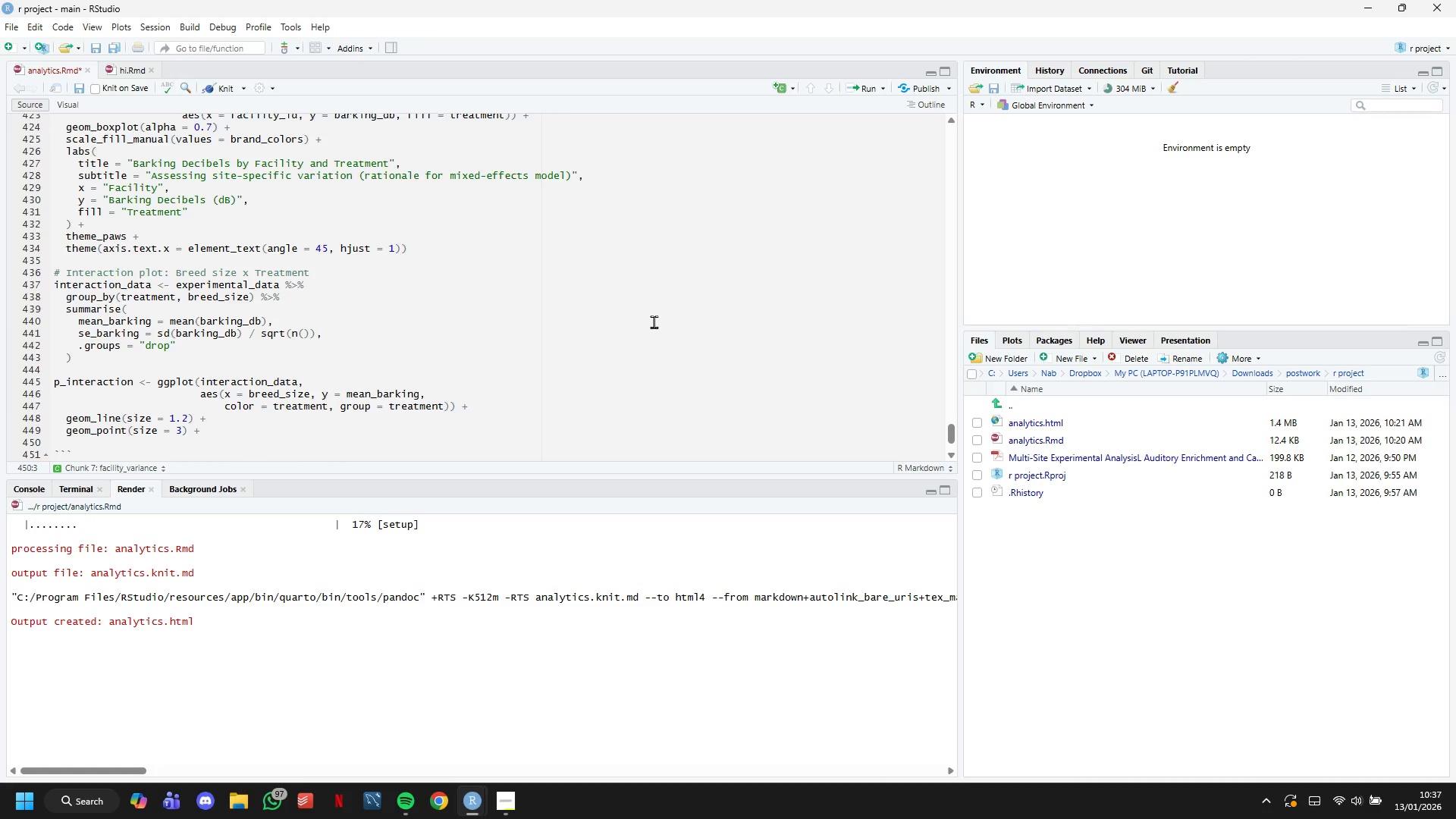 
scroll: coordinate [654, 322], scroll_direction: down, amount: 5.0
 